 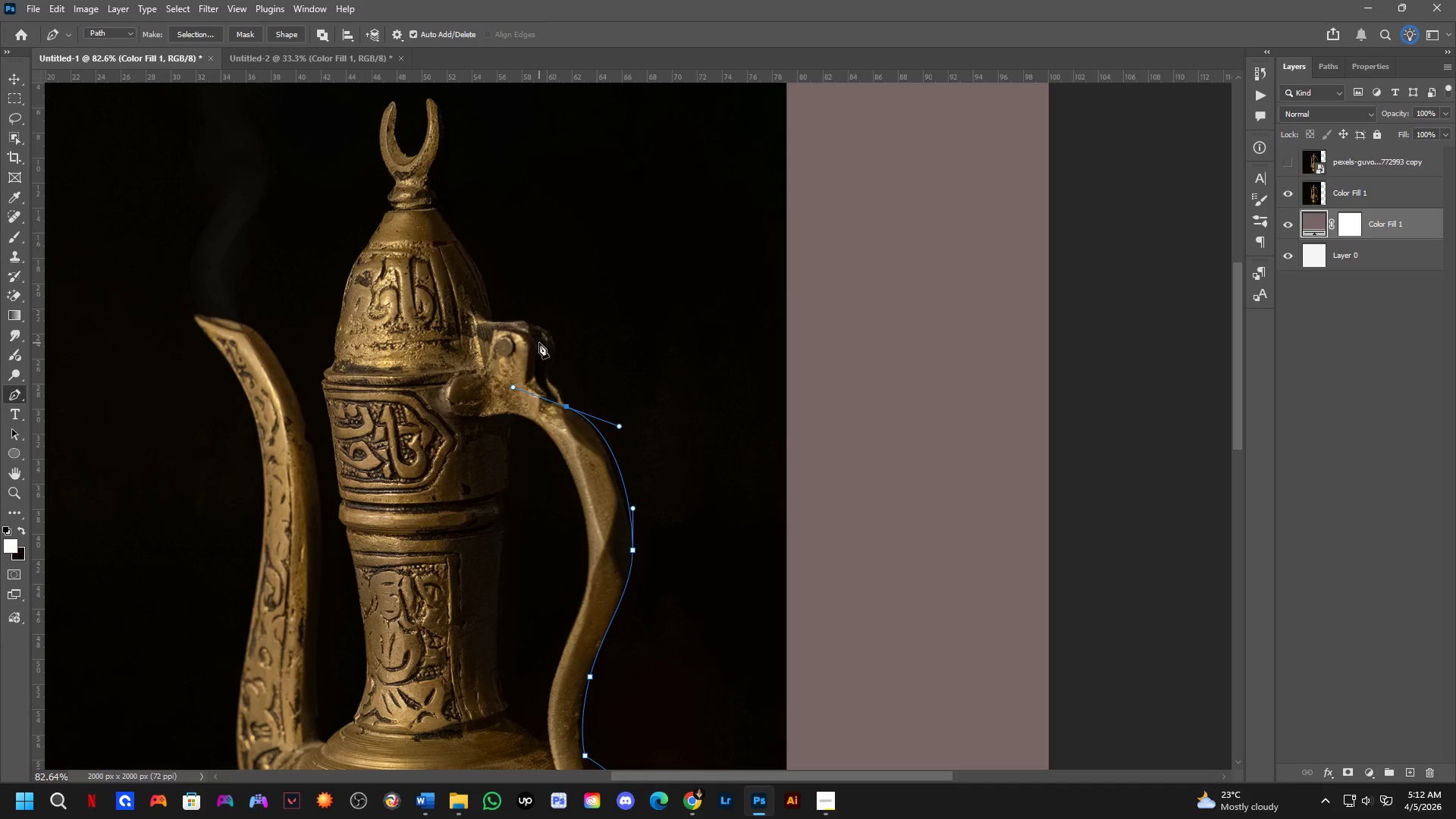 
scroll: coordinate [551, 349], scroll_direction: down, amount: 2.0
 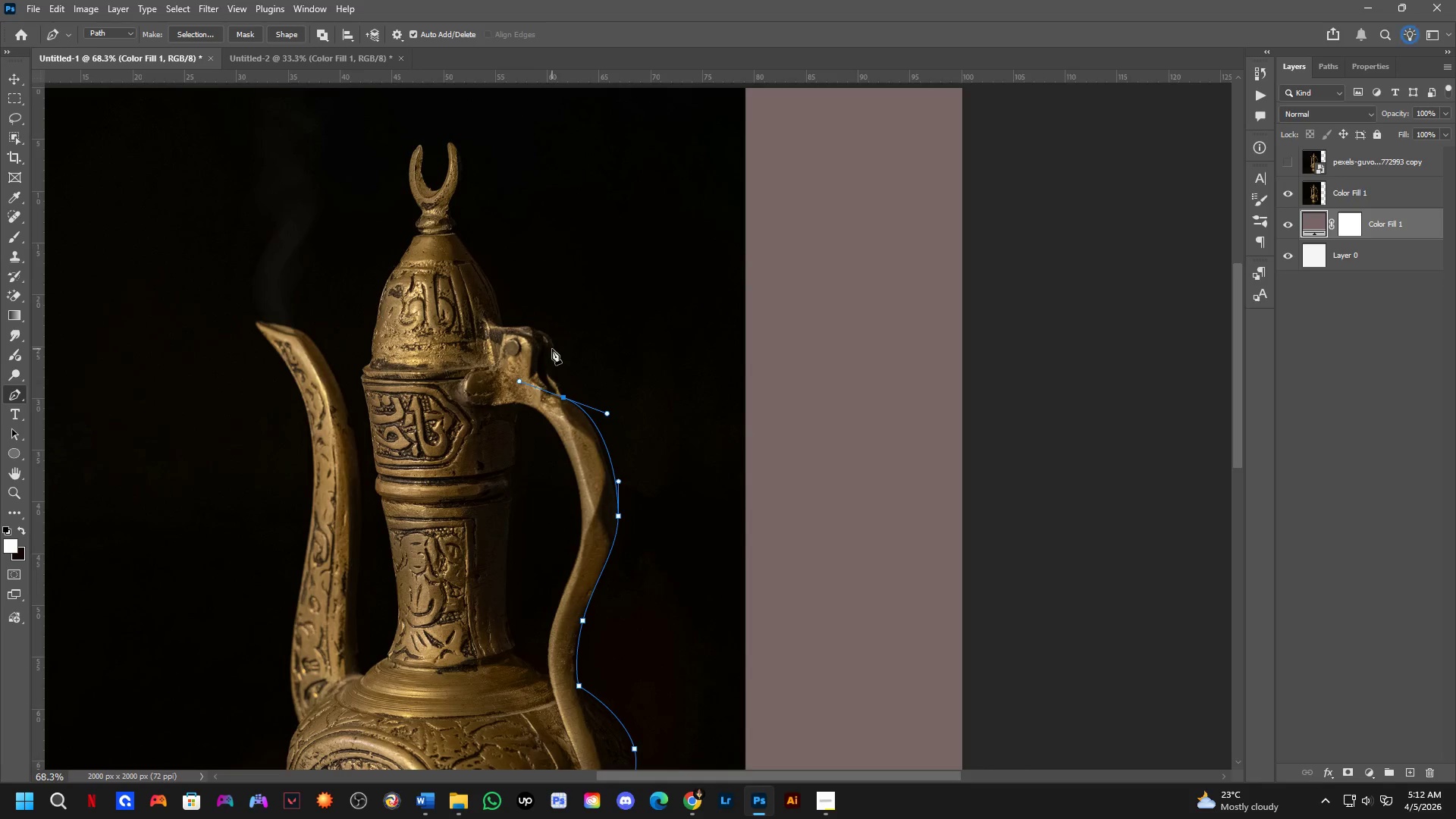 
hold_key(key=AltLeft, duration=0.78)
 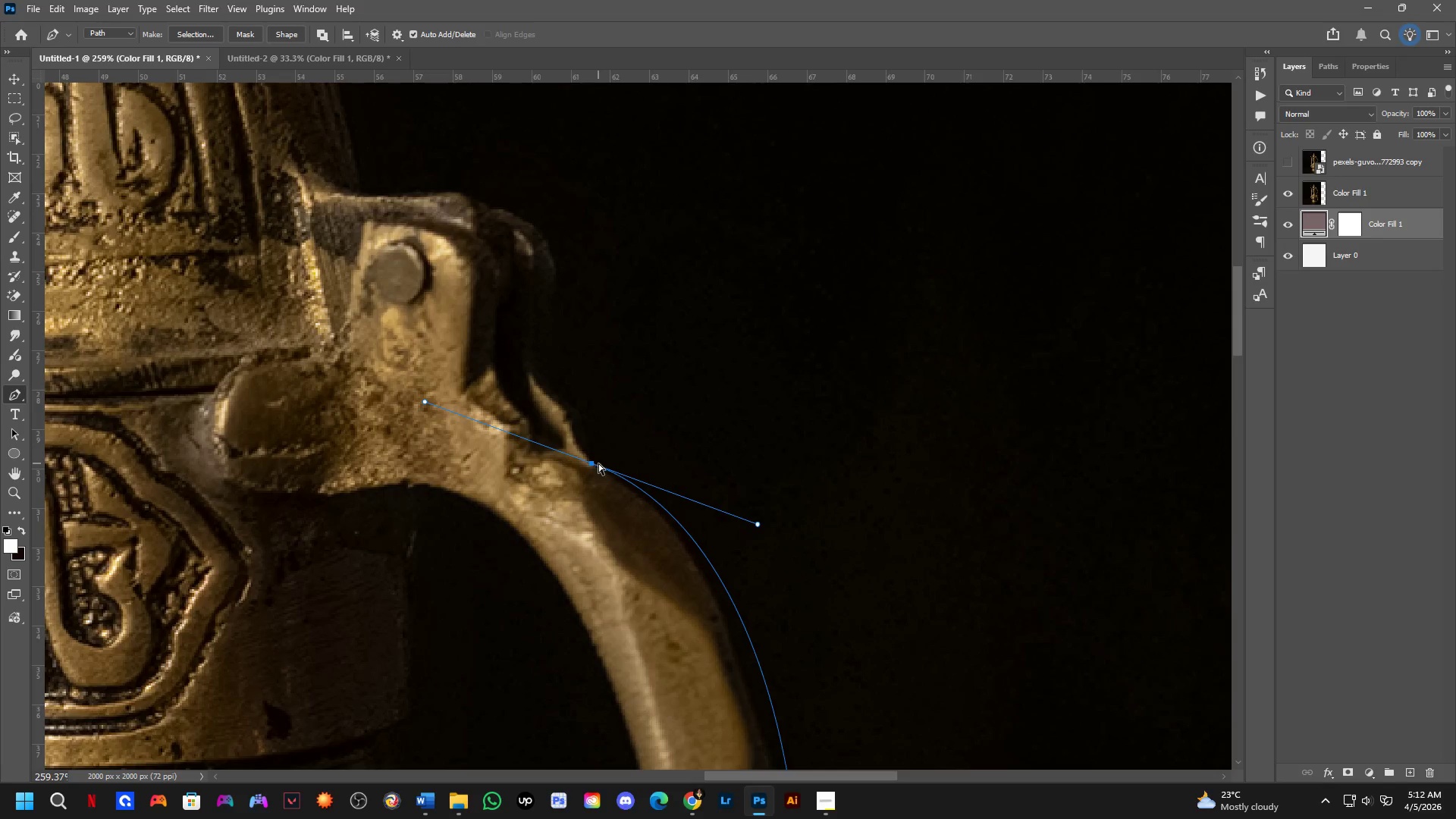 
scroll: coordinate [600, 433], scroll_direction: up, amount: 14.0
 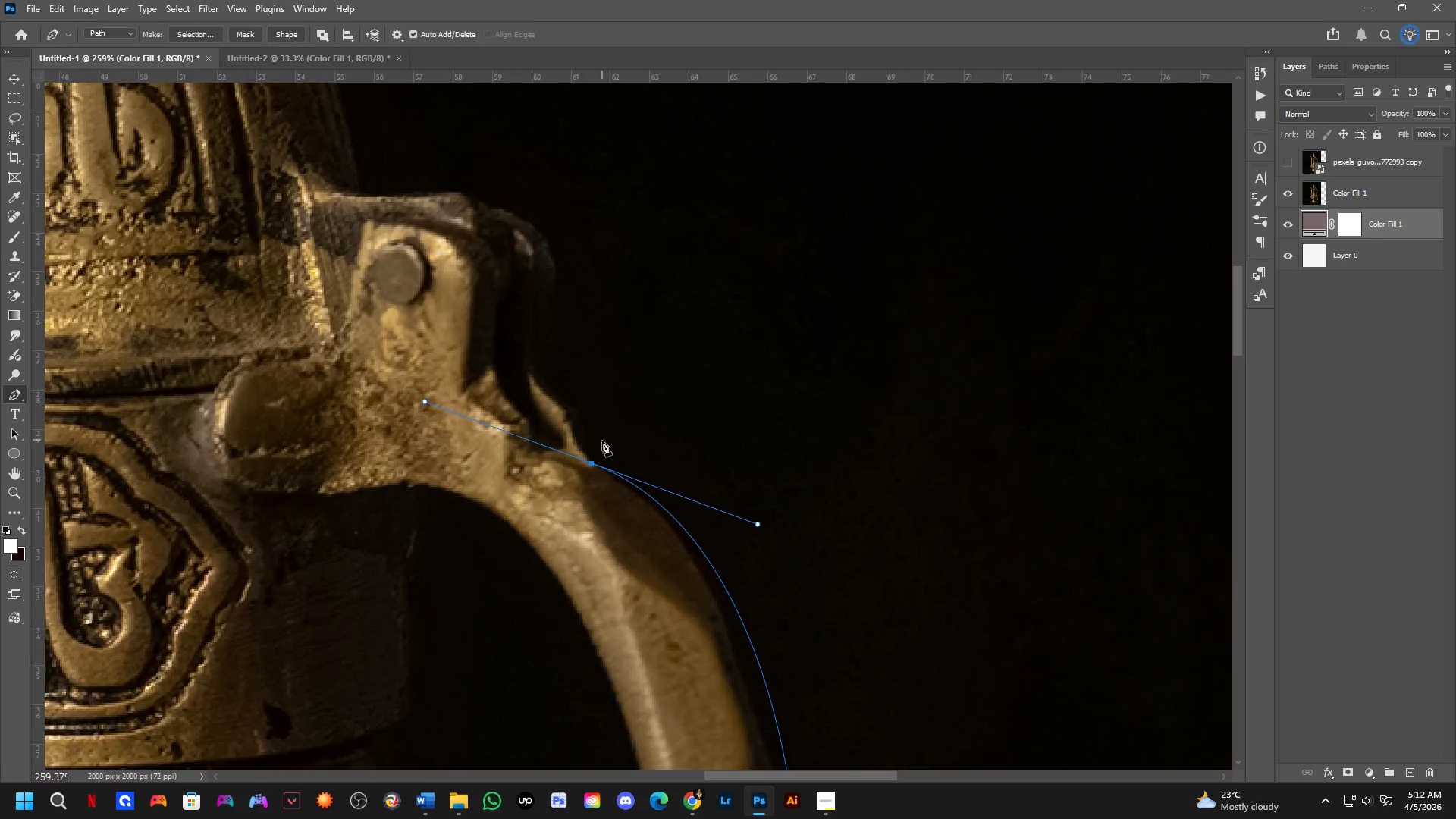 
left_click([591, 459])
 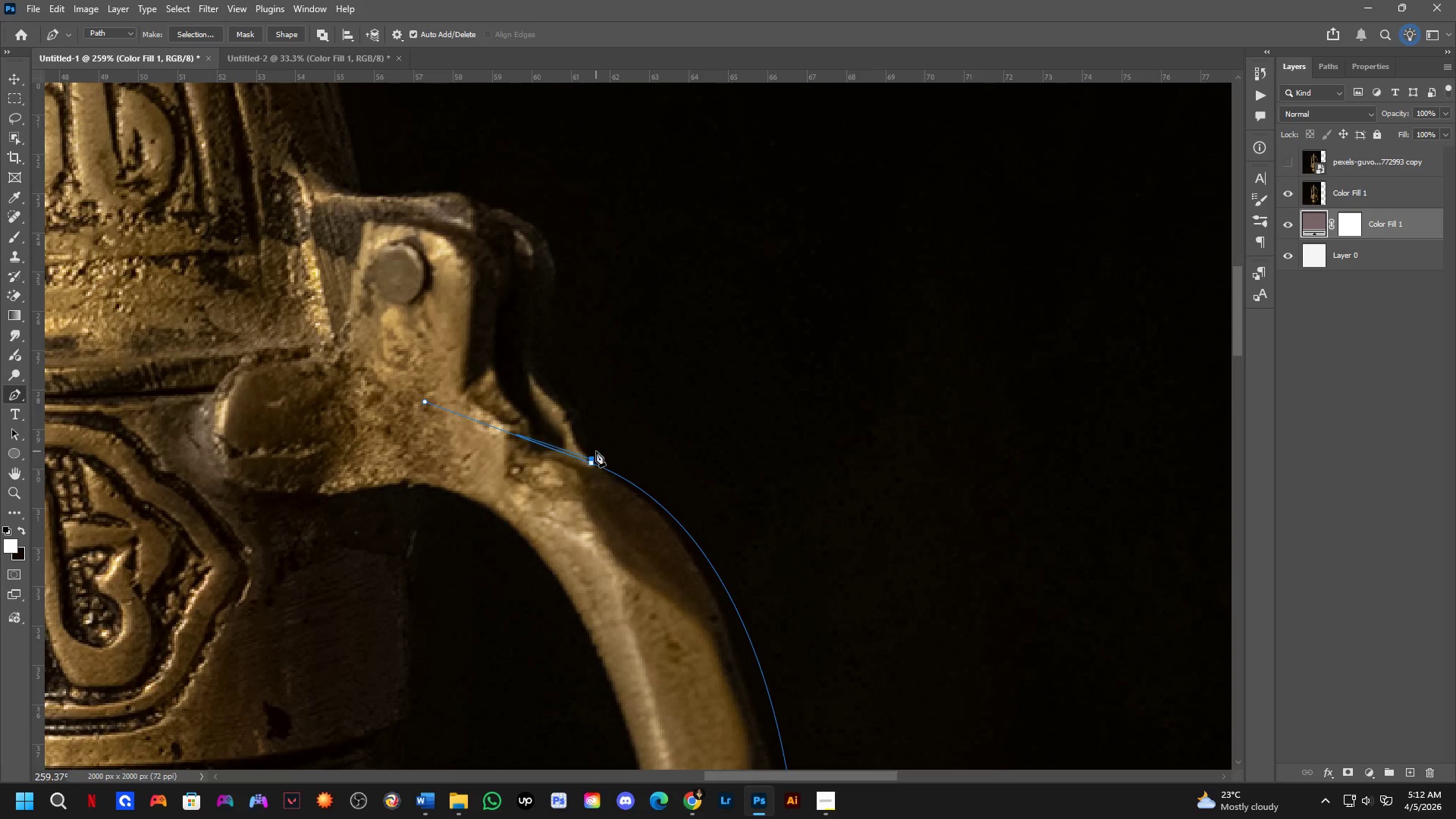 
key(Control+ControlLeft)
 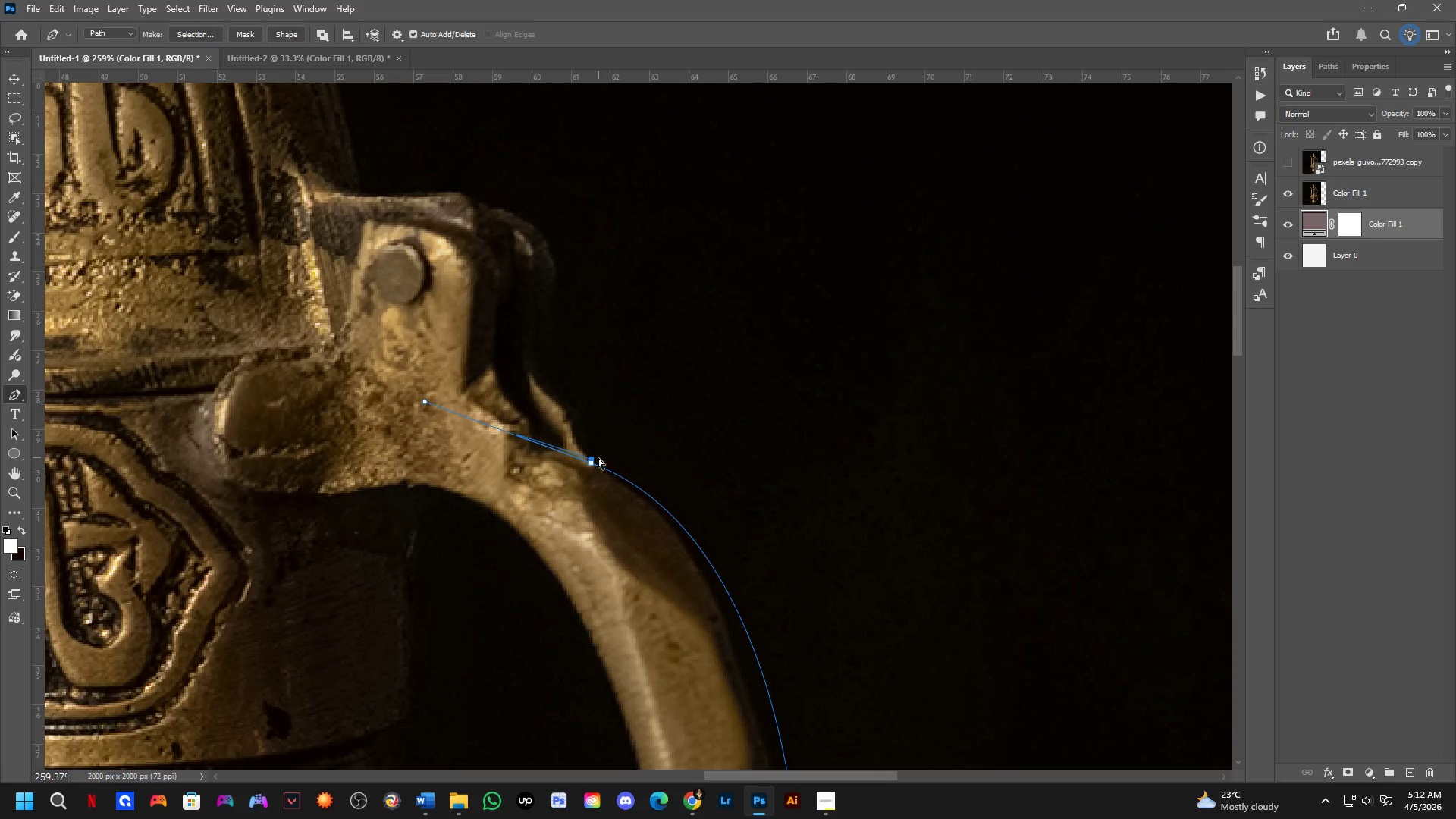 
key(Control+Z)
 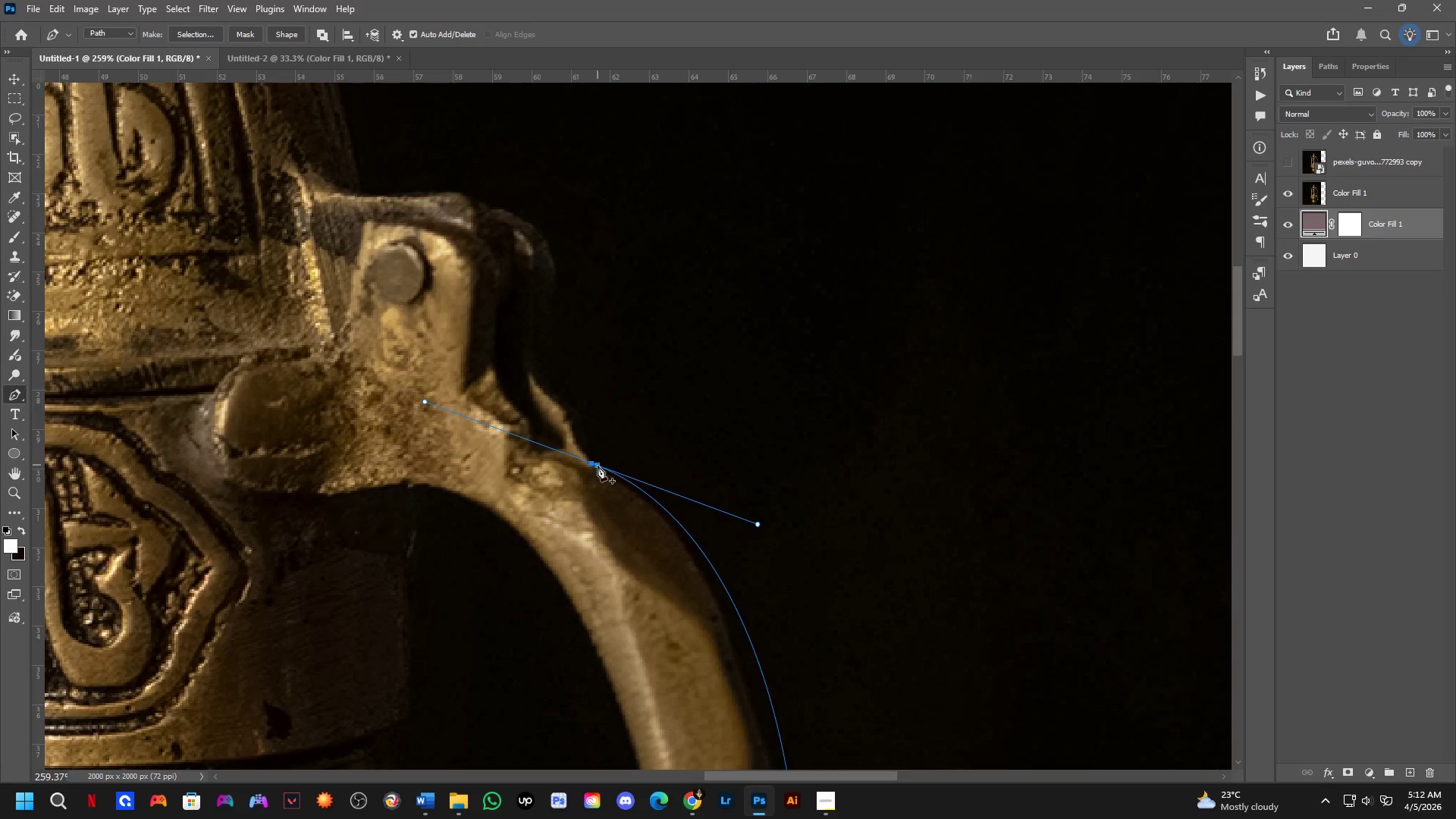 
hold_key(key=AltLeft, duration=0.41)
left_click([594, 466])
 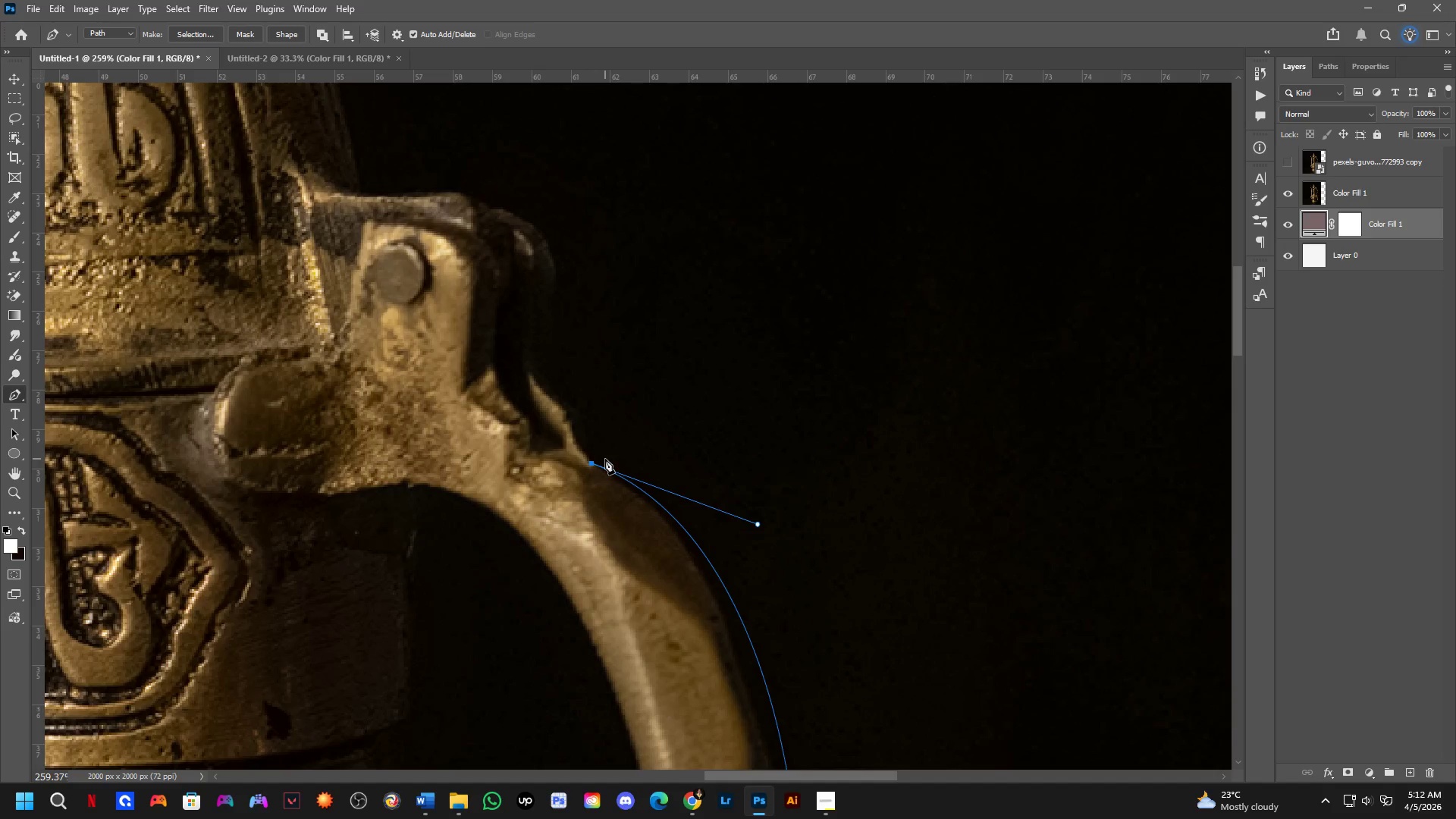 
scroll: coordinate [607, 457], scroll_direction: down, amount: 3.0
 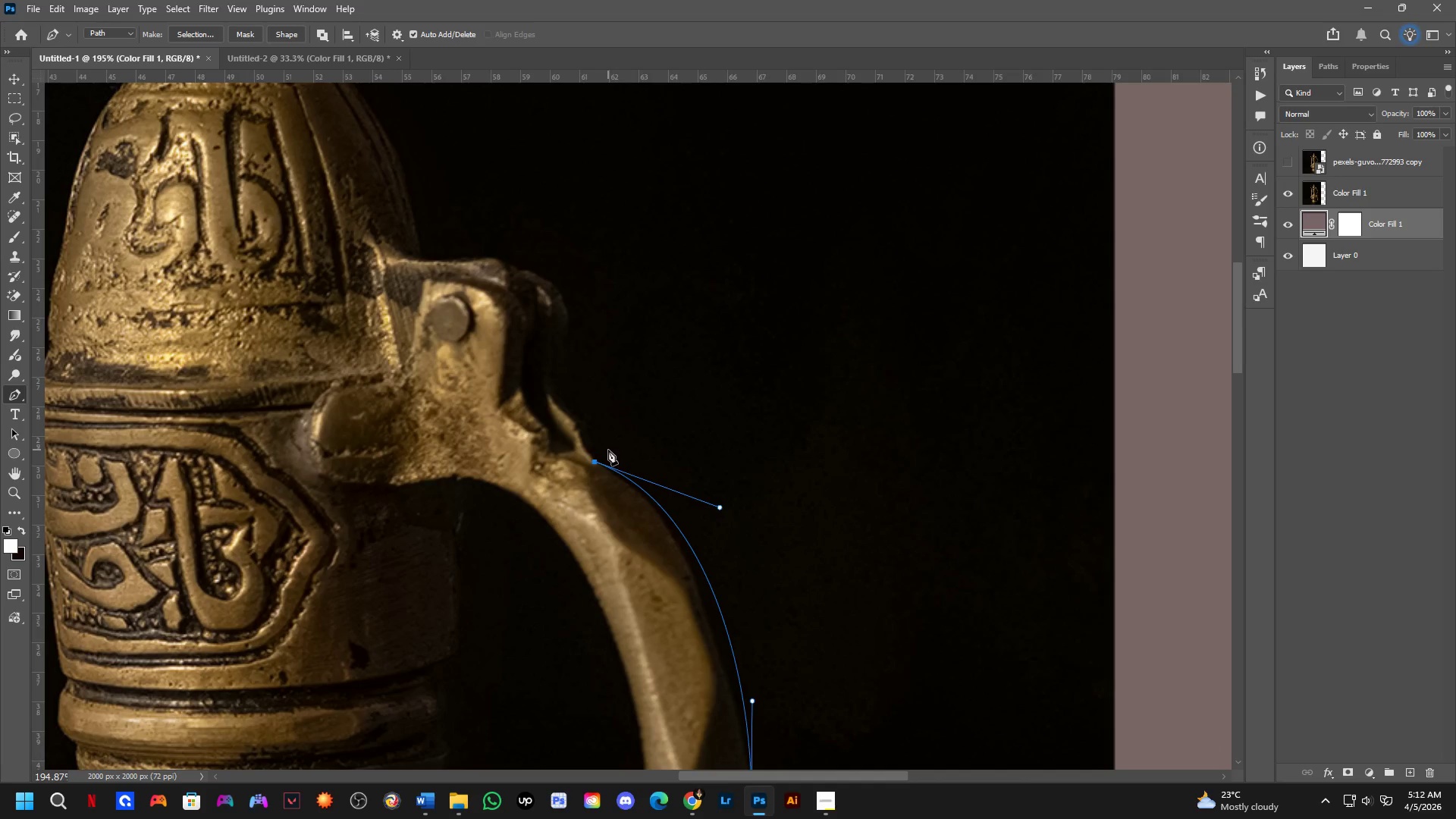 
scroll: coordinate [604, 435], scroll_direction: up, amount: 2.0
 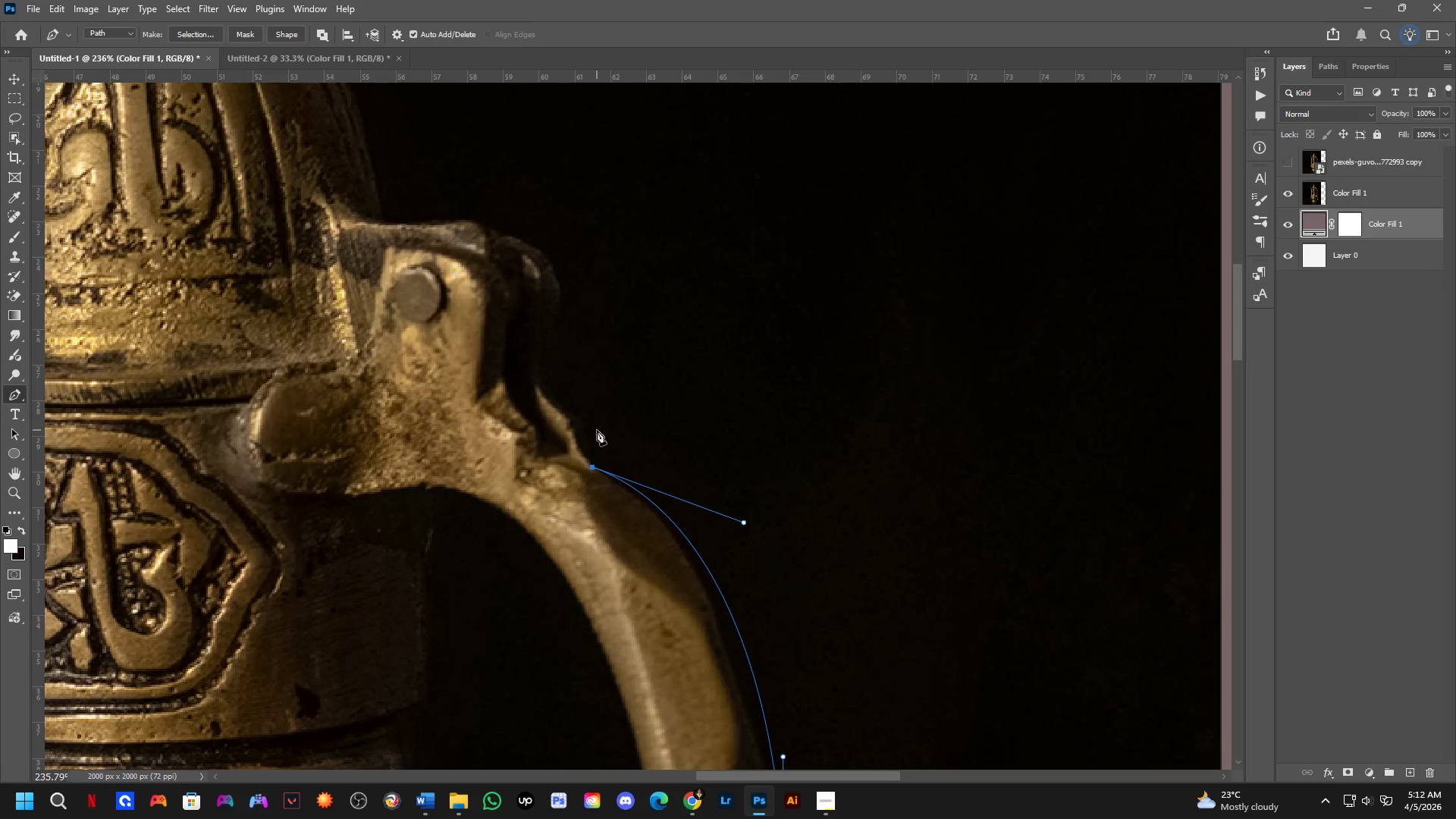 
left_click_drag(start_coordinate=[595, 425], to_coordinate=[594, 408])
 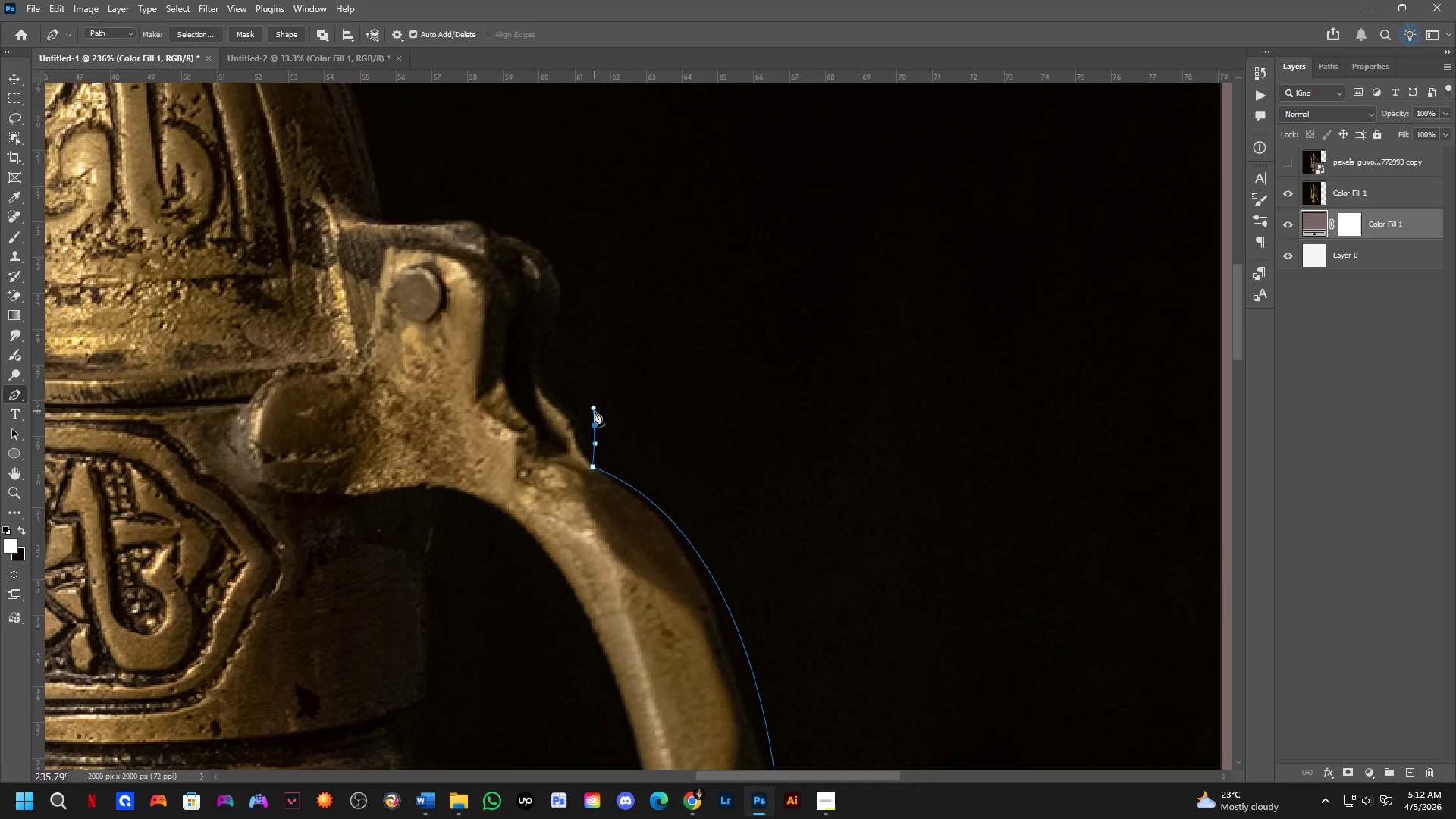 
key(Control+ControlLeft)
 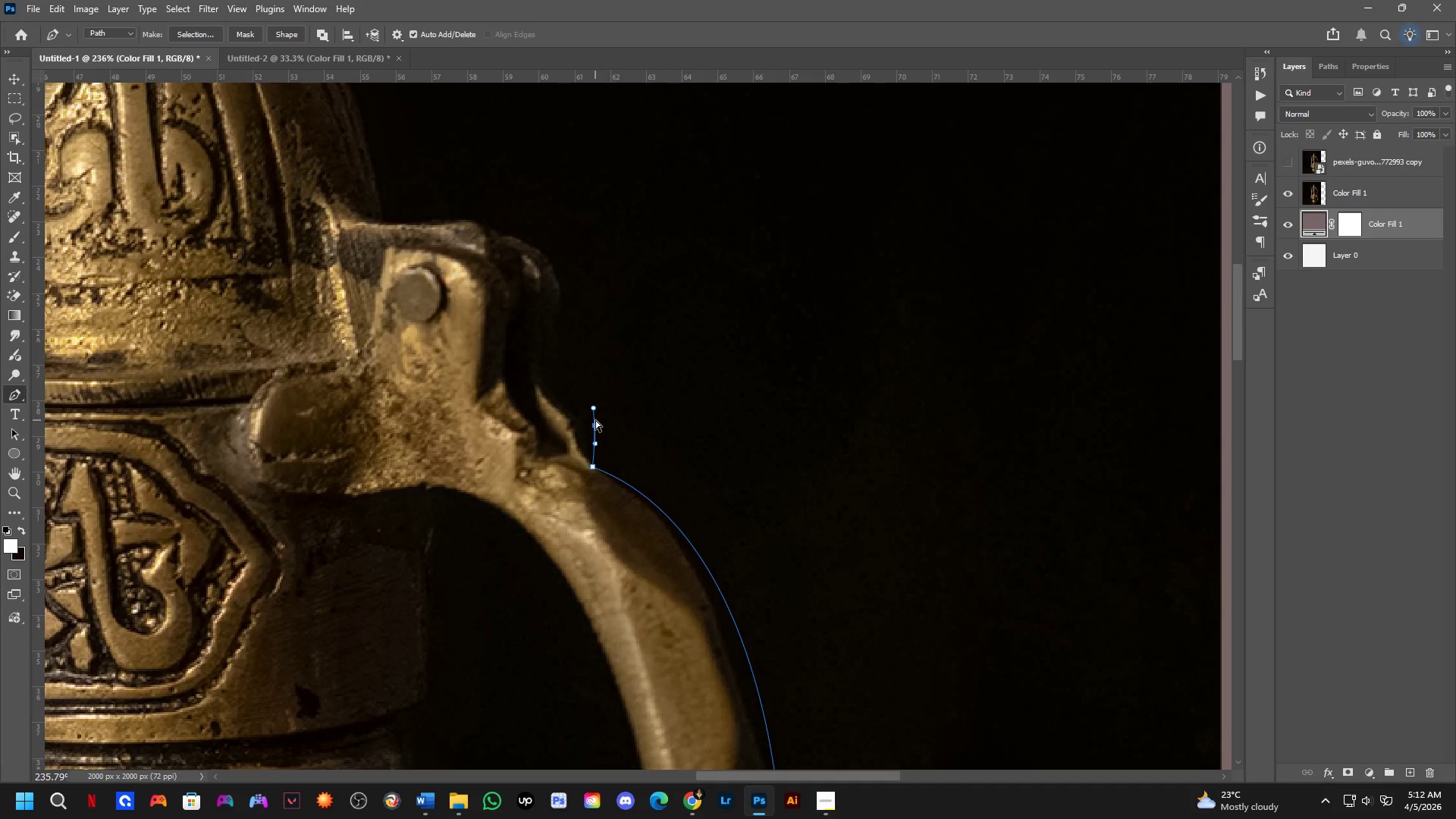 
key(Control+Z)
 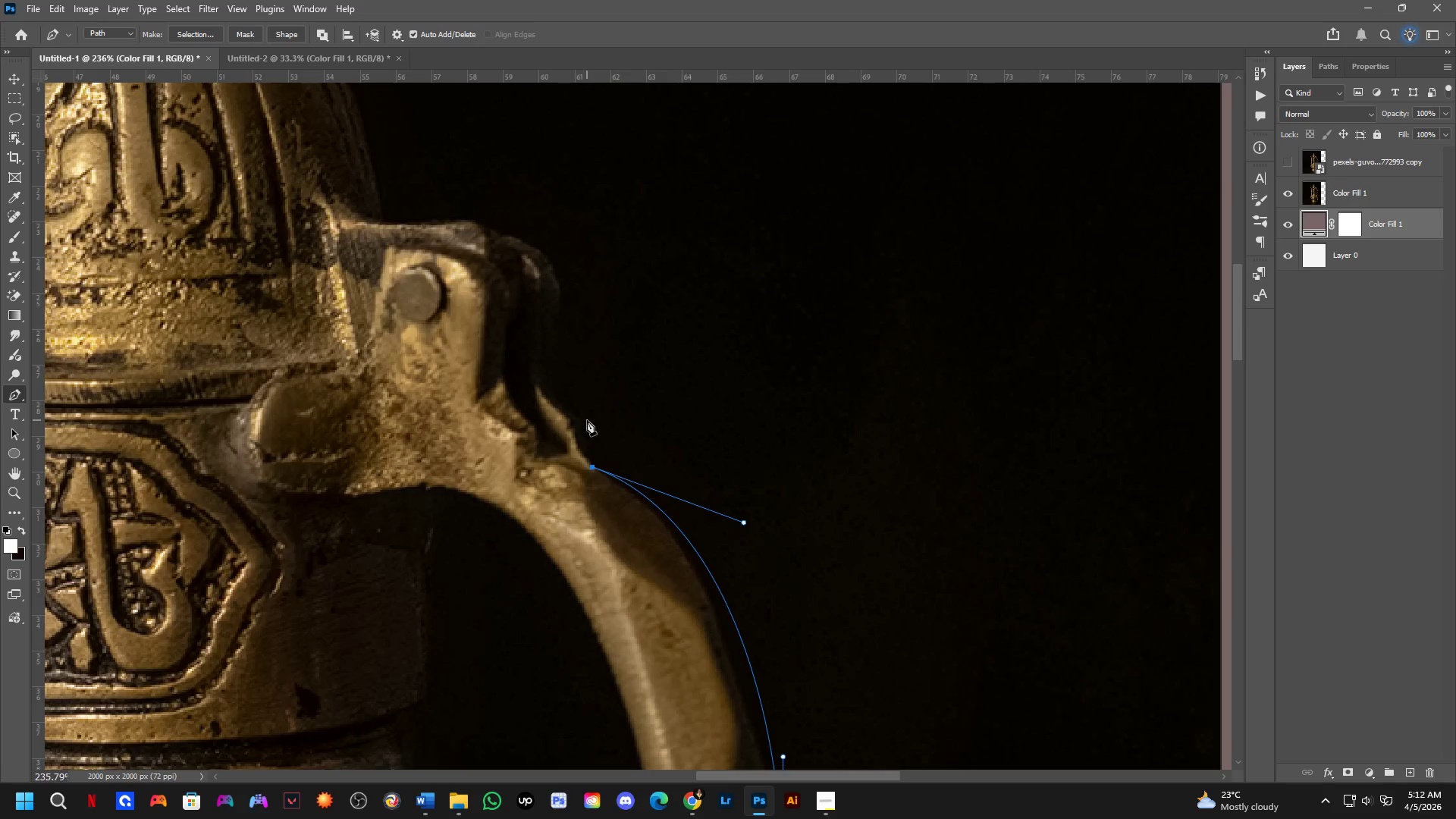 
left_click_drag(start_coordinate=[586, 420], to_coordinate=[585, 396])
 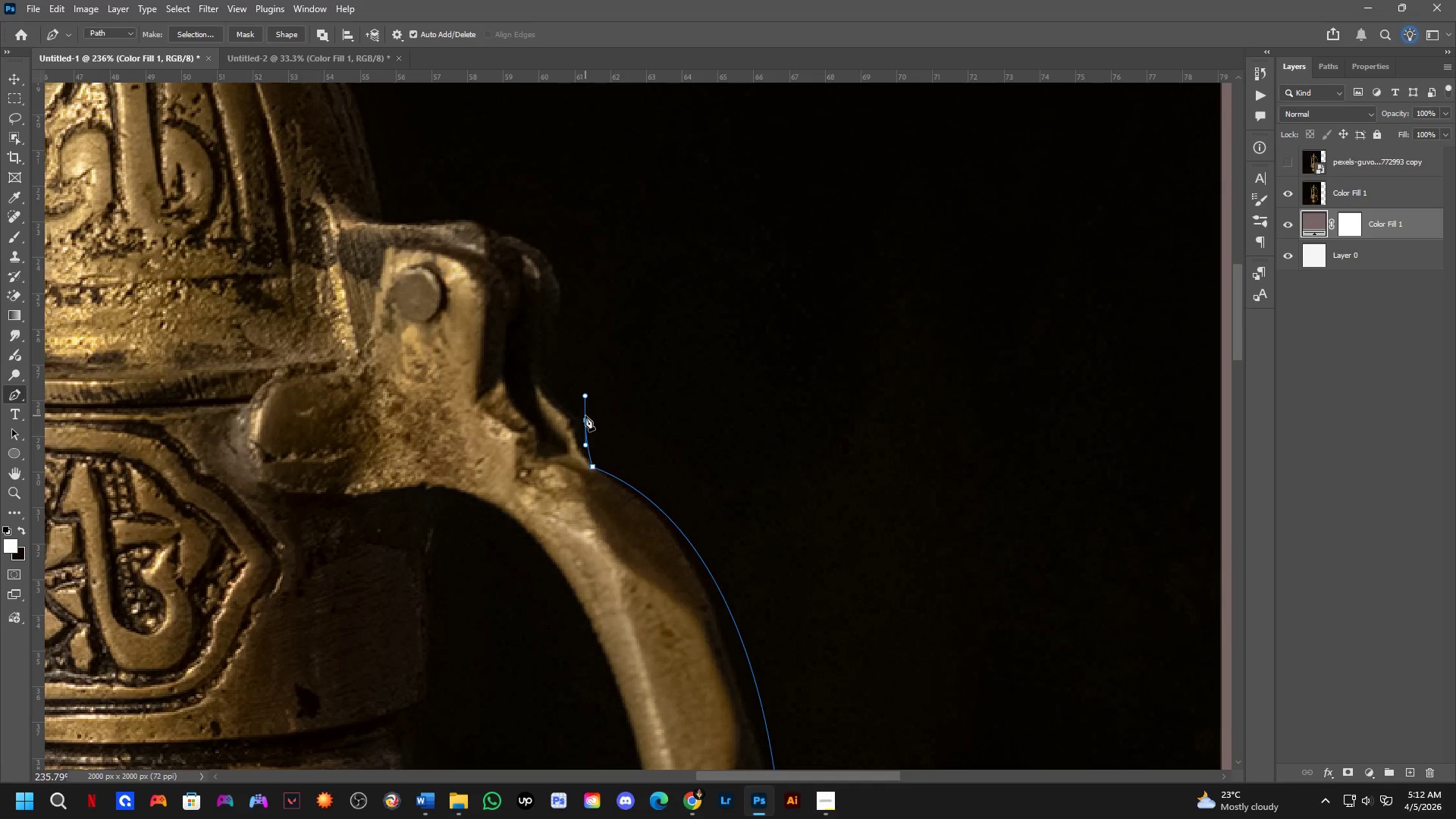 
key(Alt+AltLeft)
 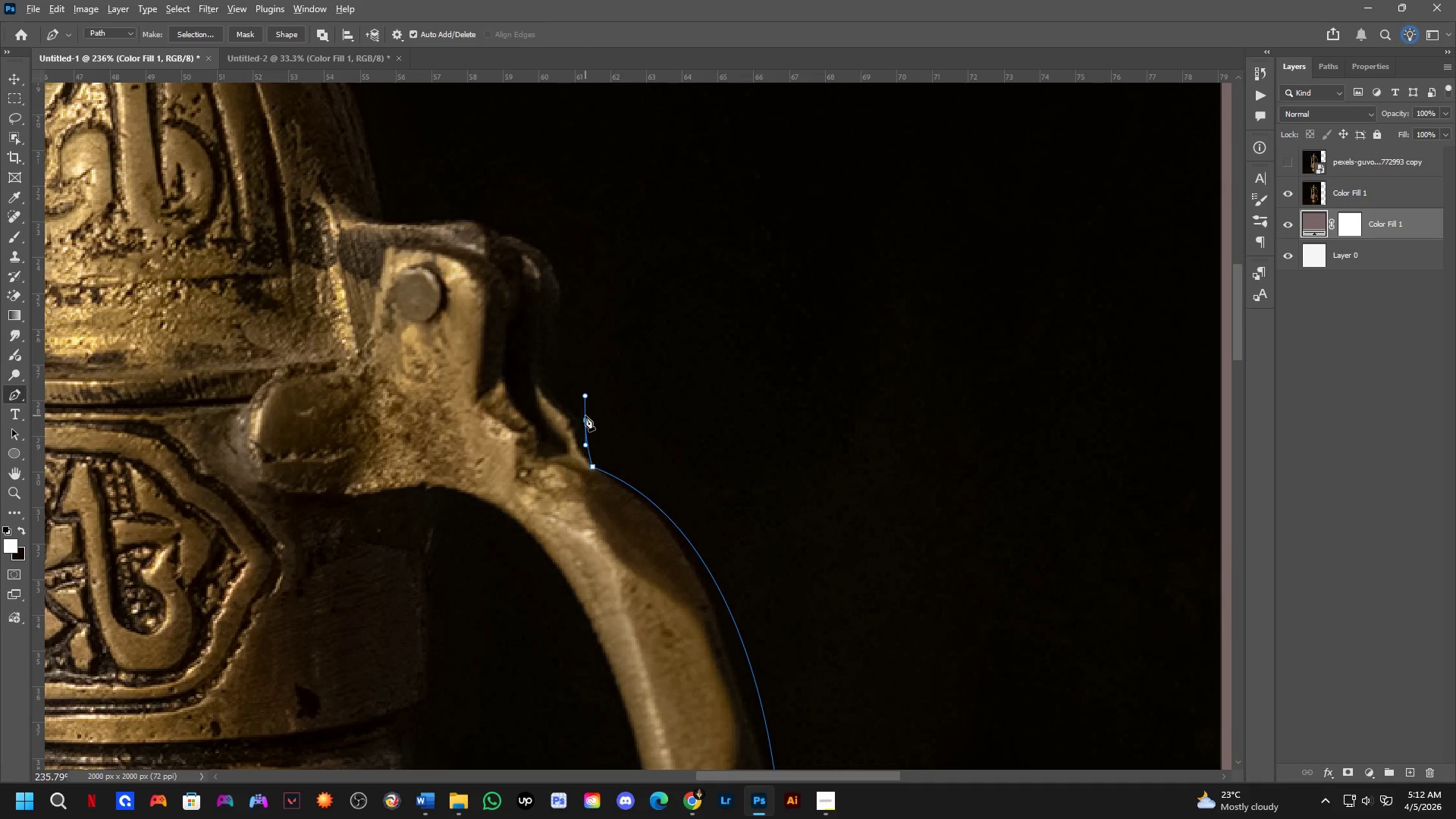 
left_click([585, 416])
 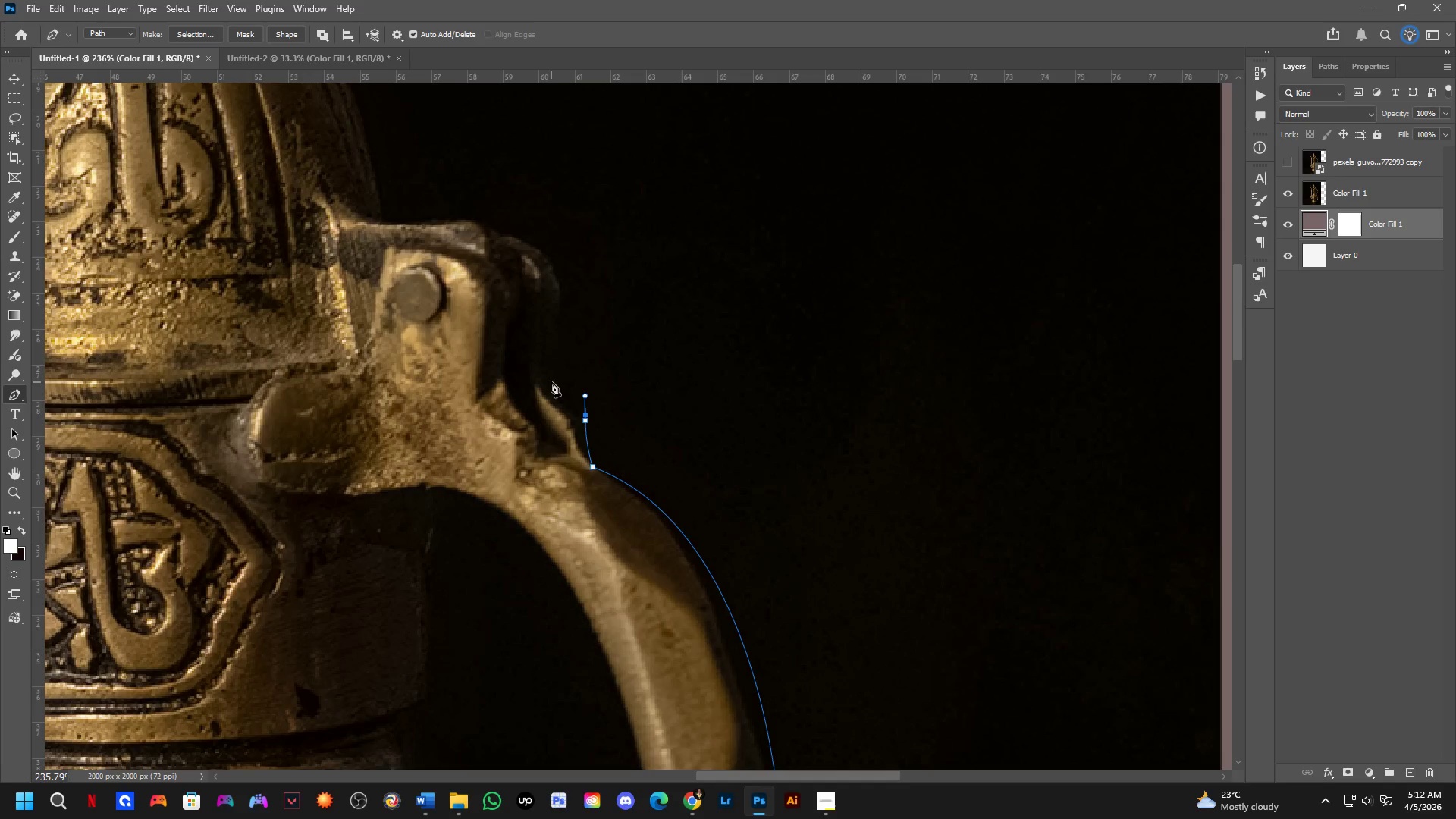 
left_click_drag(start_coordinate=[548, 370], to_coordinate=[545, 339])
 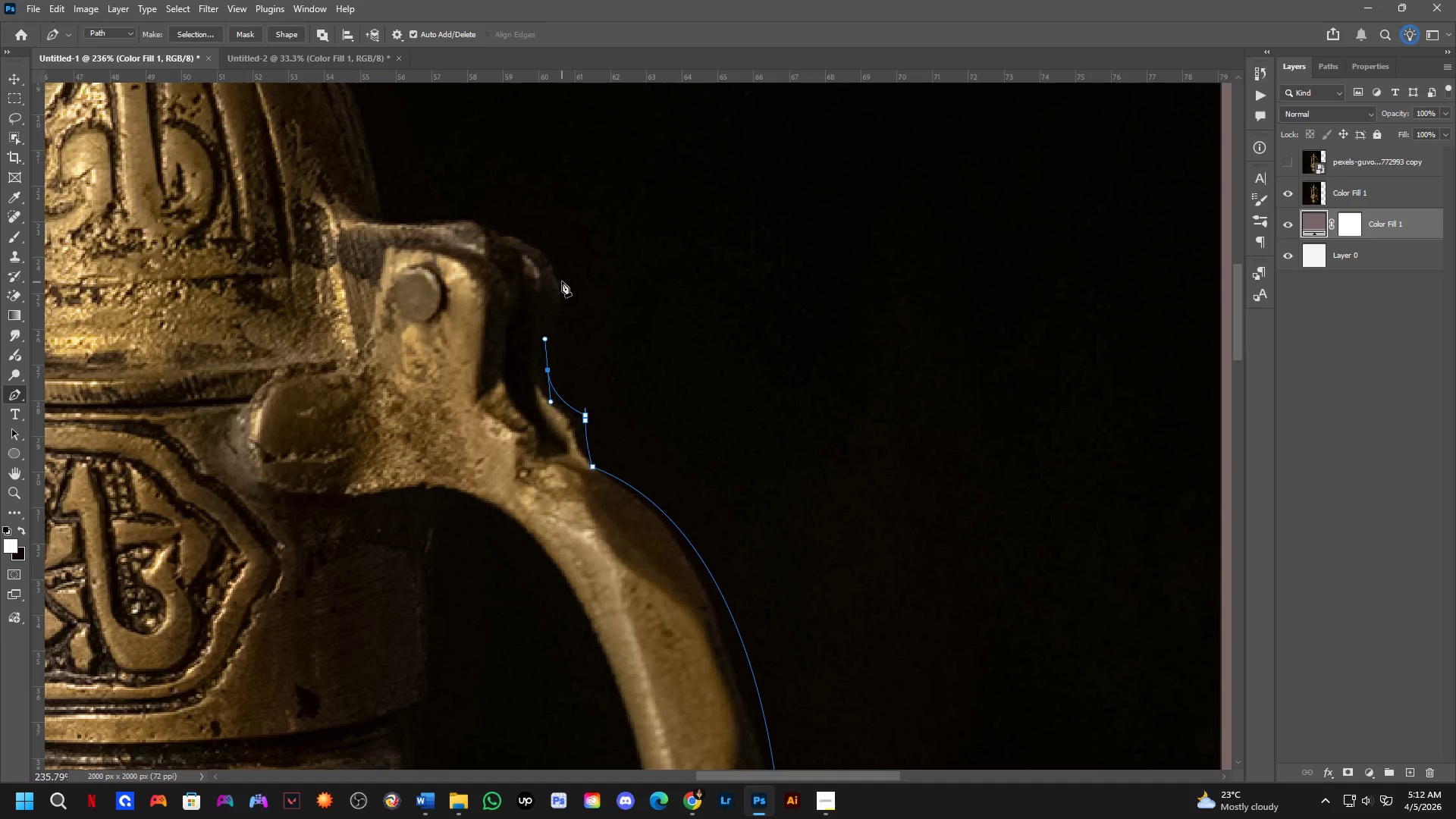 
left_click_drag(start_coordinate=[562, 276], to_coordinate=[552, 237])
 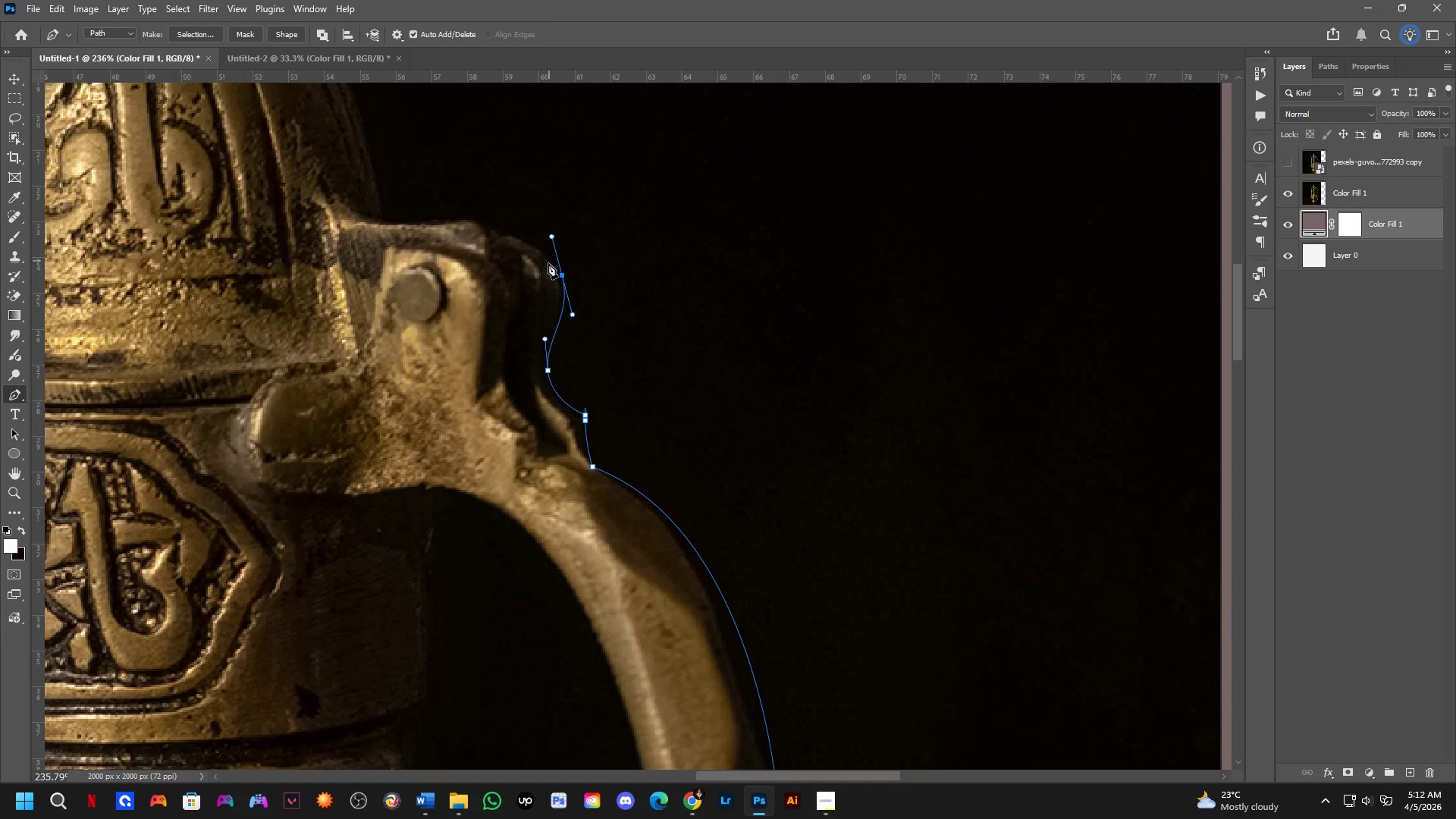 
hold_key(key=Space, duration=0.8)
 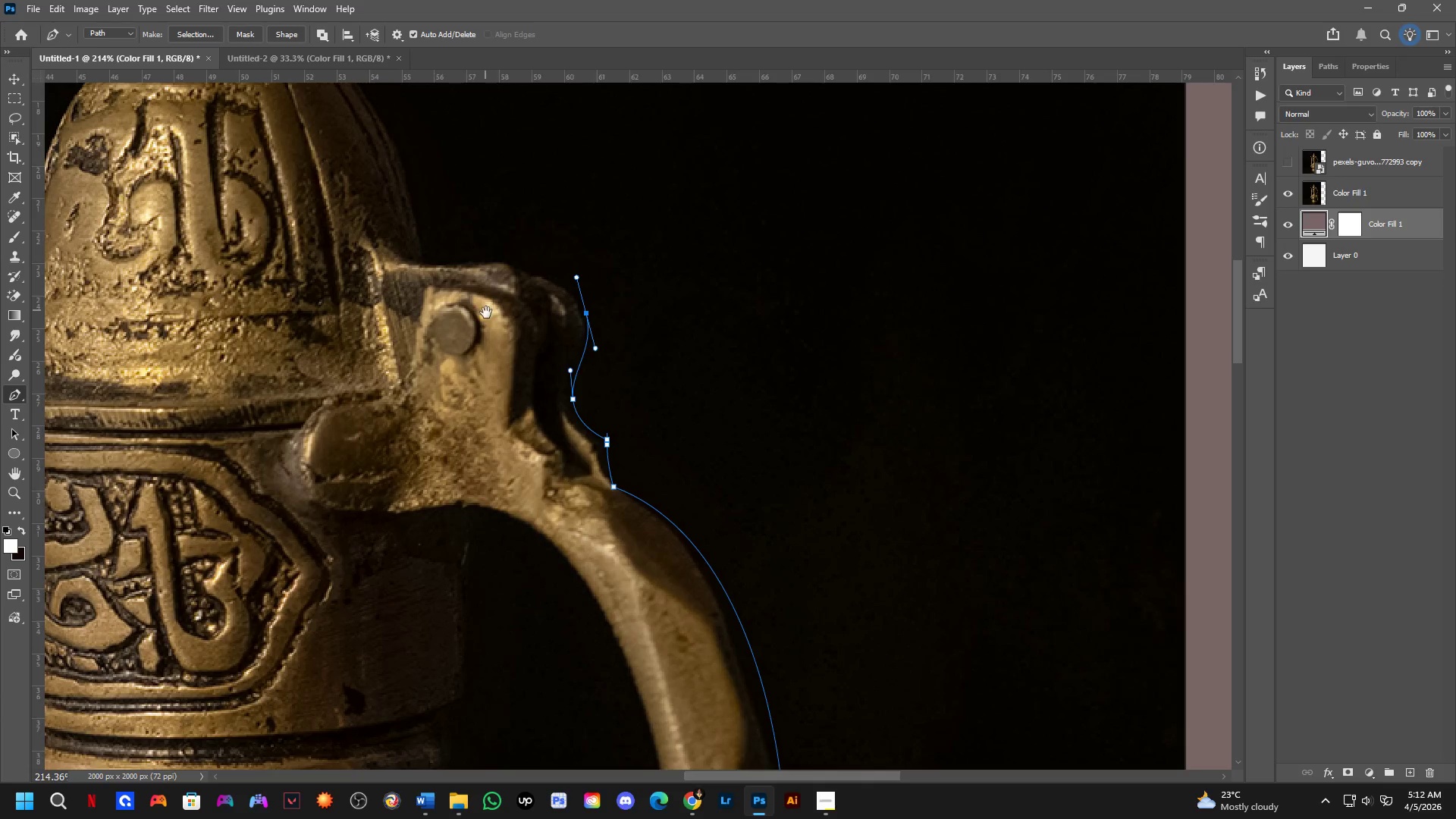 
left_click_drag(start_coordinate=[552, 298], to_coordinate=[576, 334])
 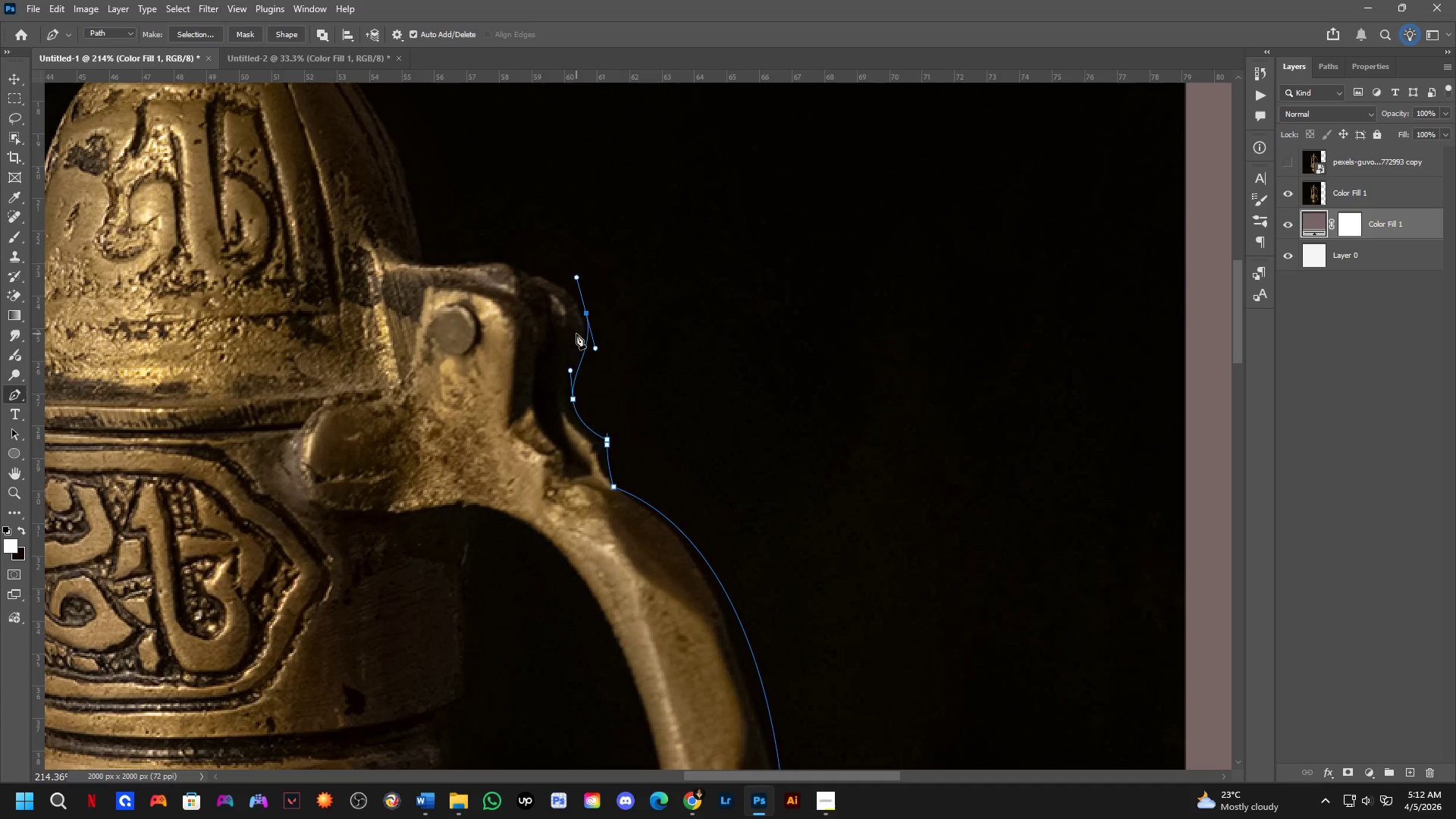 
scroll: coordinate [555, 290], scroll_direction: down, amount: 1.0
 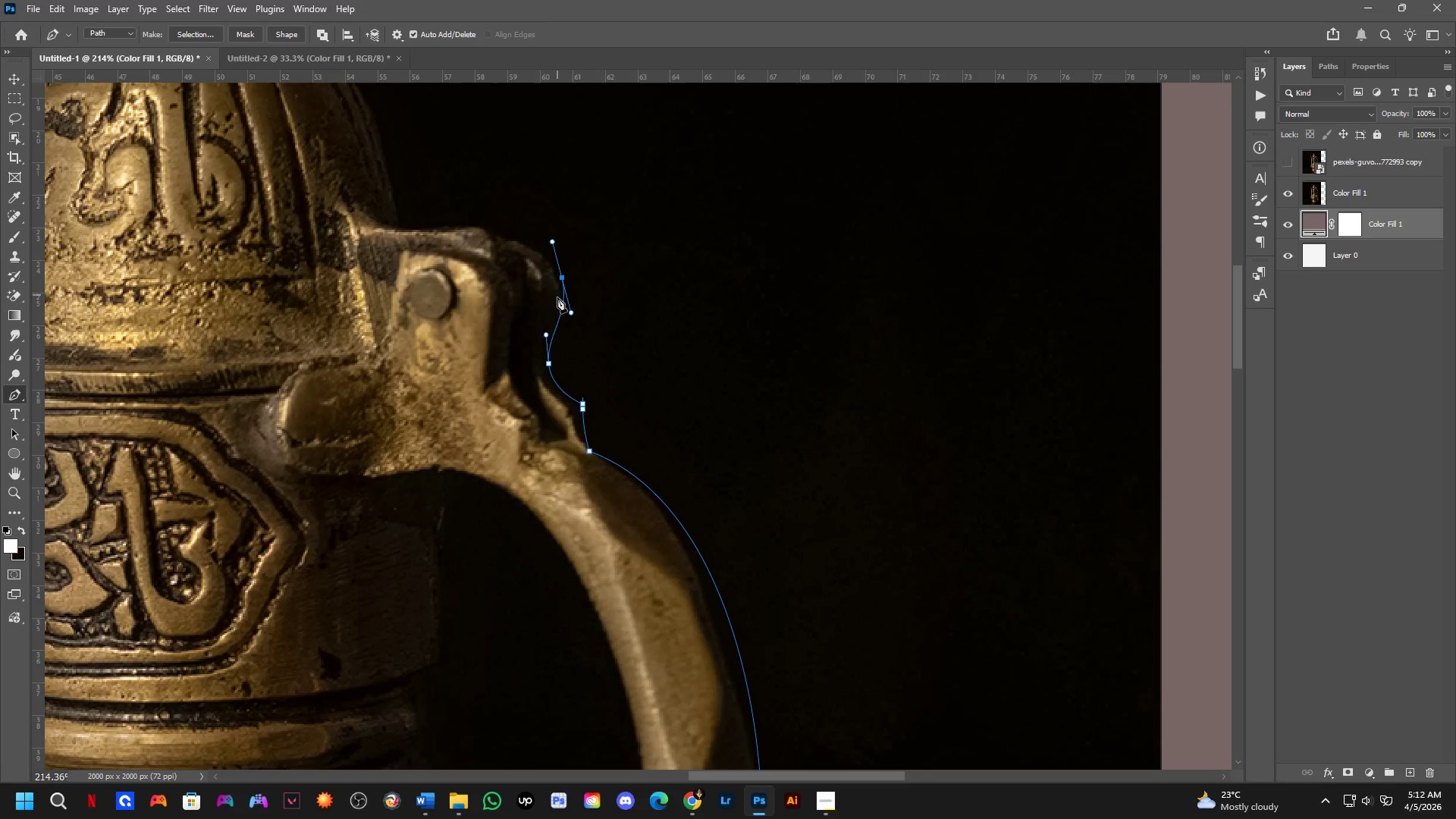 
hold_key(key=Space, duration=1.19)
 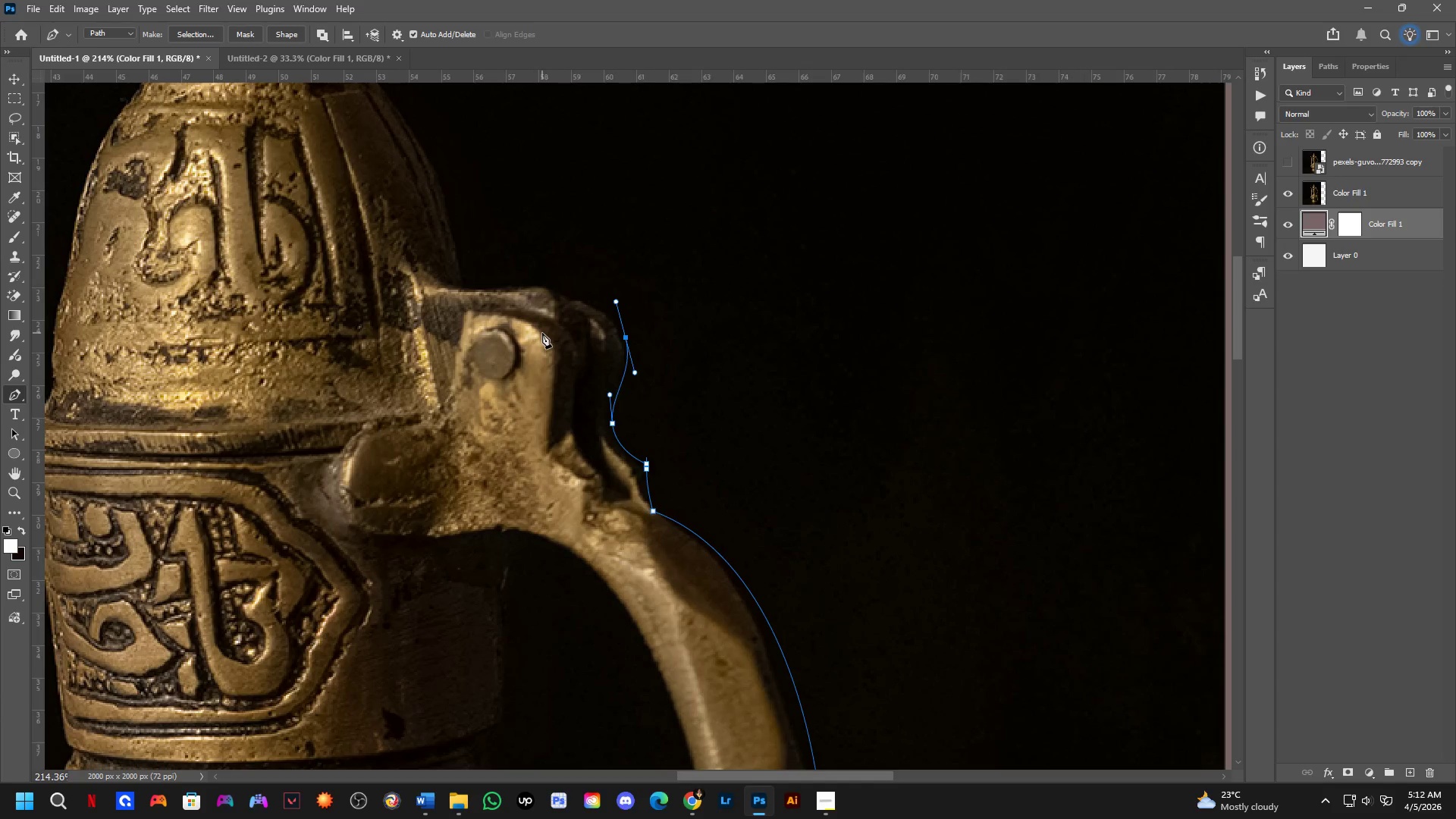 
left_click_drag(start_coordinate=[485, 310], to_coordinate=[525, 334])
 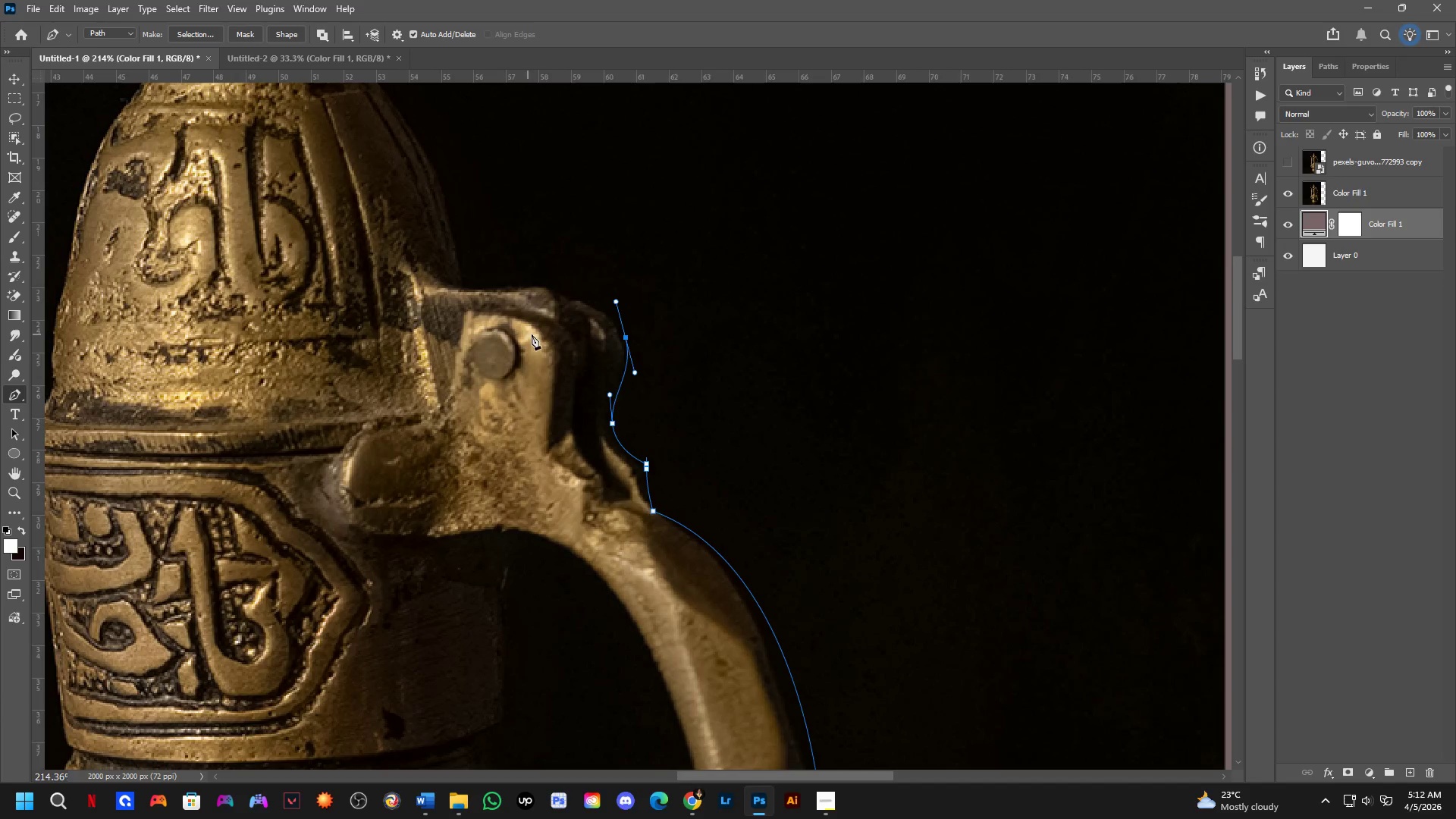 
hold_key(key=Space, duration=13.25)
 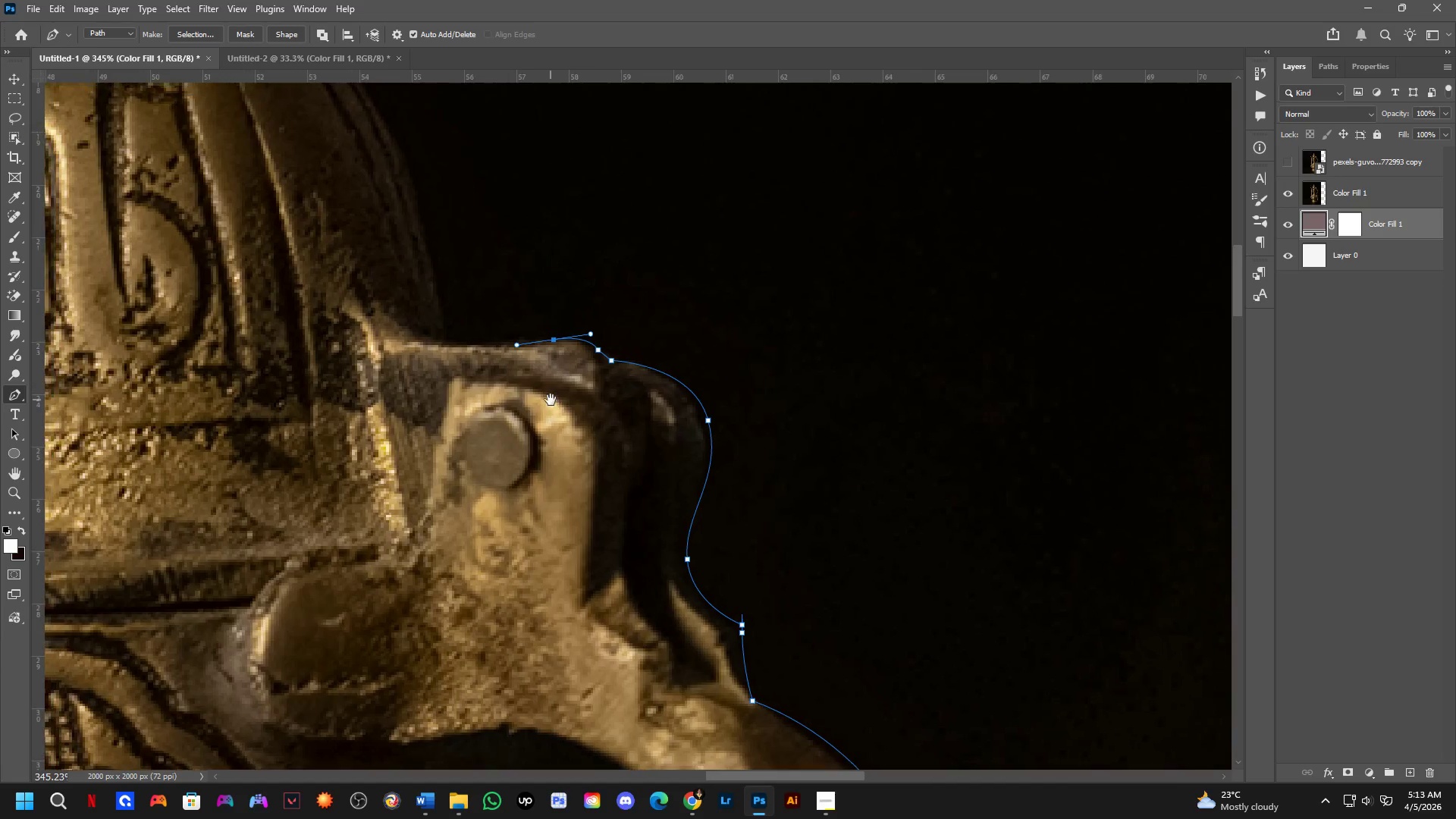 
scroll: coordinate [550, 295], scroll_direction: up, amount: 1.0
 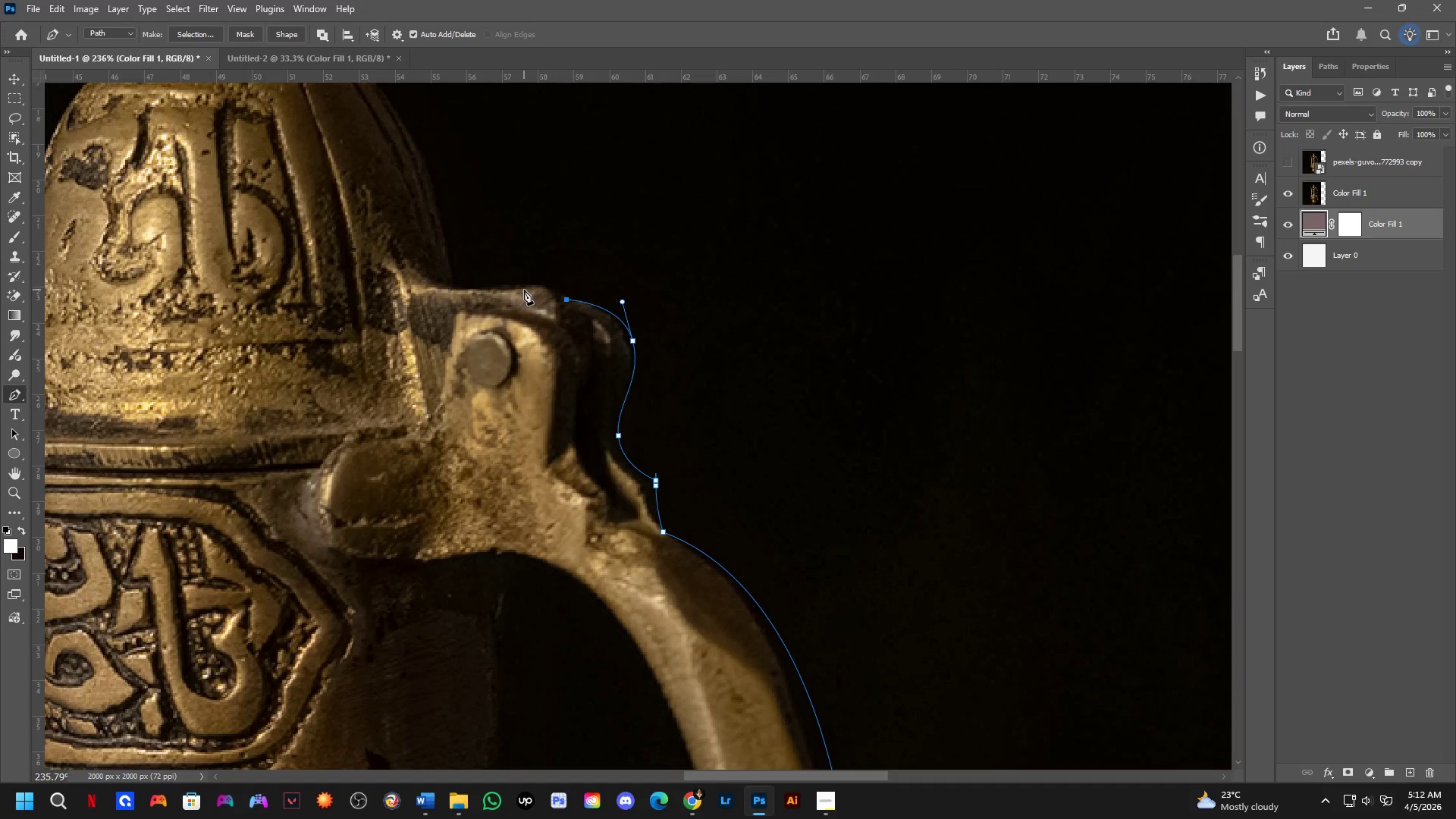 
left_click_drag(start_coordinate=[522, 287], to_coordinate=[489, 300])
 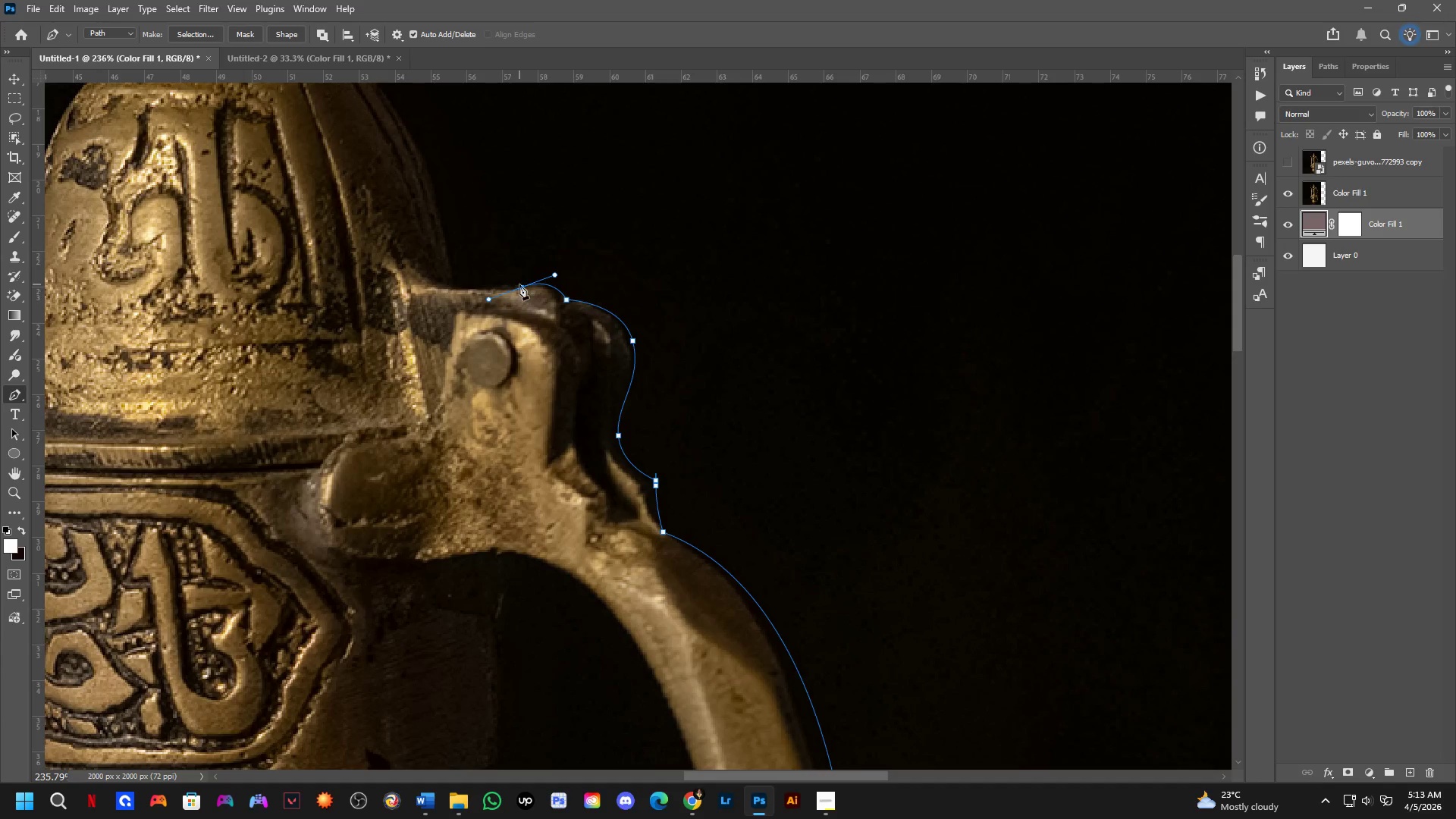 
key(Control+ControlLeft)
 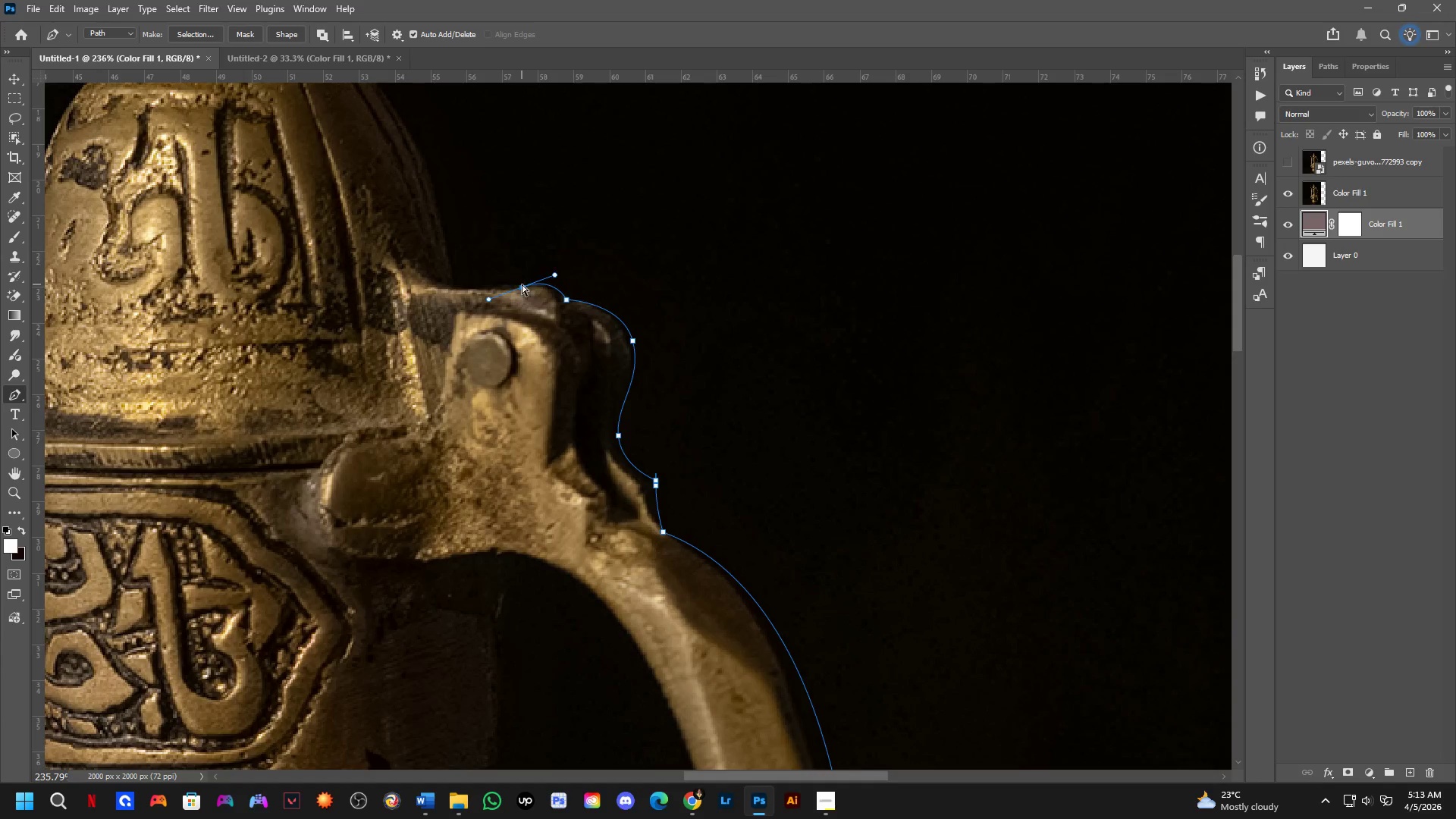 
key(Control+Z)
 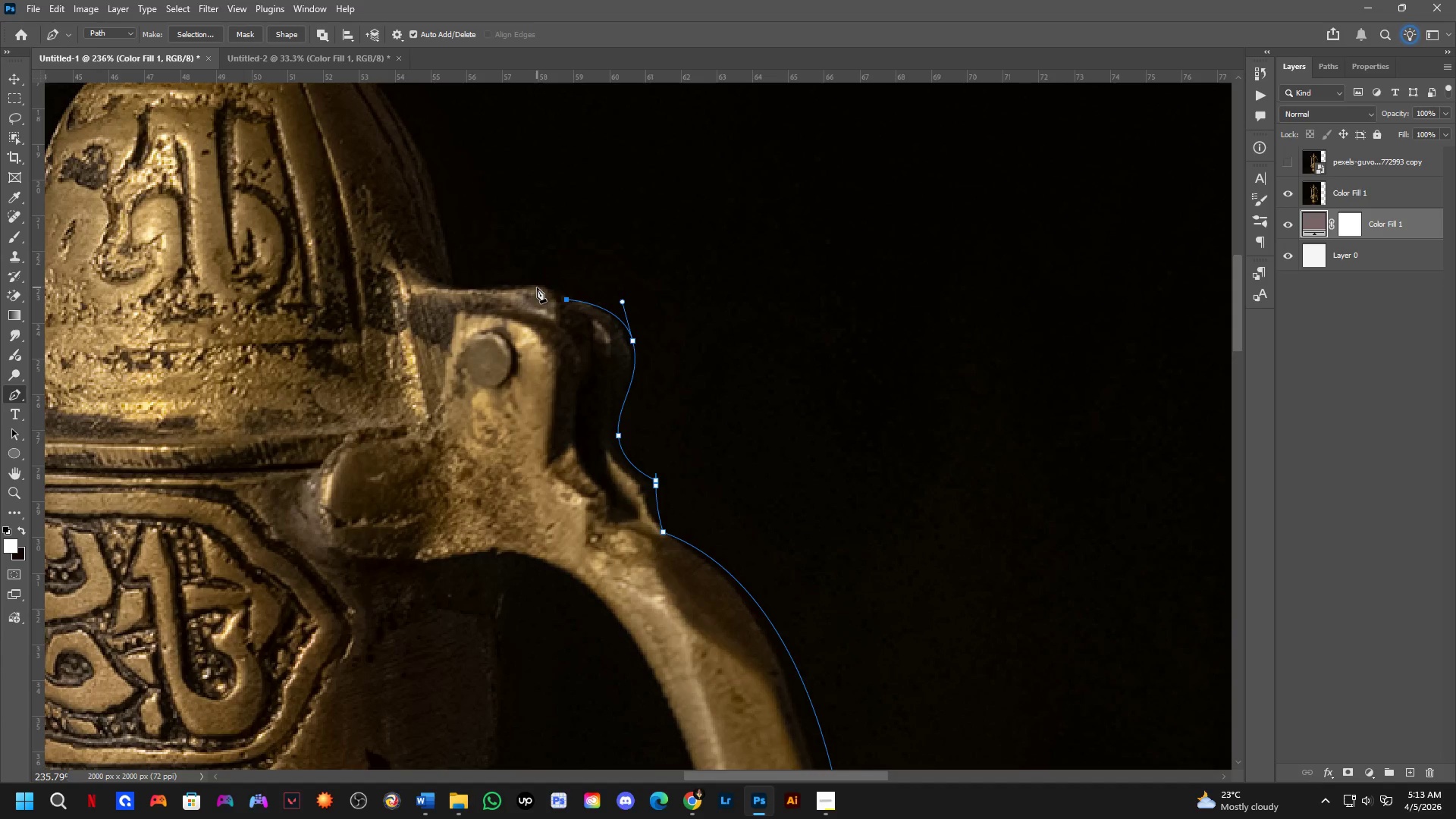 
left_click_drag(start_coordinate=[537, 287], to_coordinate=[517, 292])
 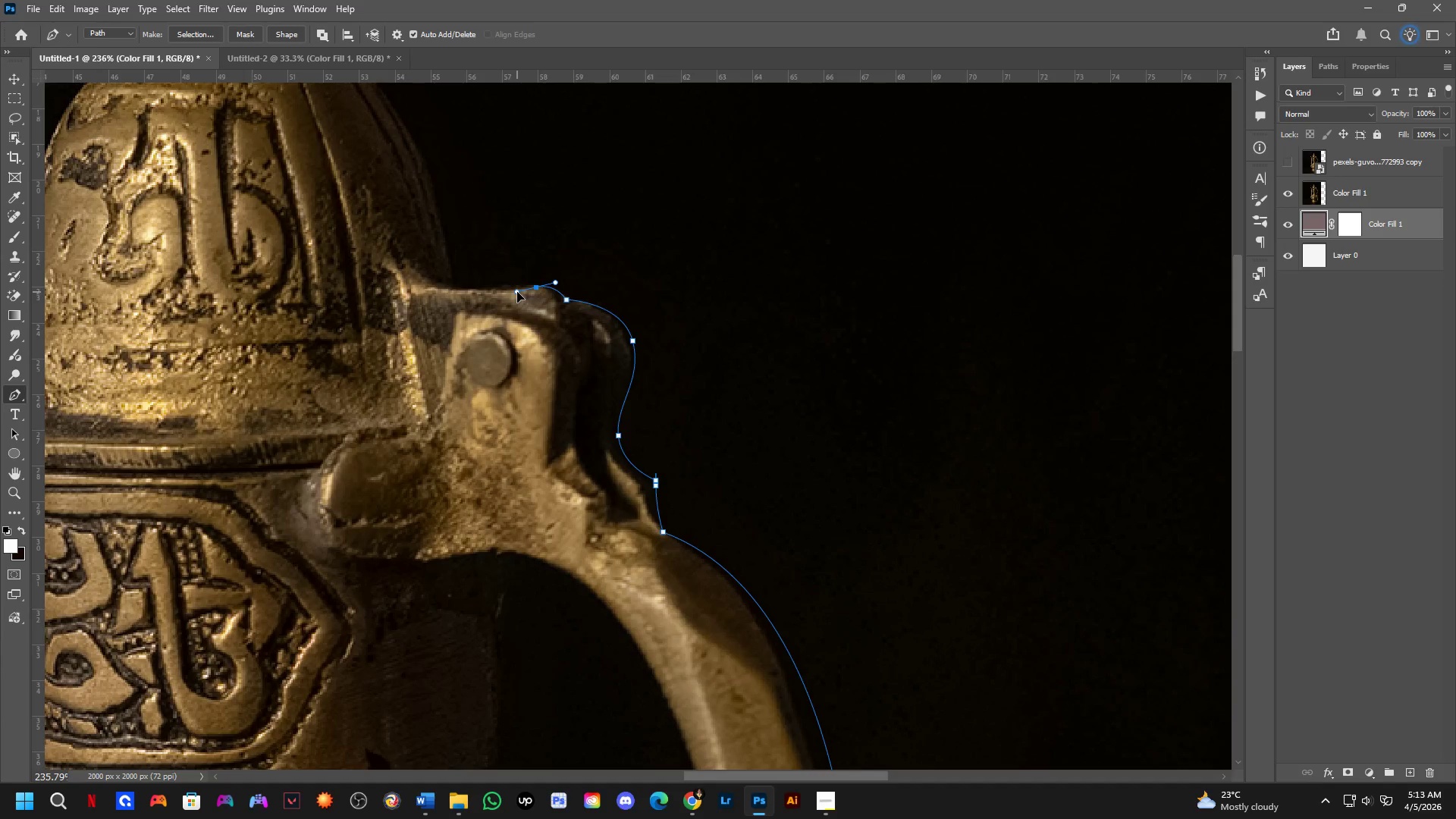 
key(Control+ControlLeft)
 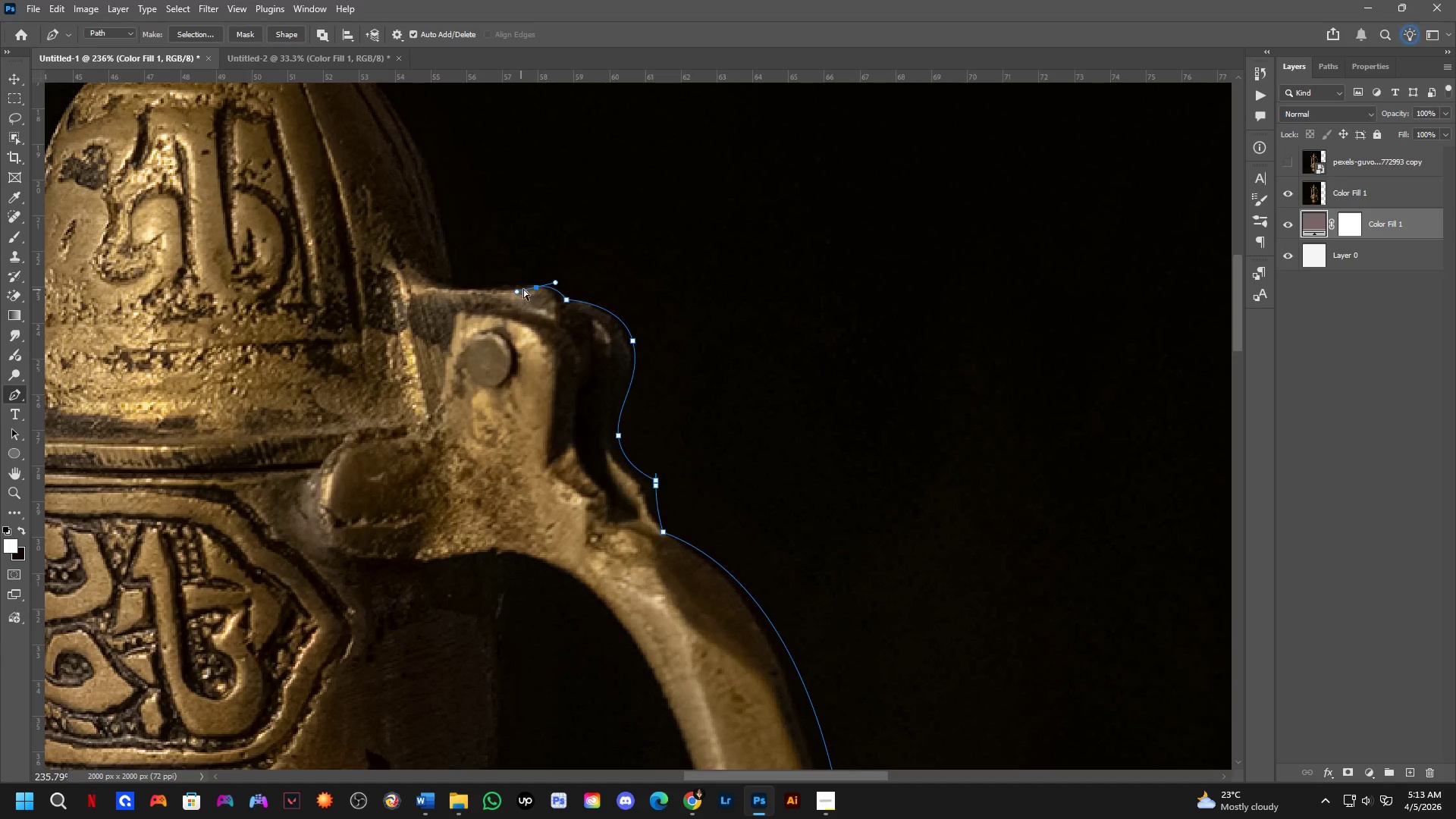 
key(Control+Z)
 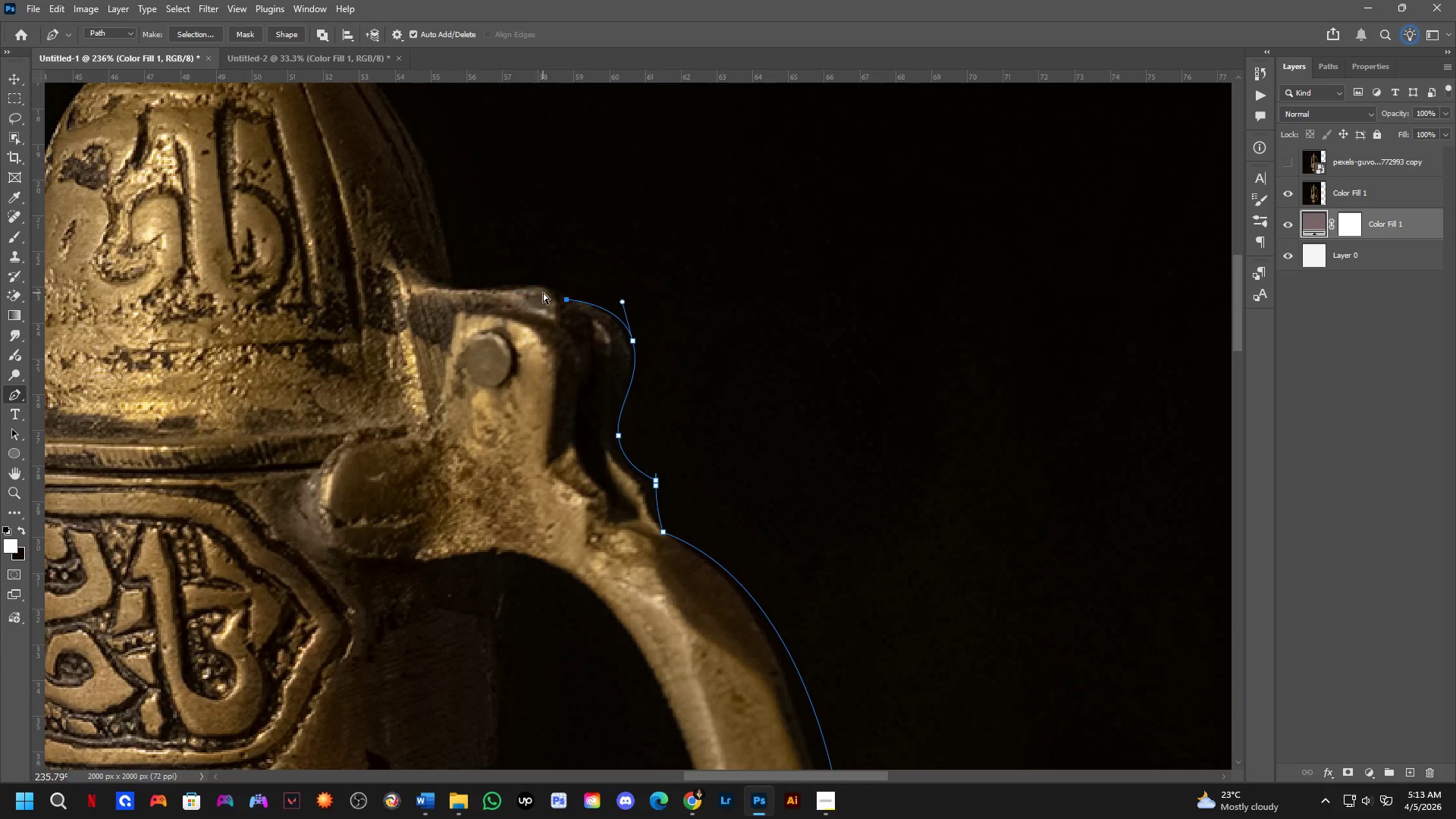 
scroll: coordinate [554, 300], scroll_direction: up, amount: 6.0
 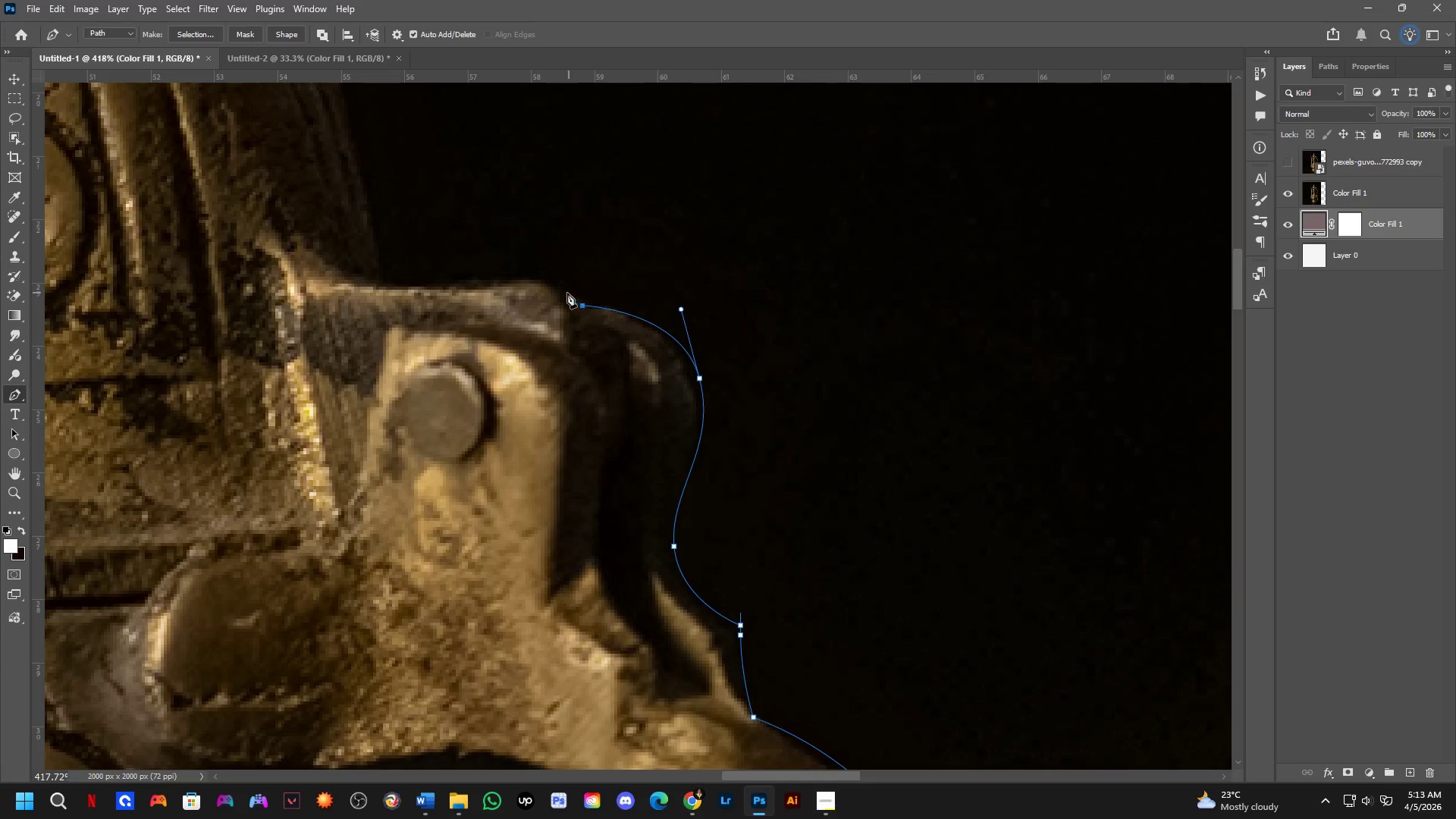 
left_click([565, 291])
 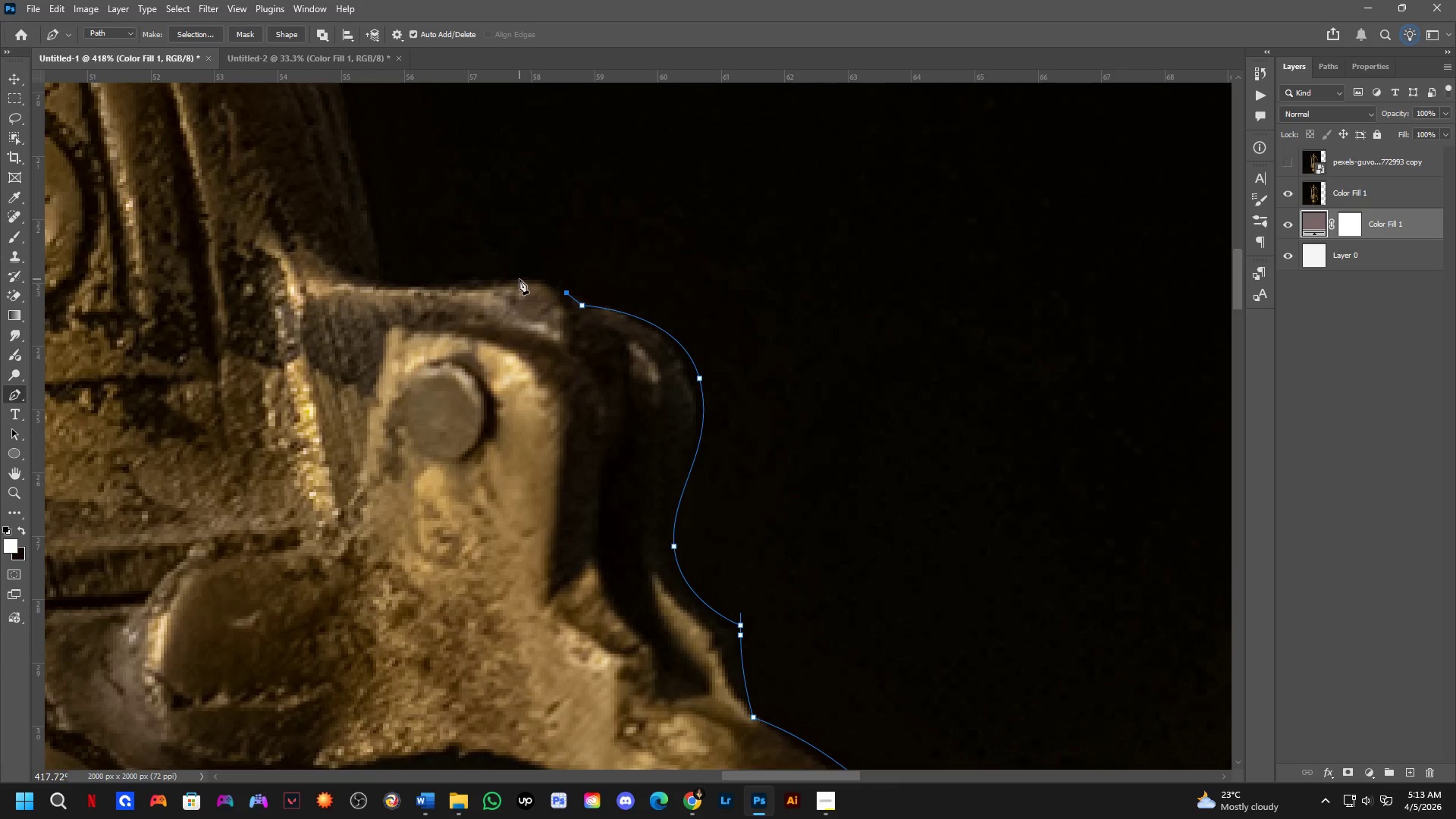 
left_click_drag(start_coordinate=[513, 279], to_coordinate=[468, 287])
 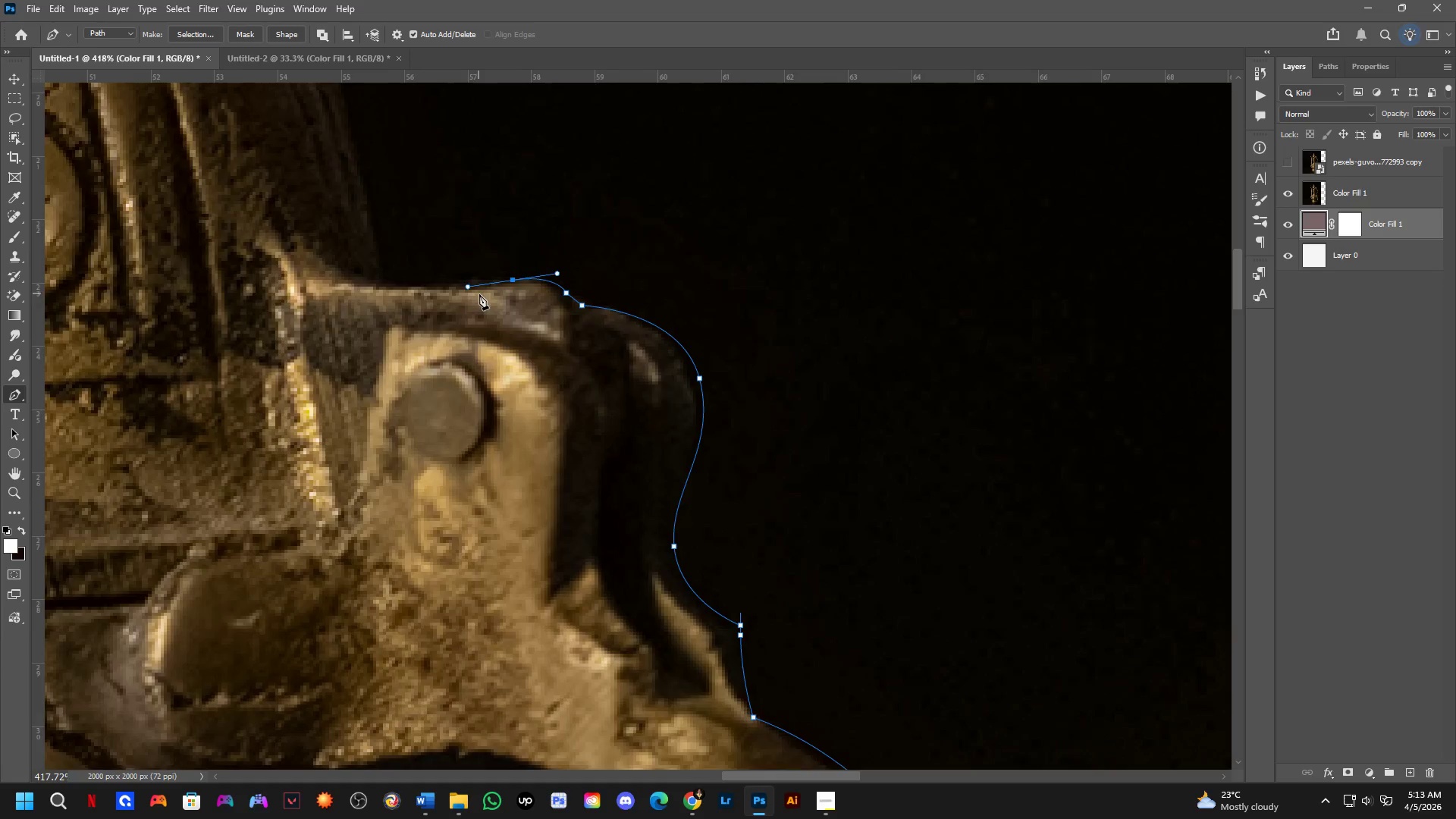 
hold_key(key=Space, duration=1.5)
 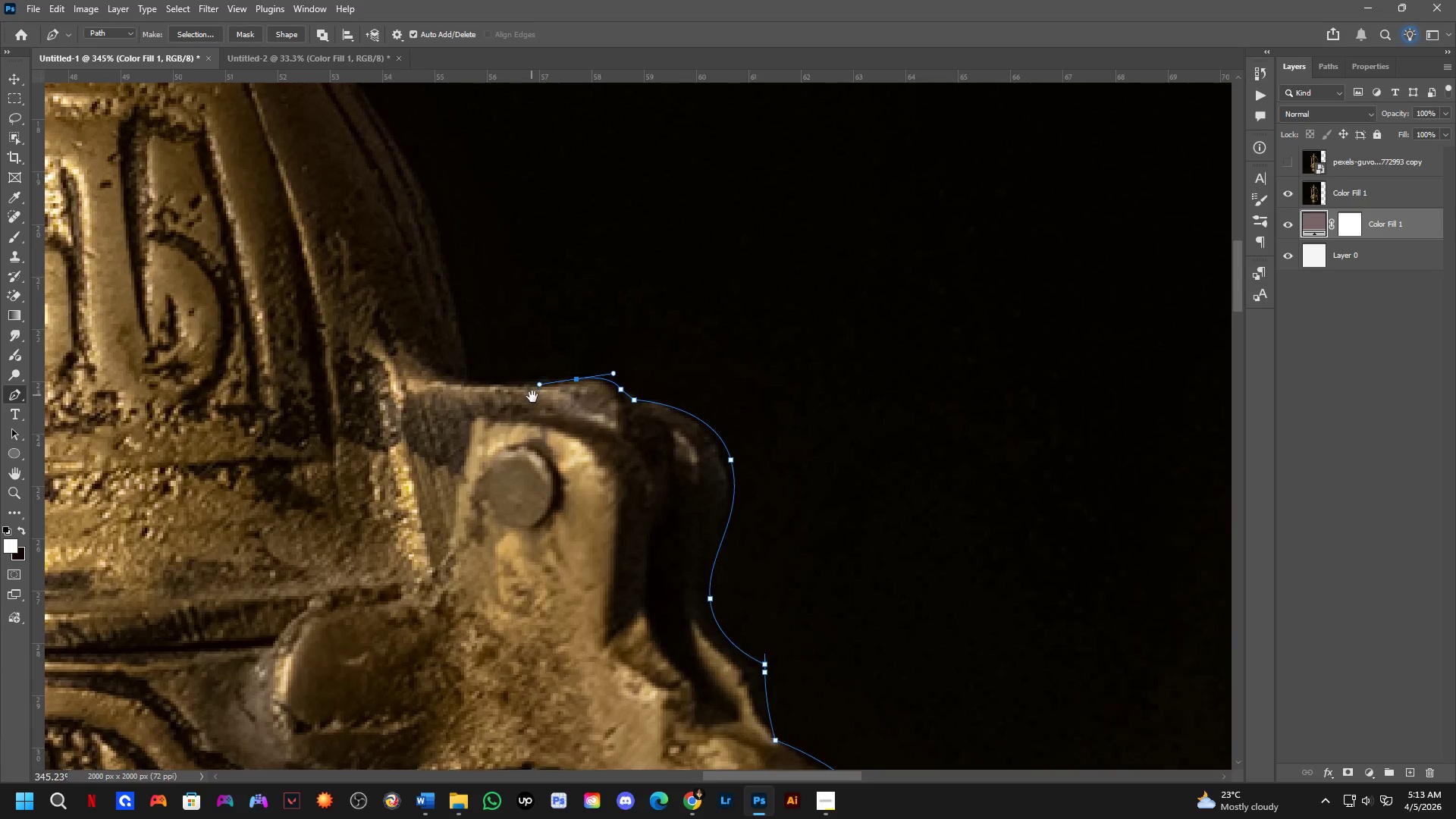 
left_click_drag(start_coordinate=[504, 345], to_coordinate=[573, 438])
 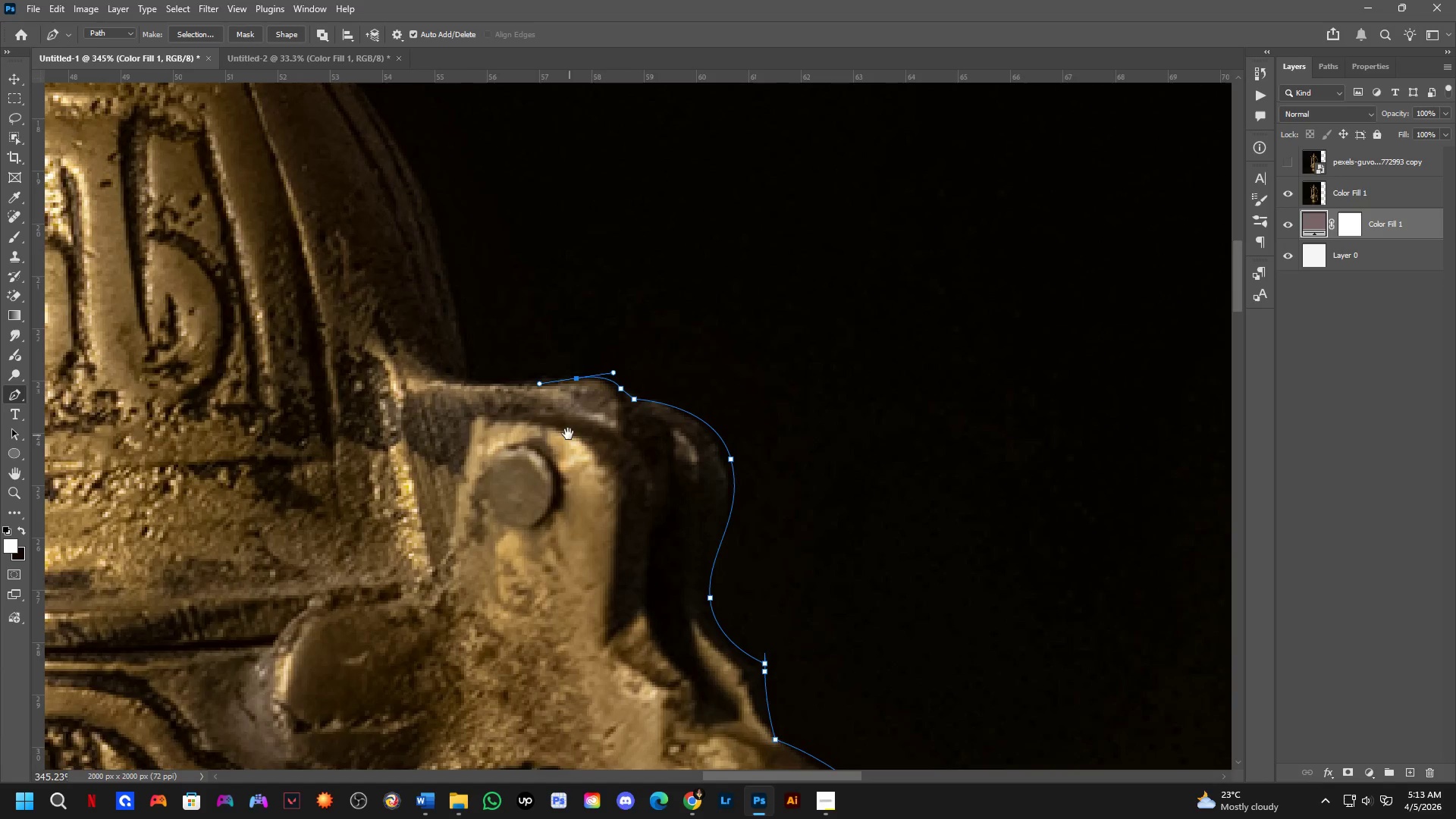 
scroll: coordinate [483, 312], scroll_direction: down, amount: 2.0
 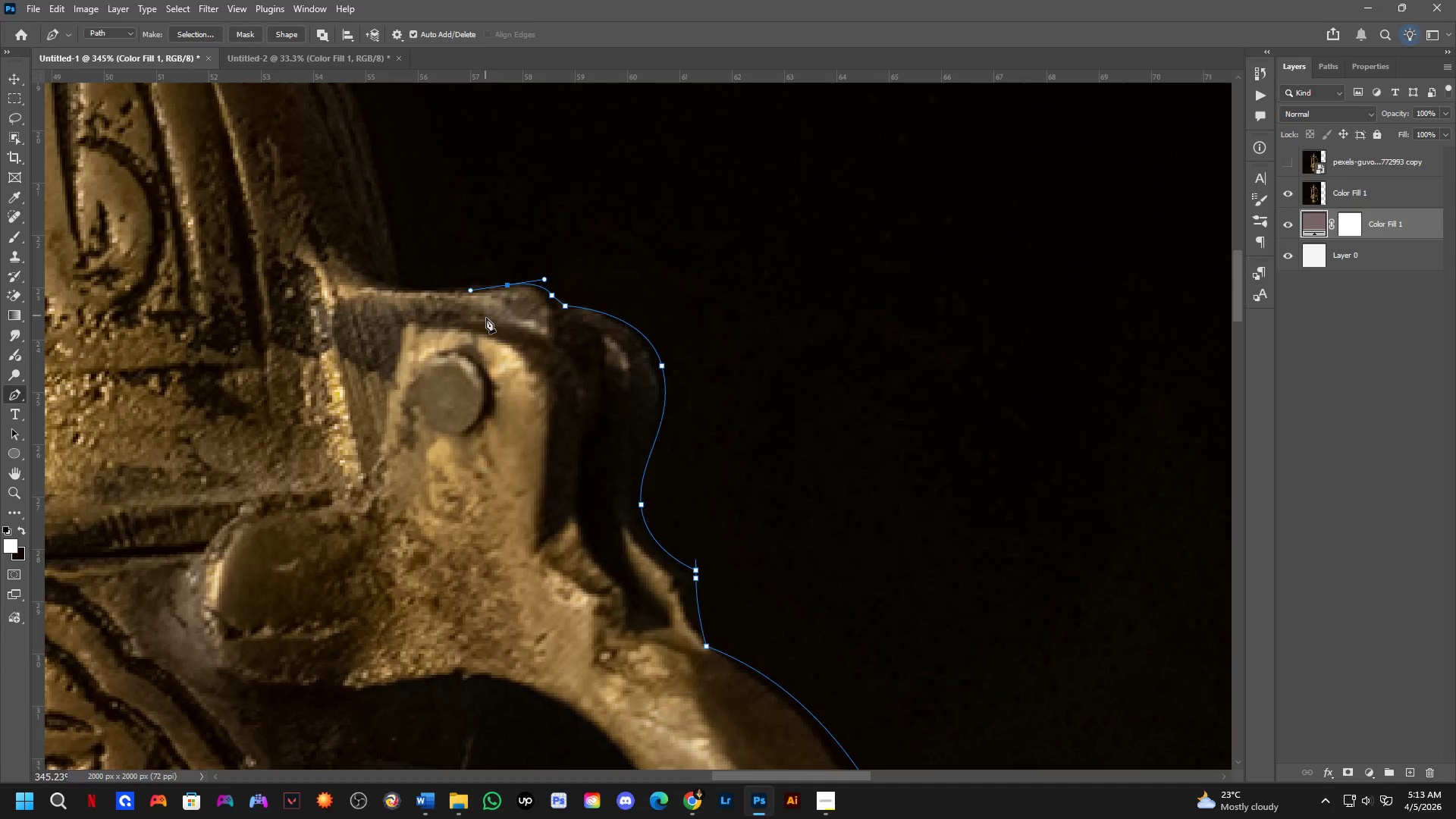 
key(Space)
 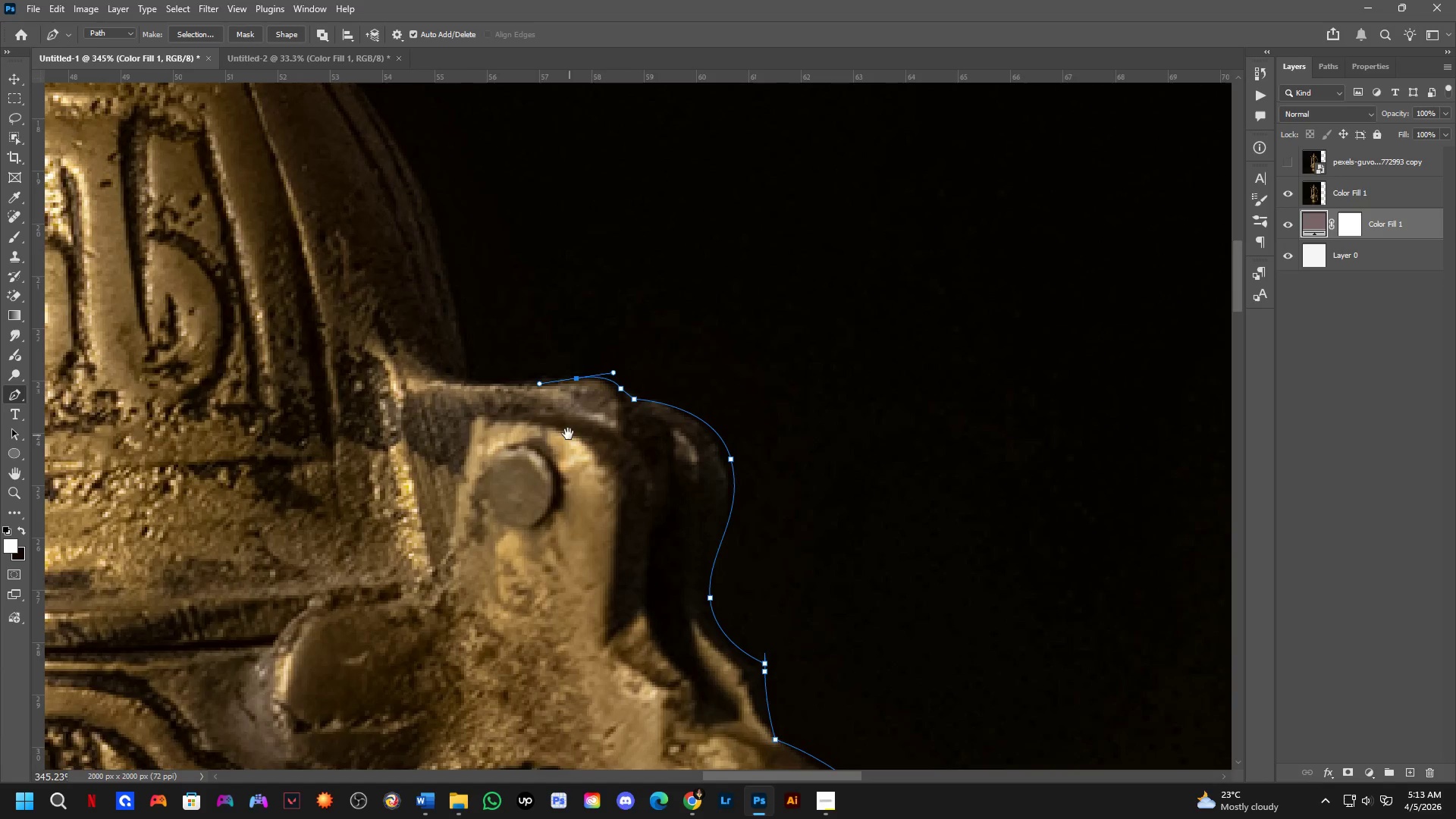 
key(Space)
 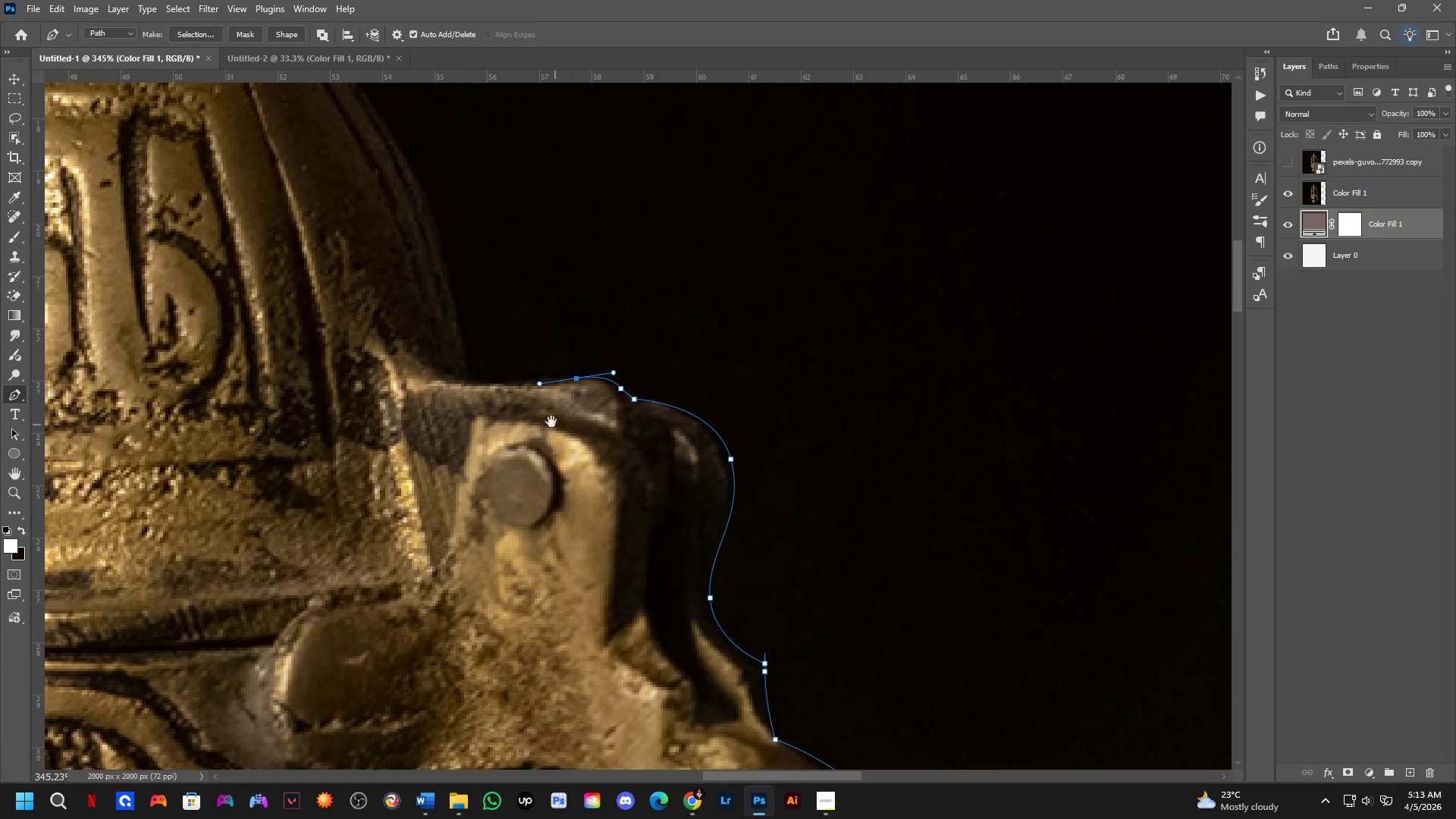 
key(Space)
 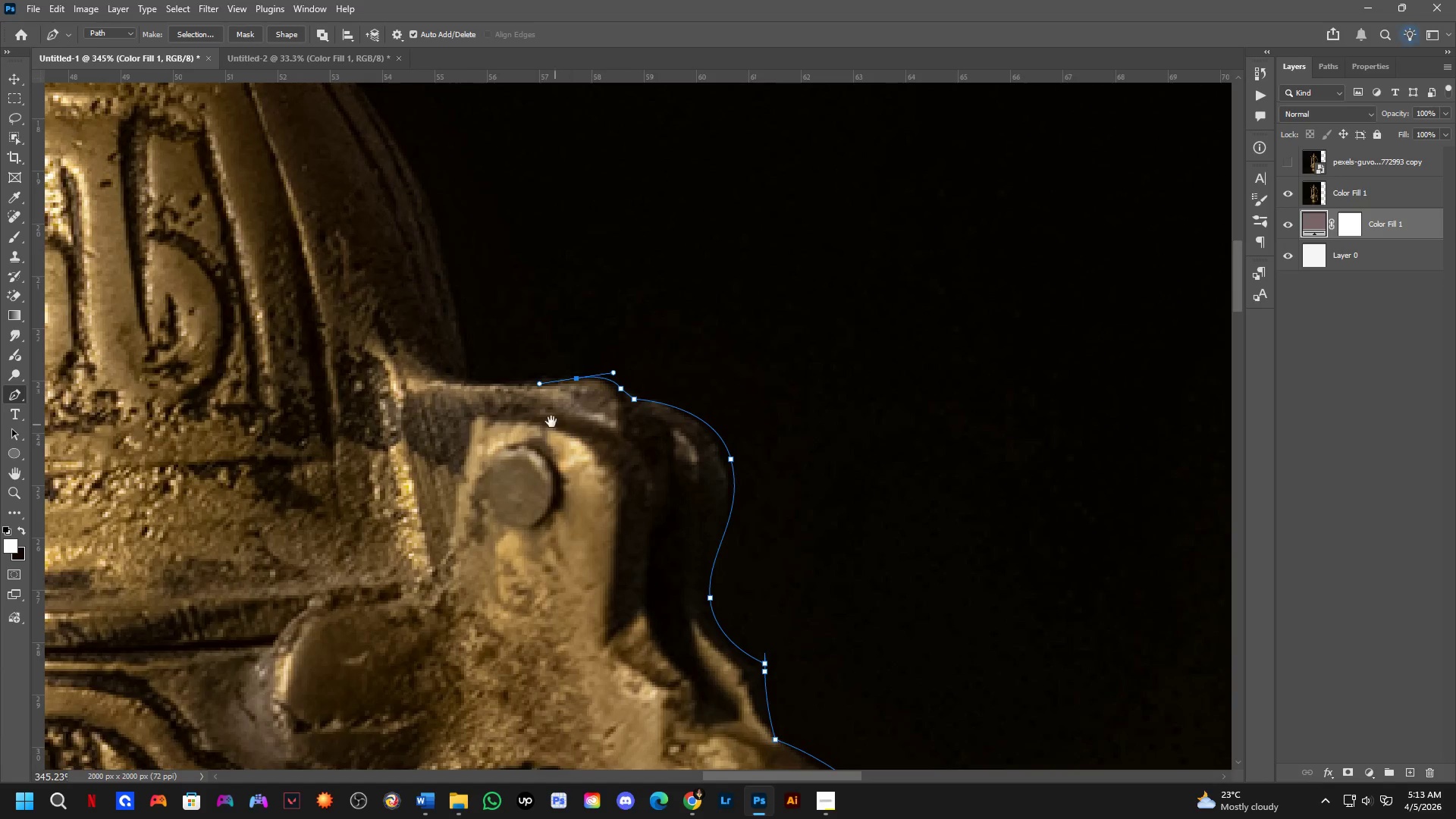 
key(Space)
 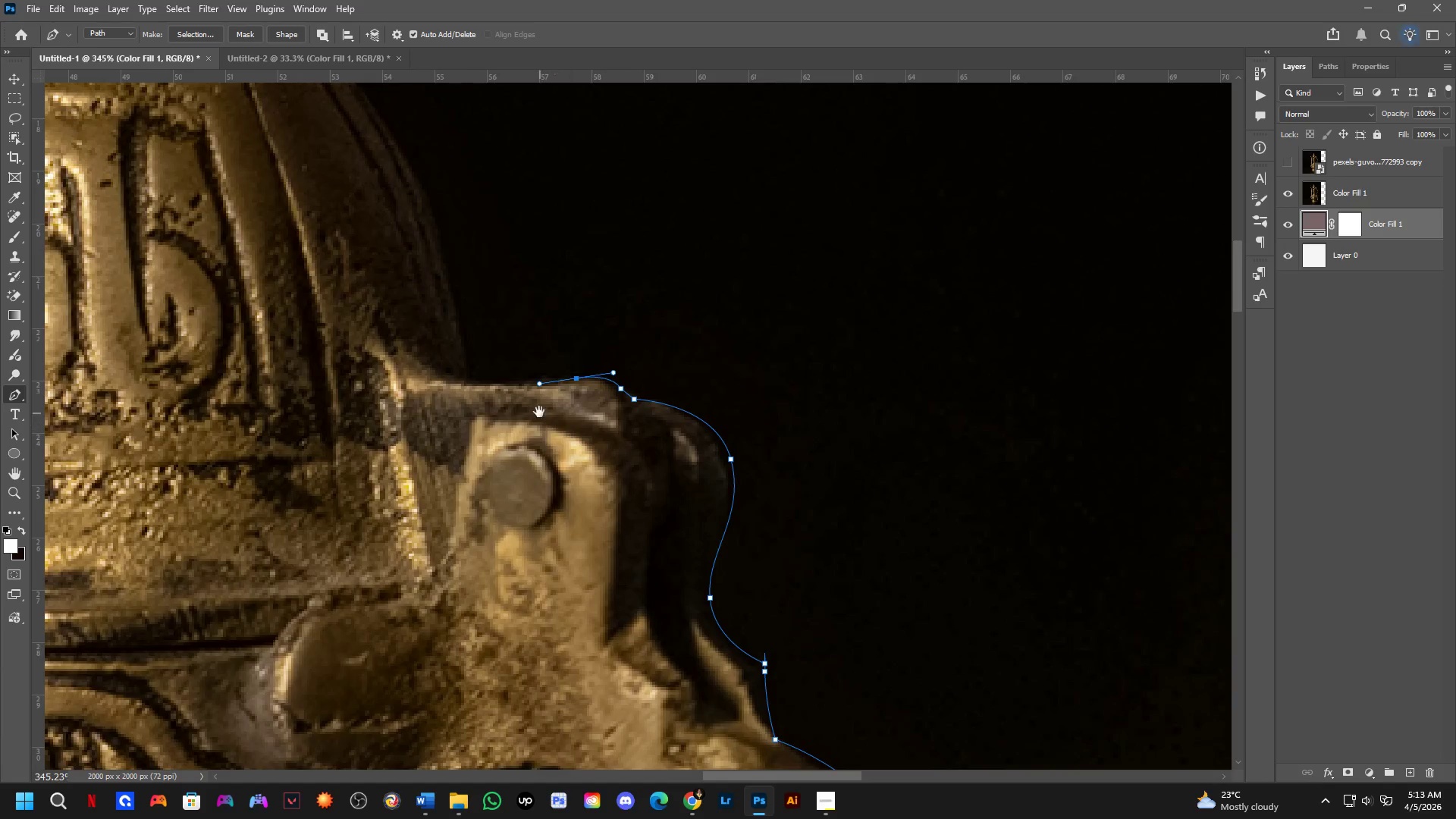 
key(Space)
 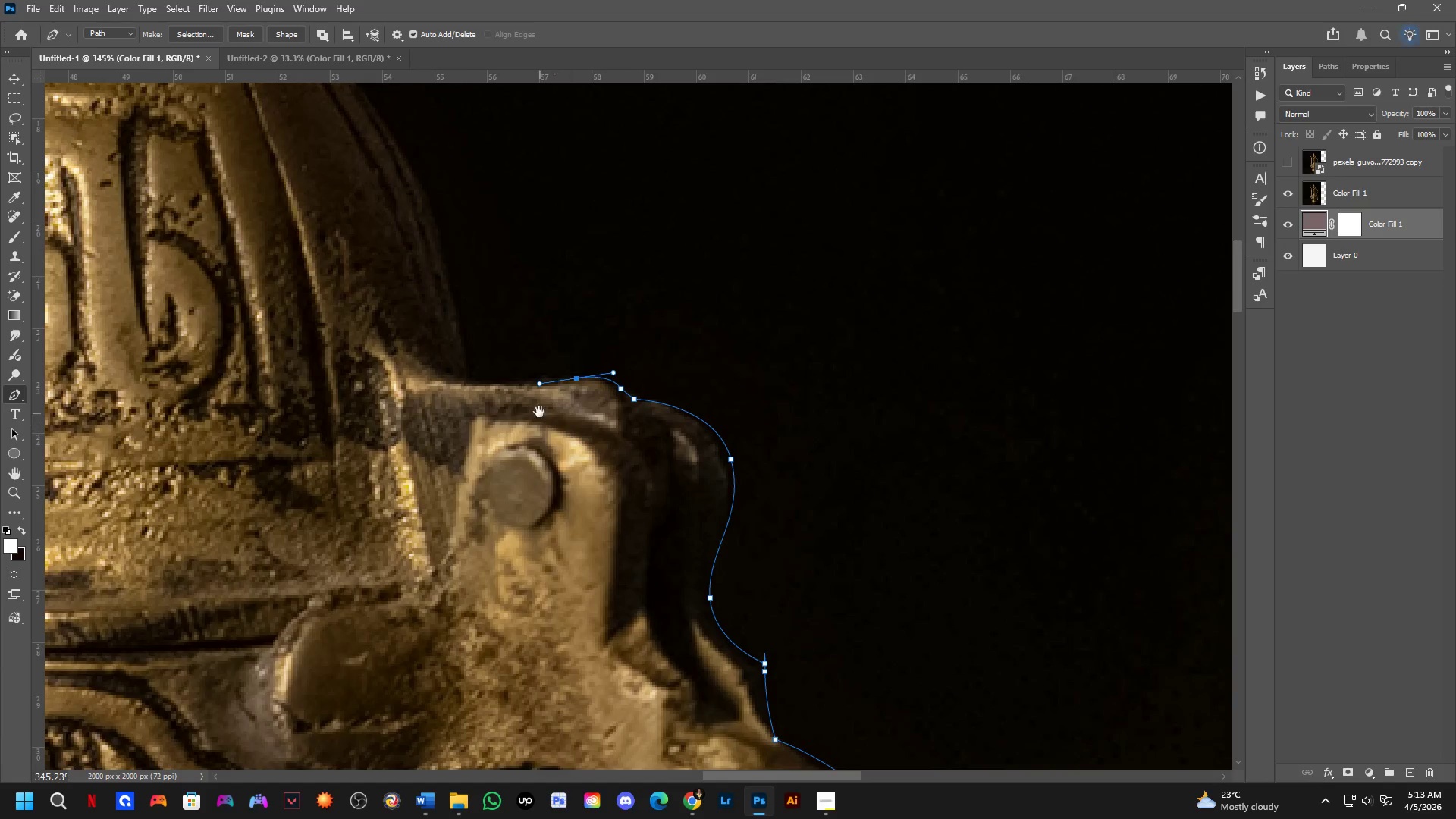 
key(Space)
 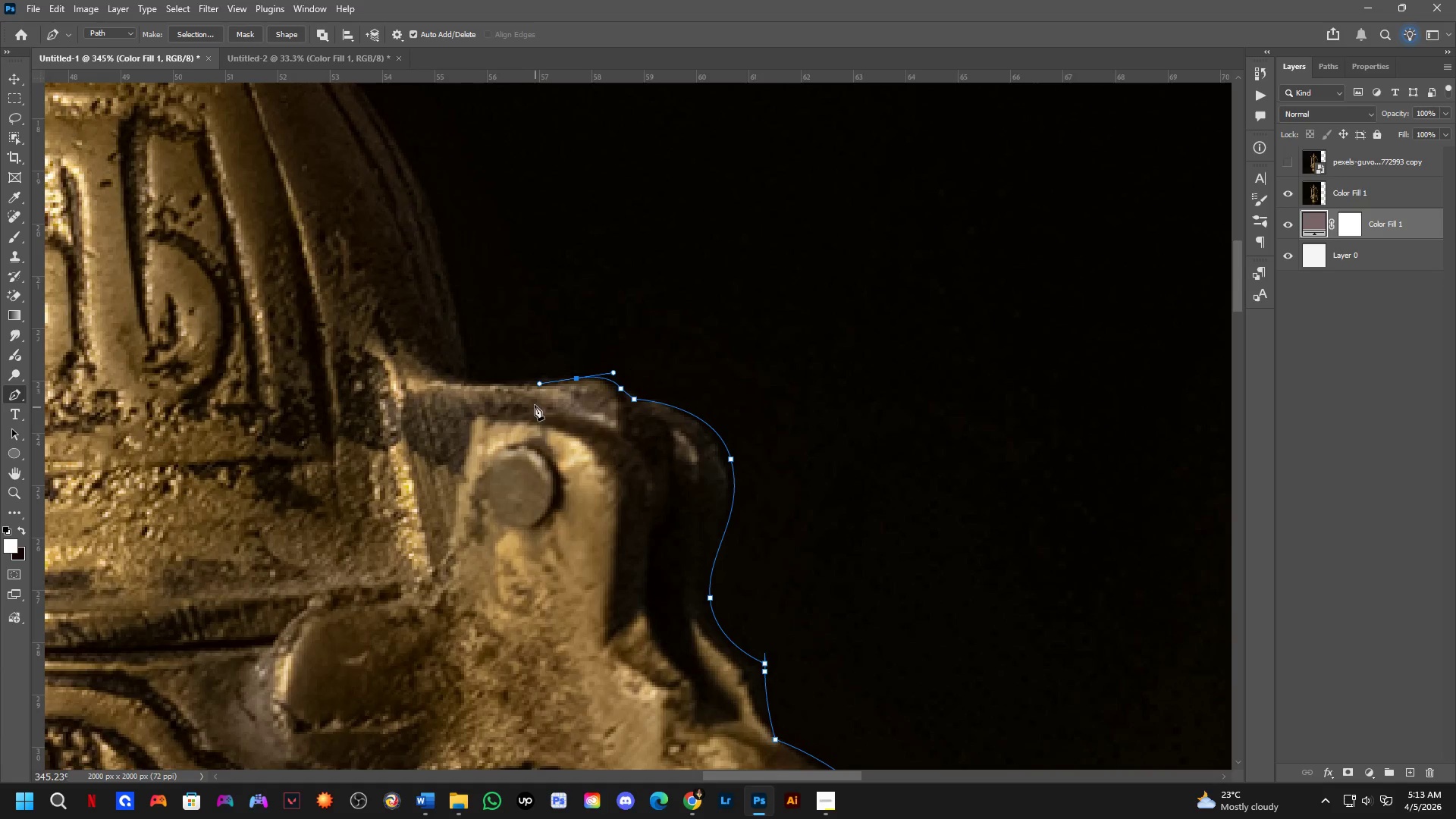 
key(Space)
 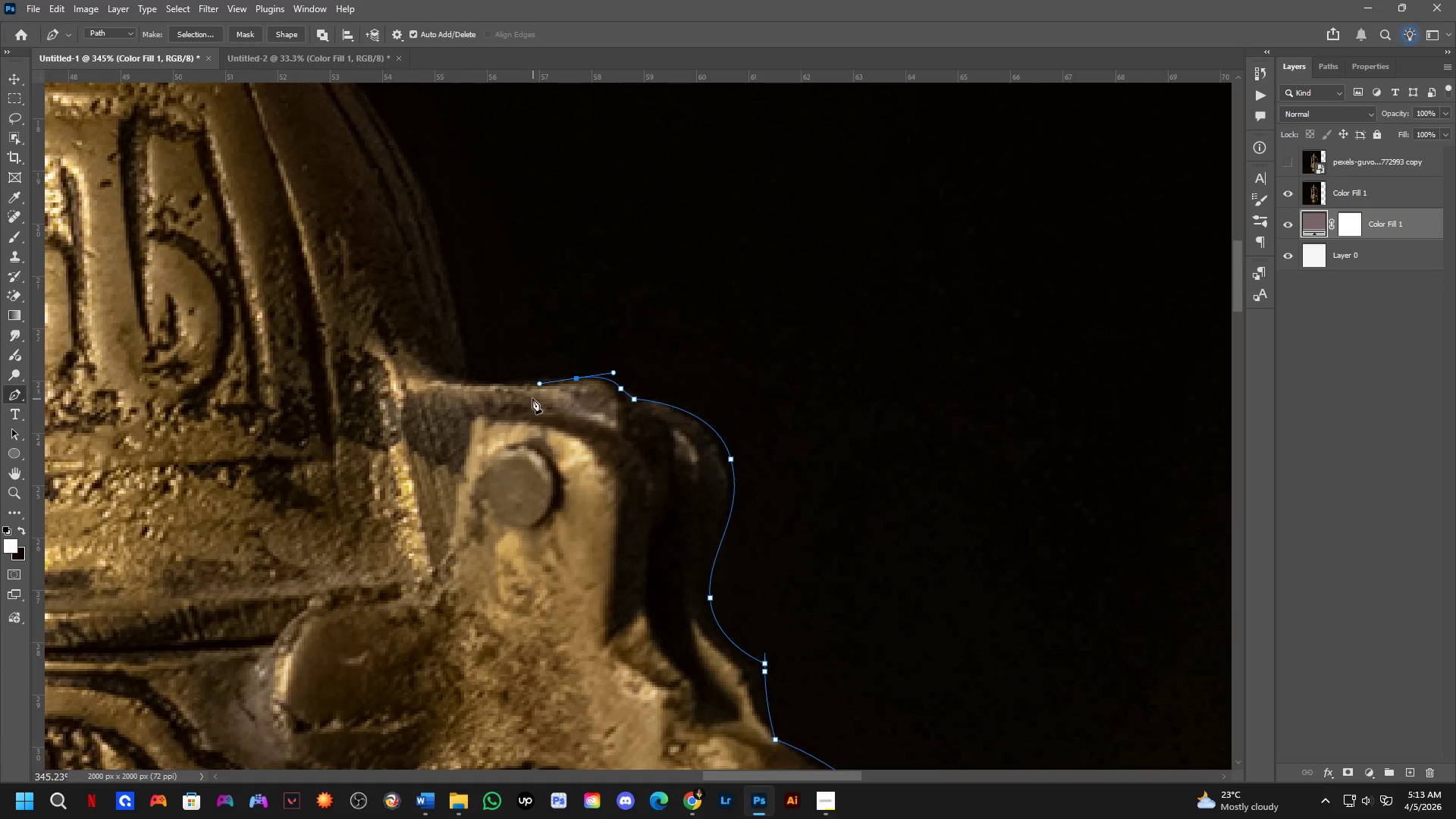 
hold_key(key=Space, duration=0.81)
 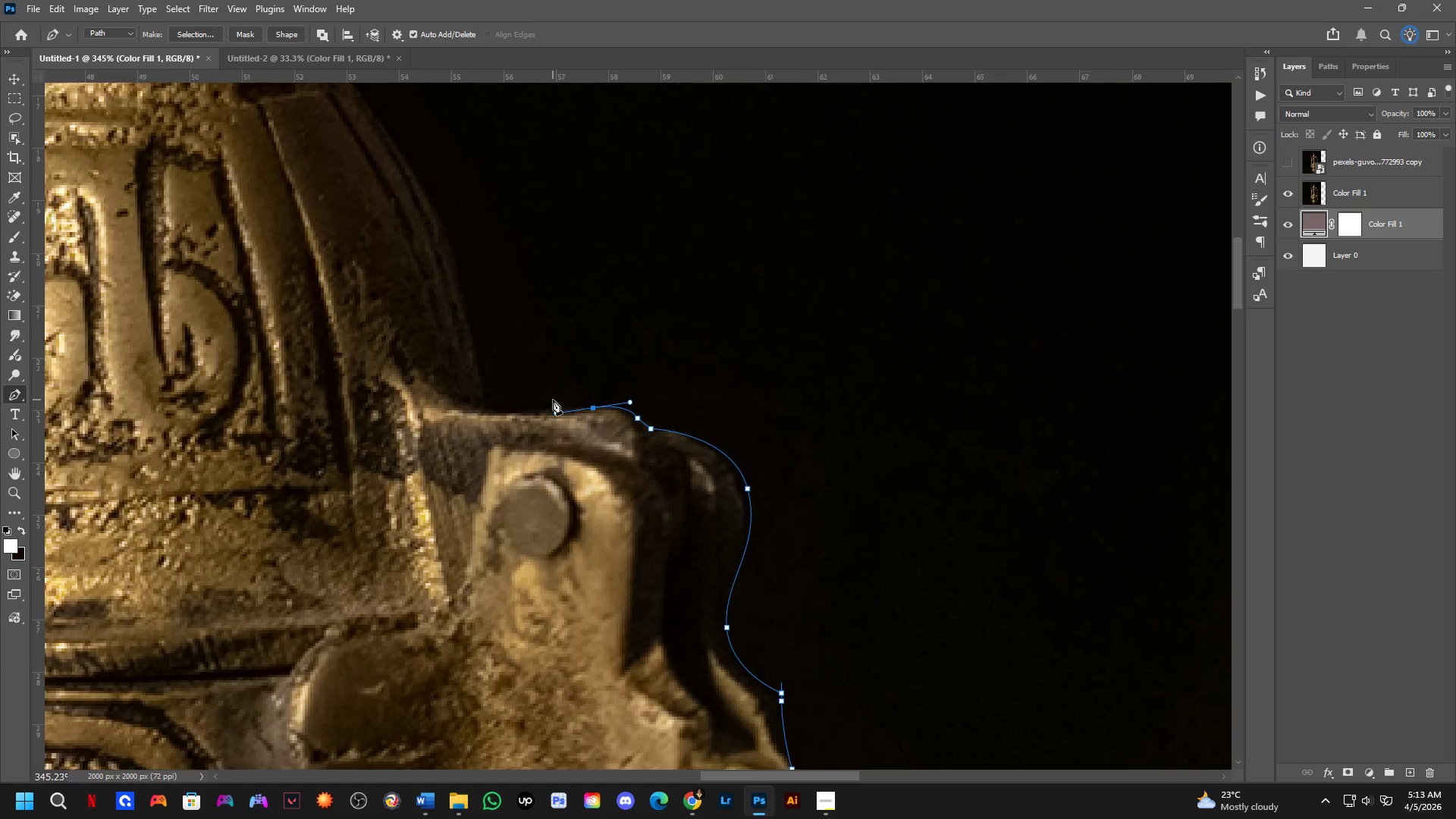 
left_click_drag(start_coordinate=[531, 393], to_coordinate=[548, 422])
 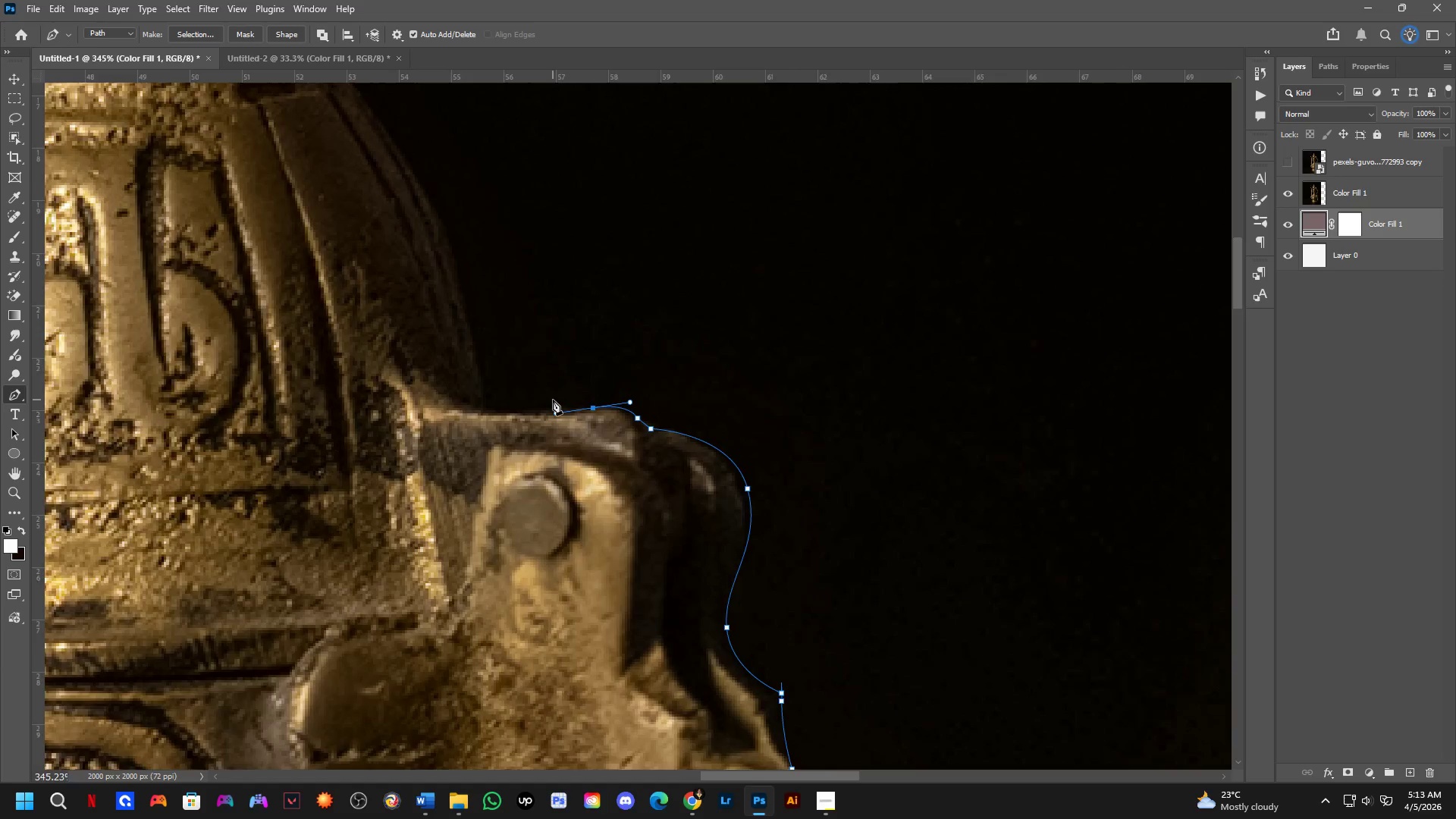 
scroll: coordinate [548, 403], scroll_direction: up, amount: 3.0
 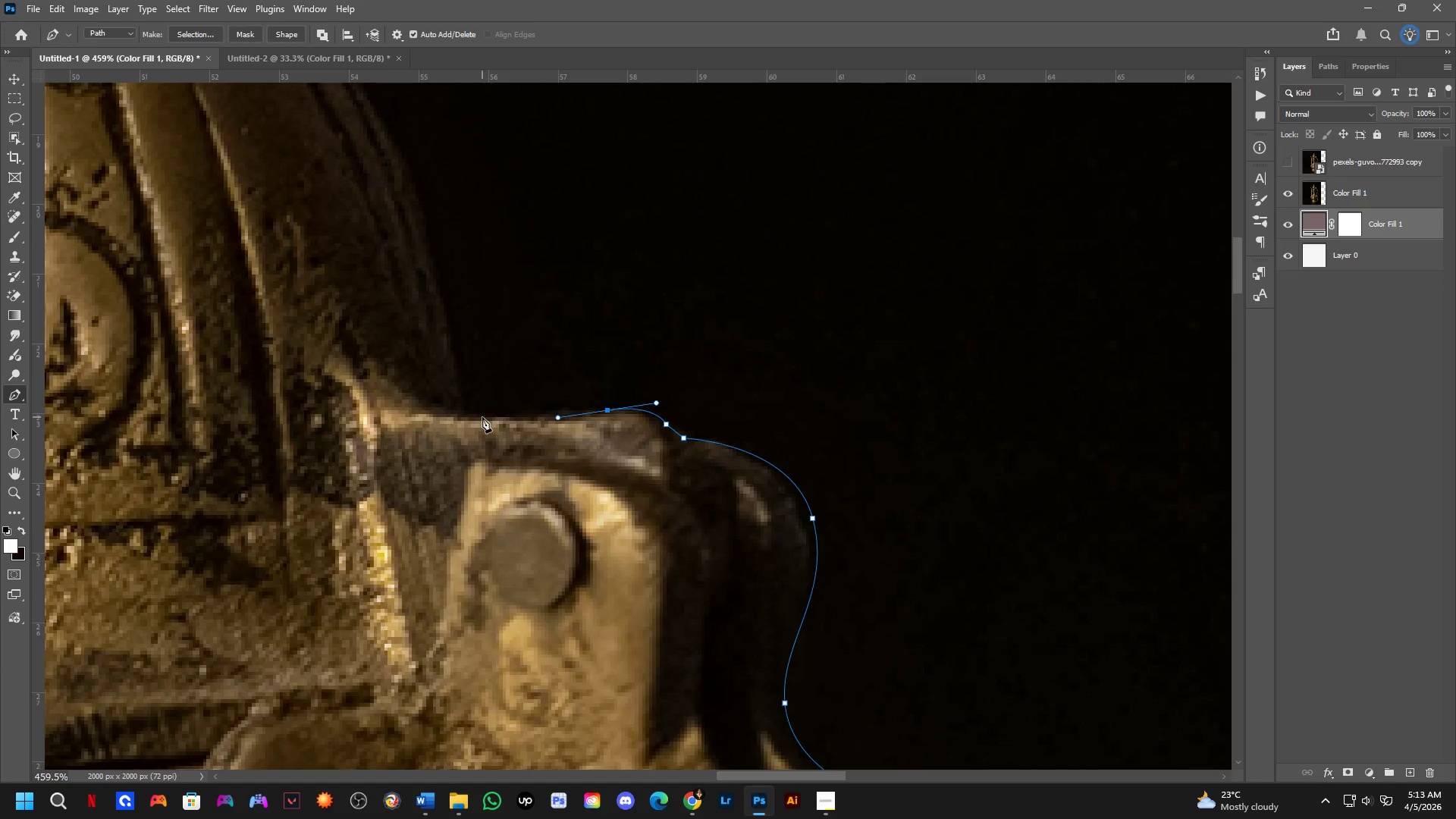 
left_click([475, 416])
 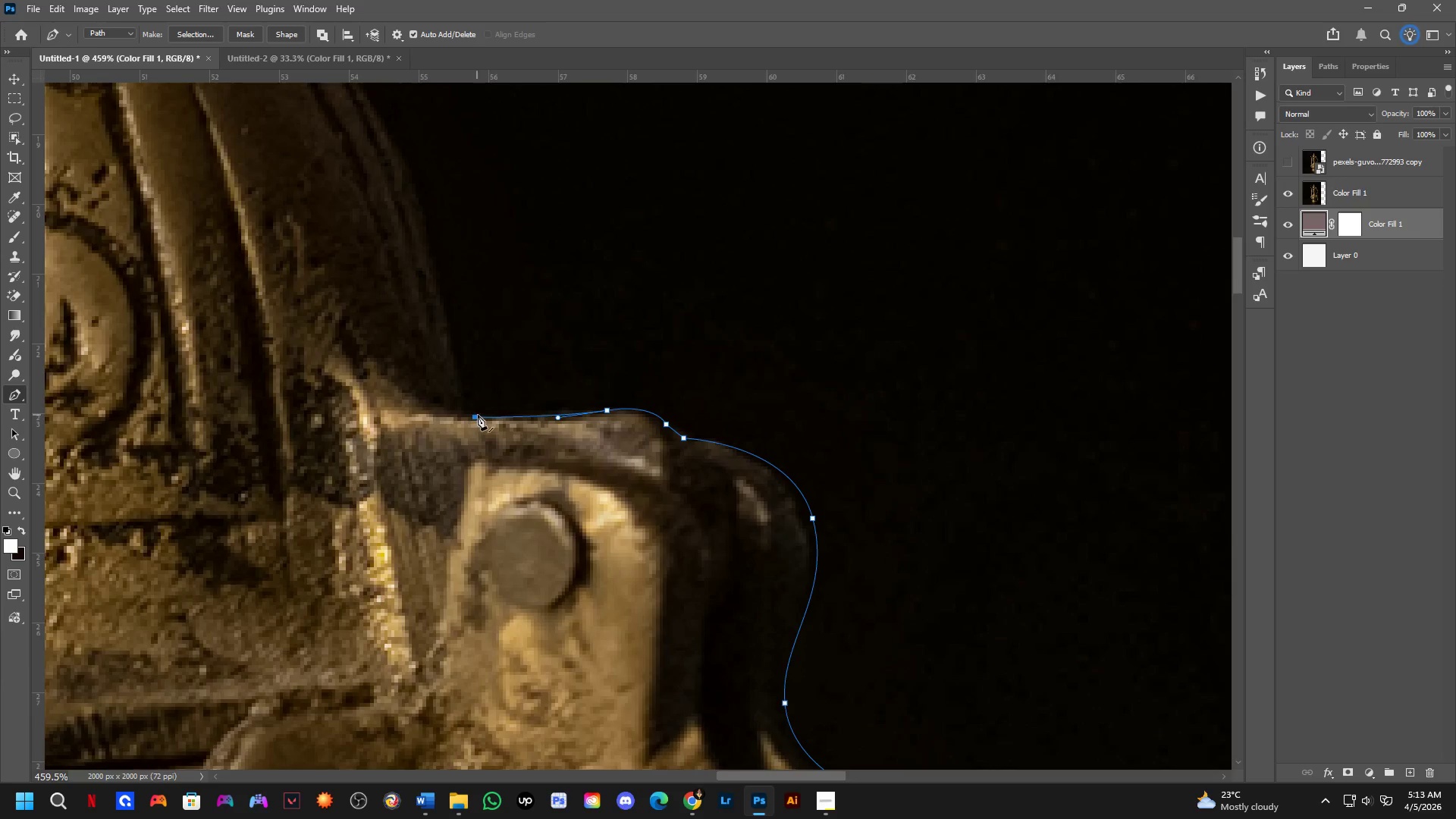 
hold_key(key=Space, duration=0.61)
 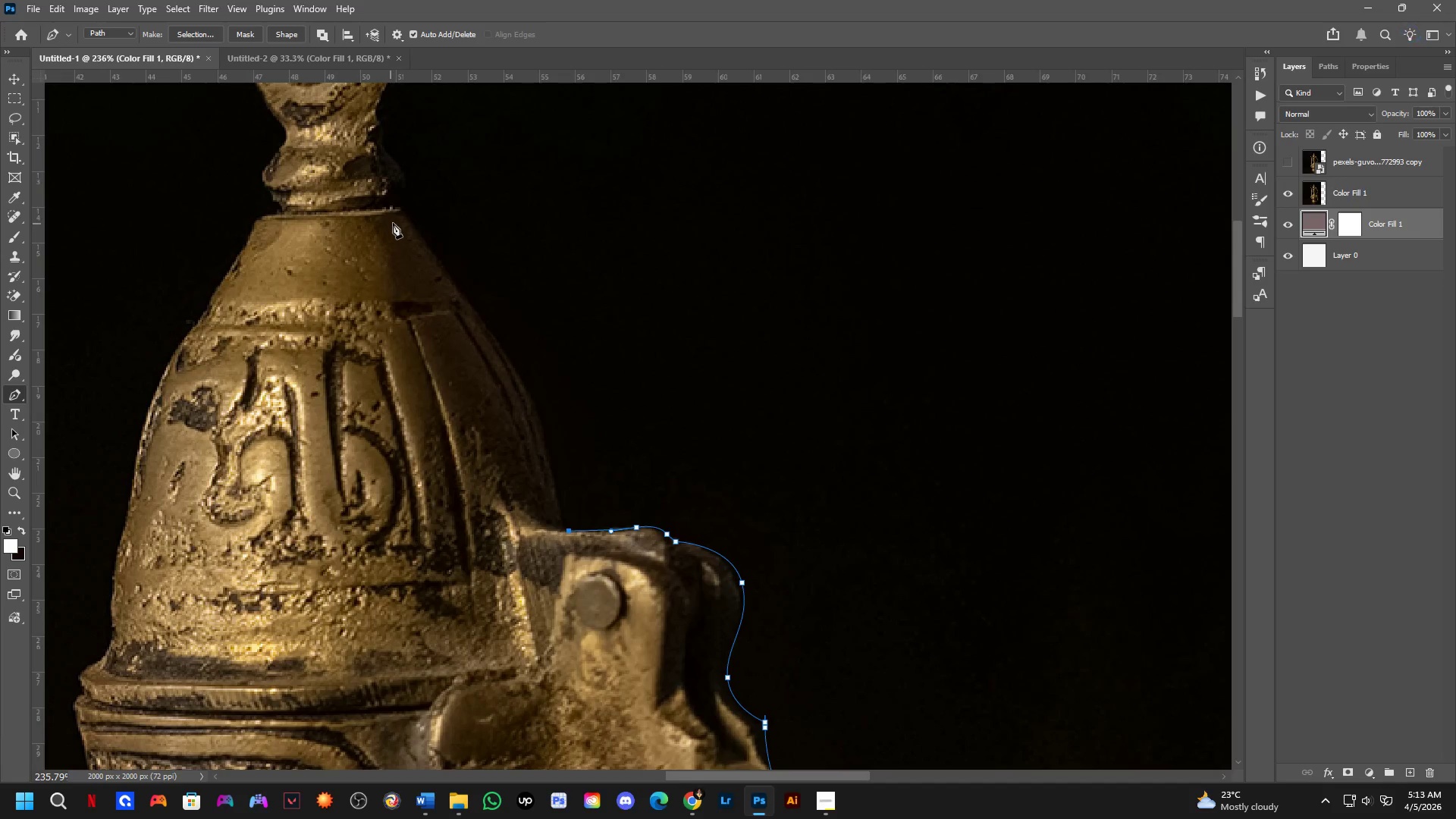 
left_click_drag(start_coordinate=[497, 351], to_coordinate=[589, 501])
 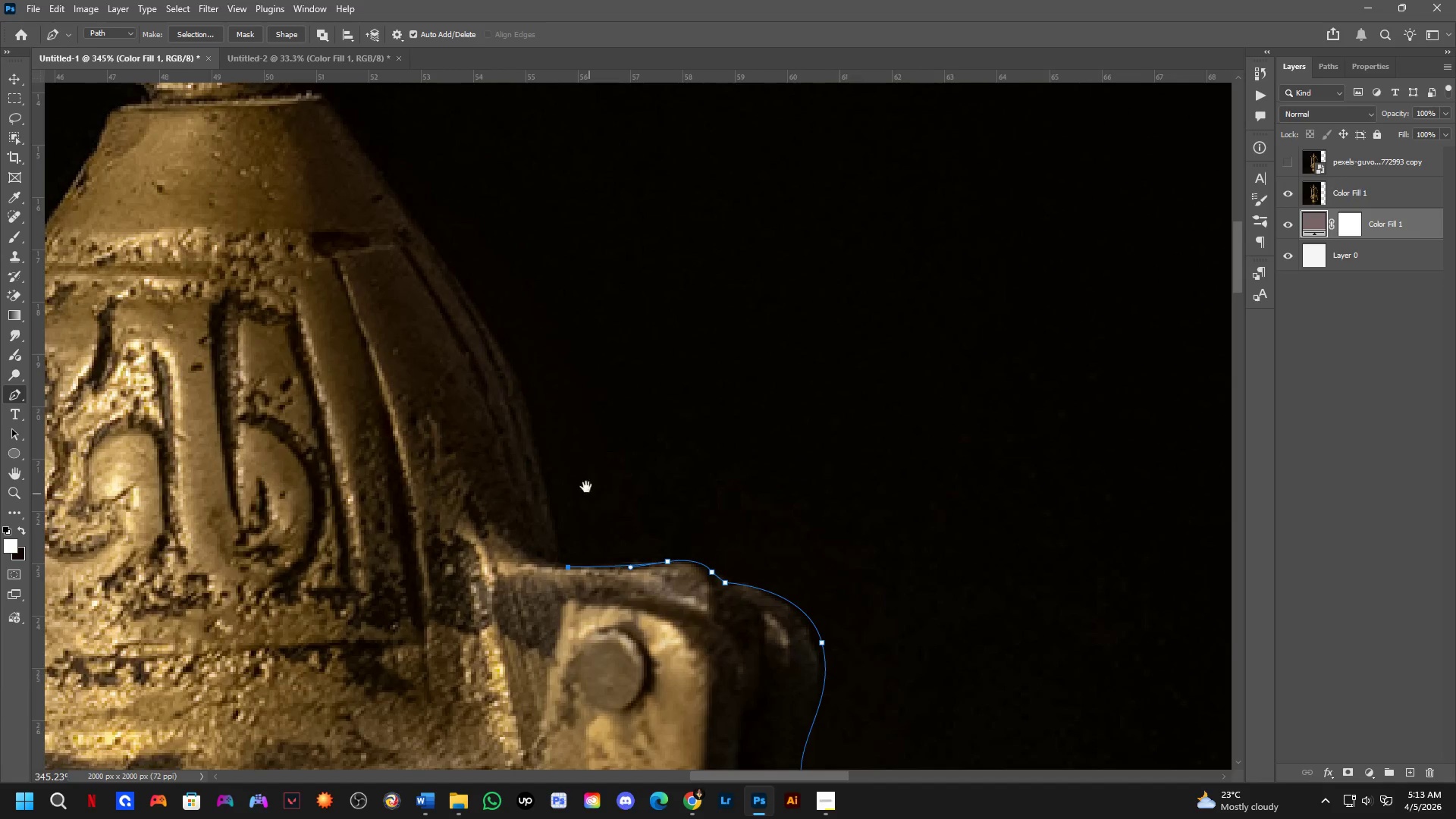 
scroll: coordinate [565, 449], scroll_direction: down, amount: 7.0
 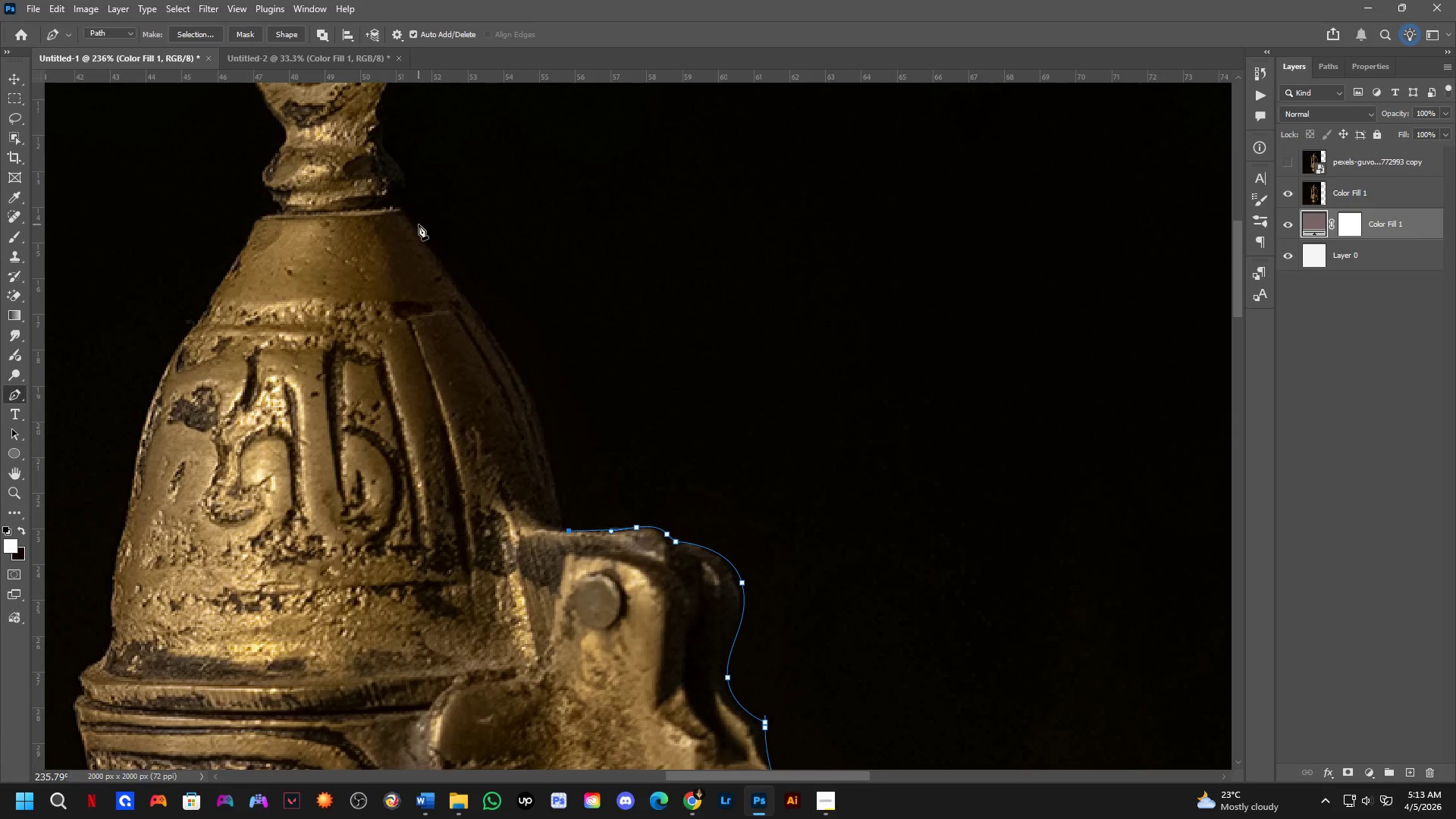 
left_click([418, 222])
 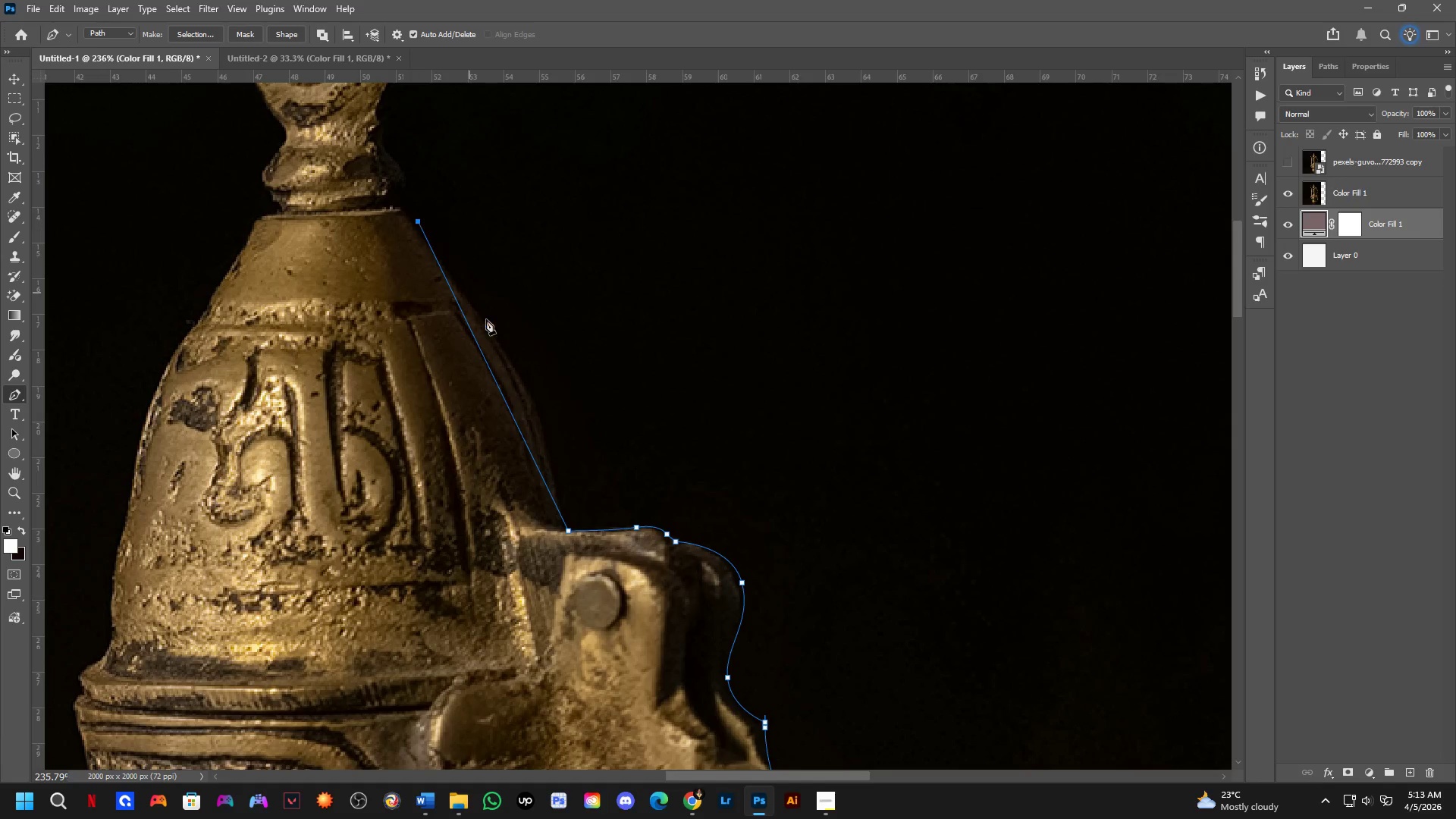 
key(Control+ControlLeft)
 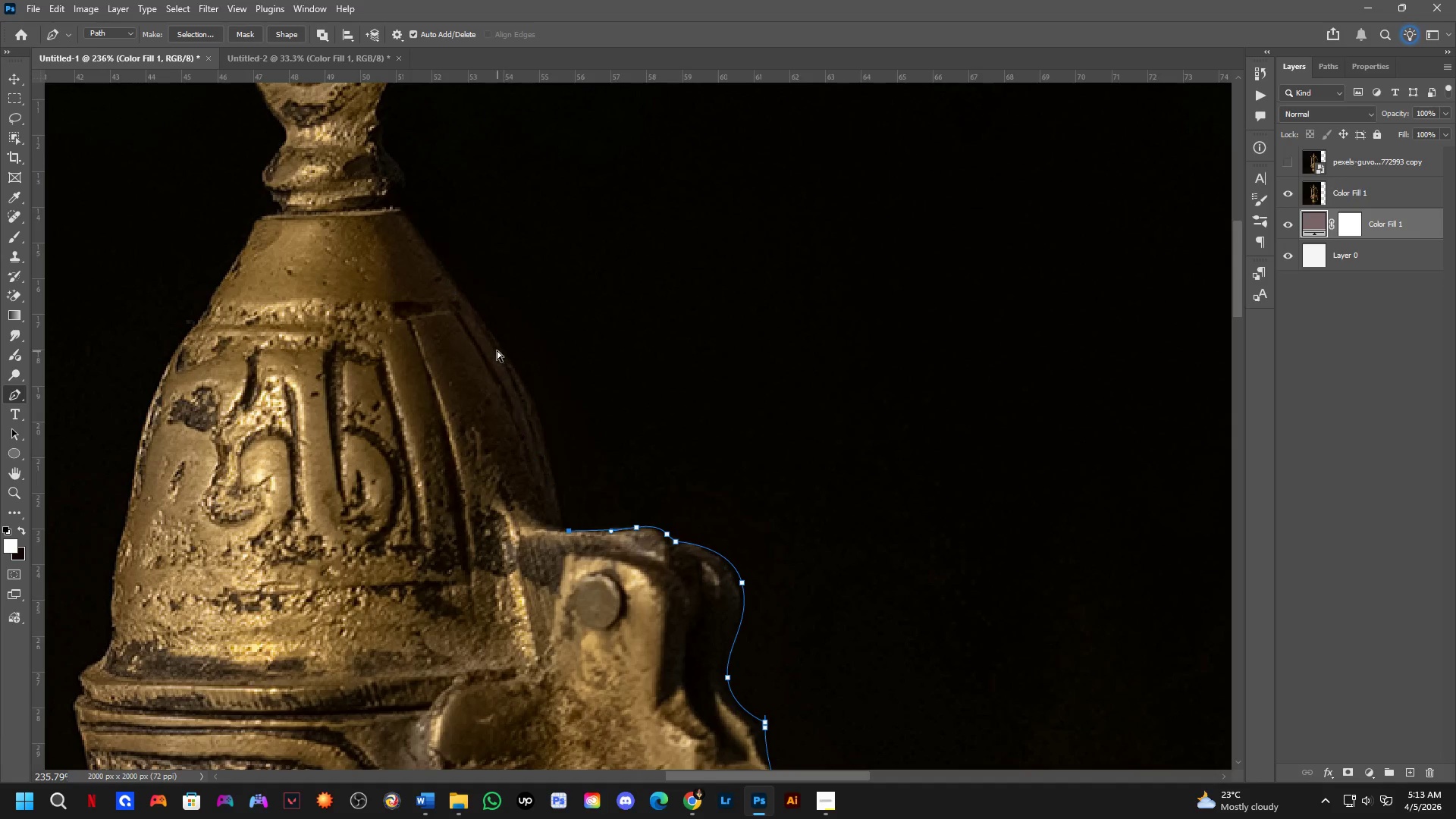 
key(Control+Z)
 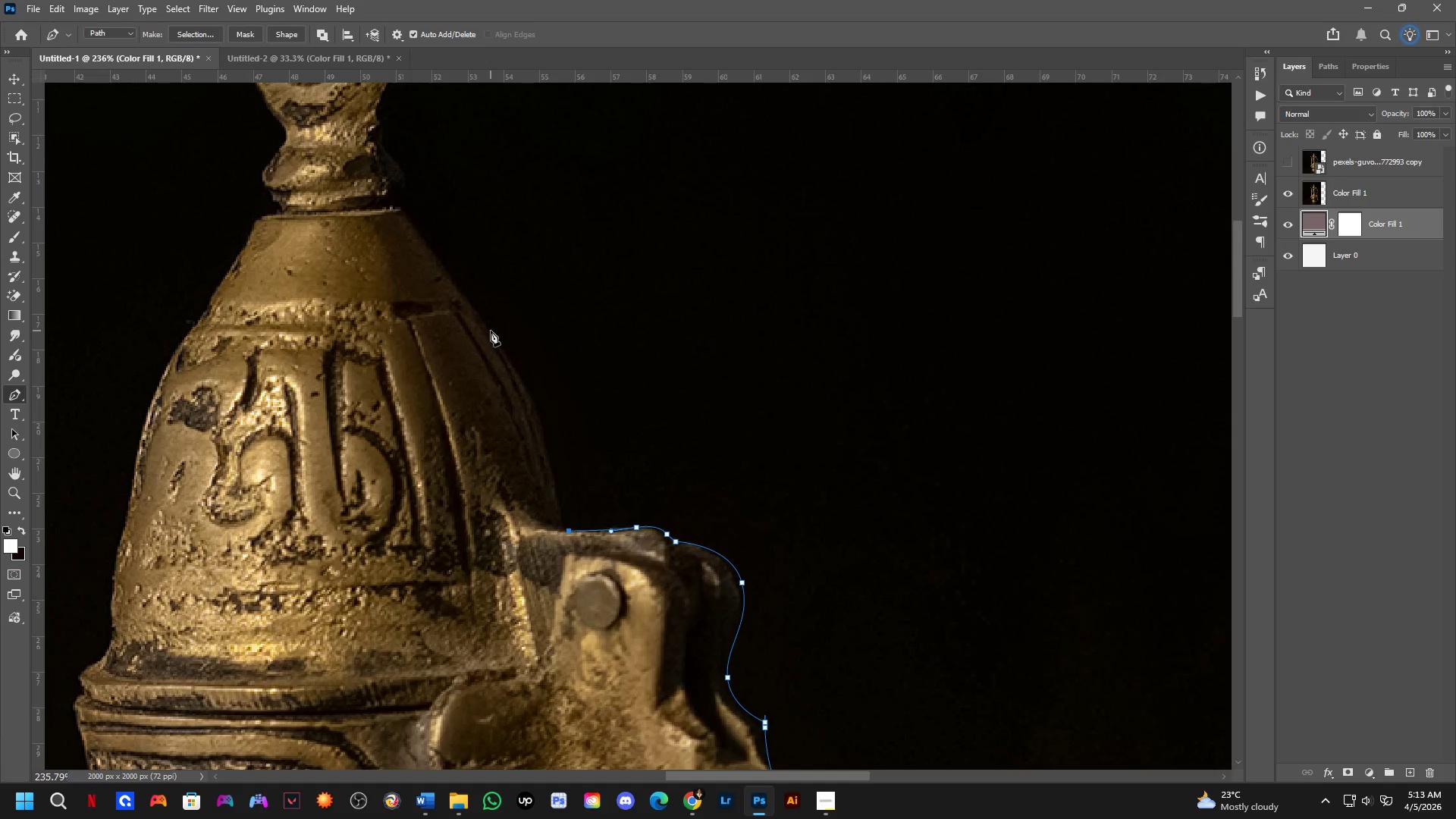 
left_click_drag(start_coordinate=[491, 330], to_coordinate=[416, 254])
 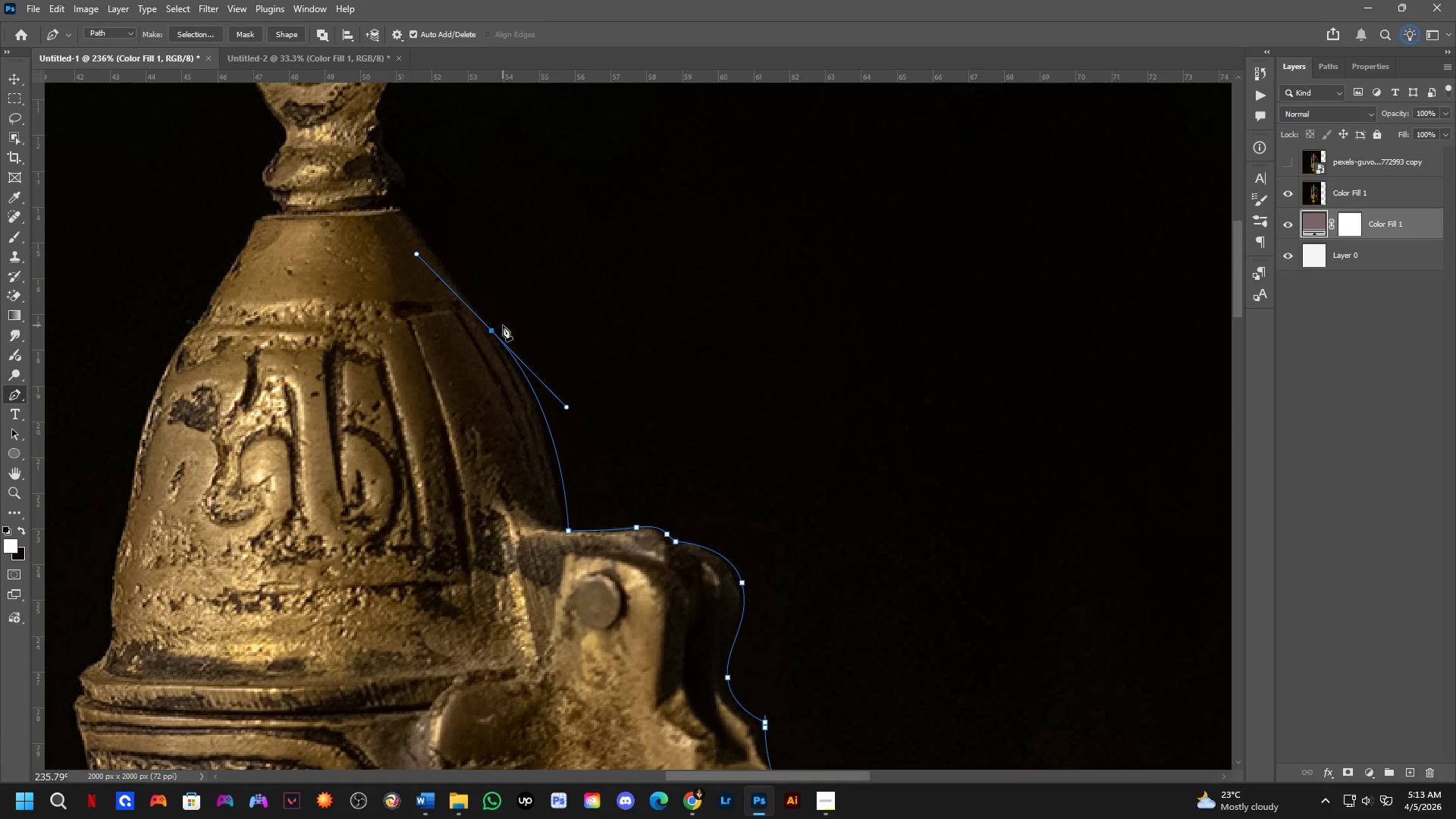 
left_click([492, 331])
 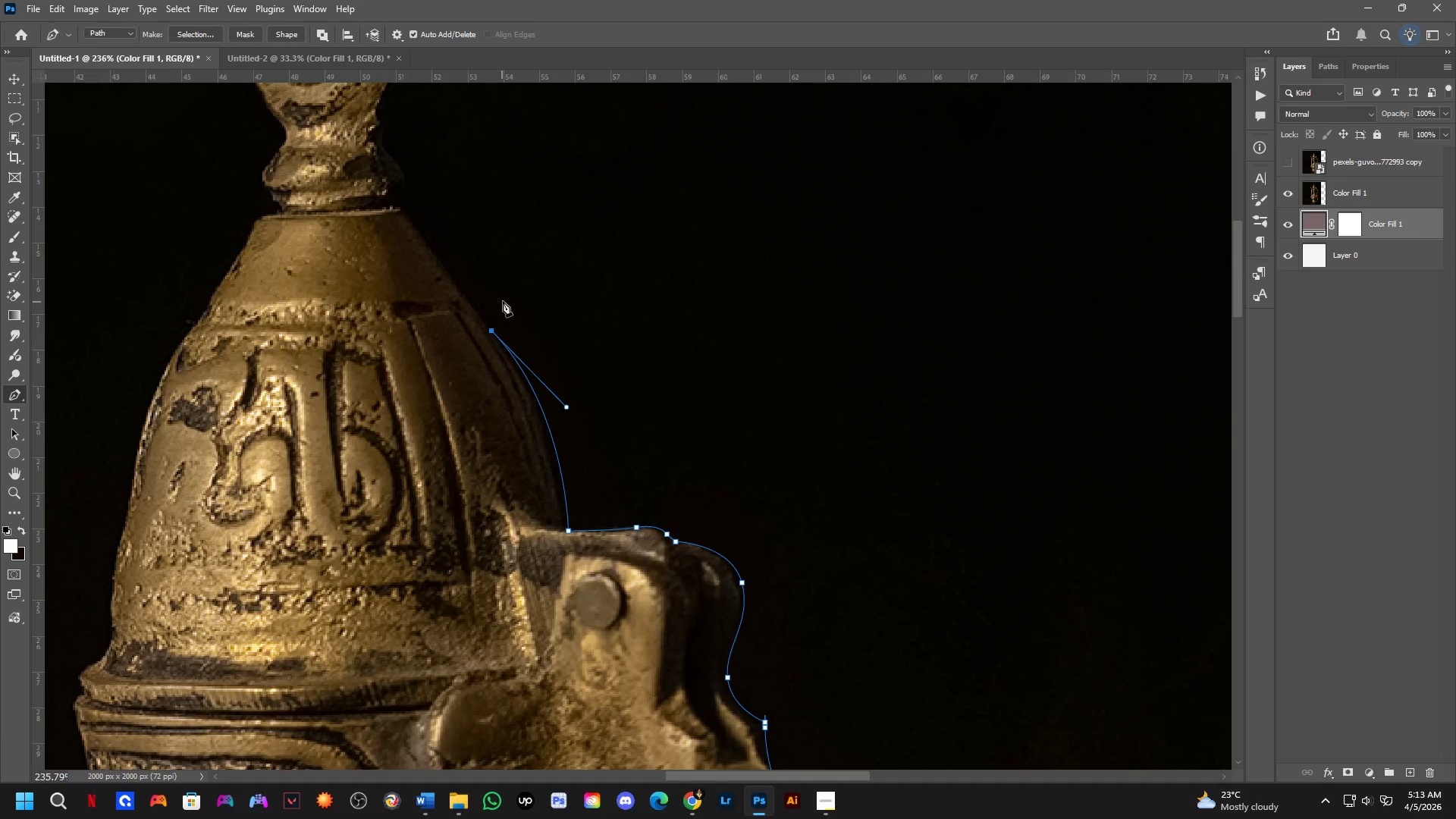 
hold_key(key=Space, duration=0.52)
 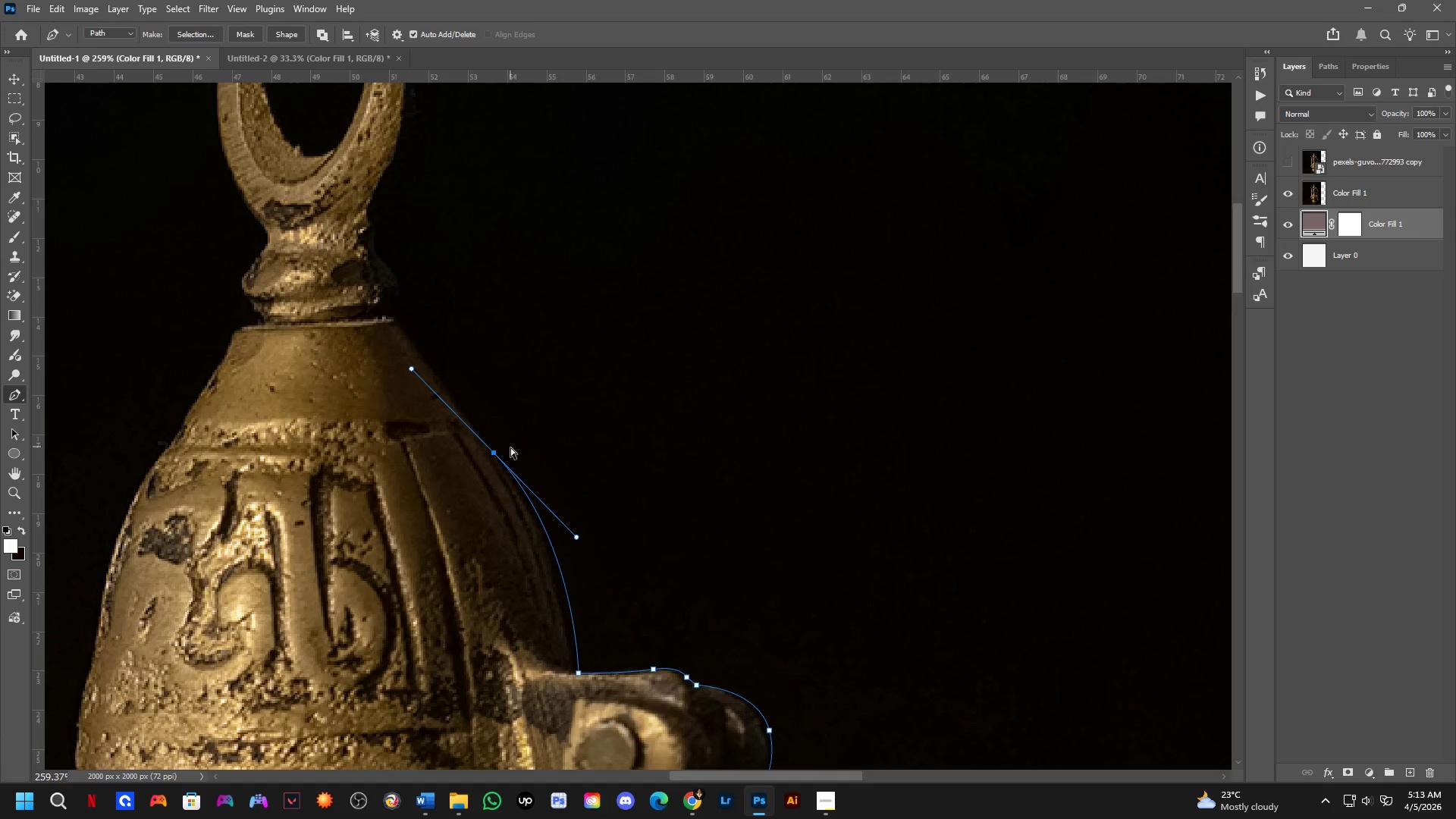 
left_click_drag(start_coordinate=[522, 308], to_coordinate=[532, 433])
 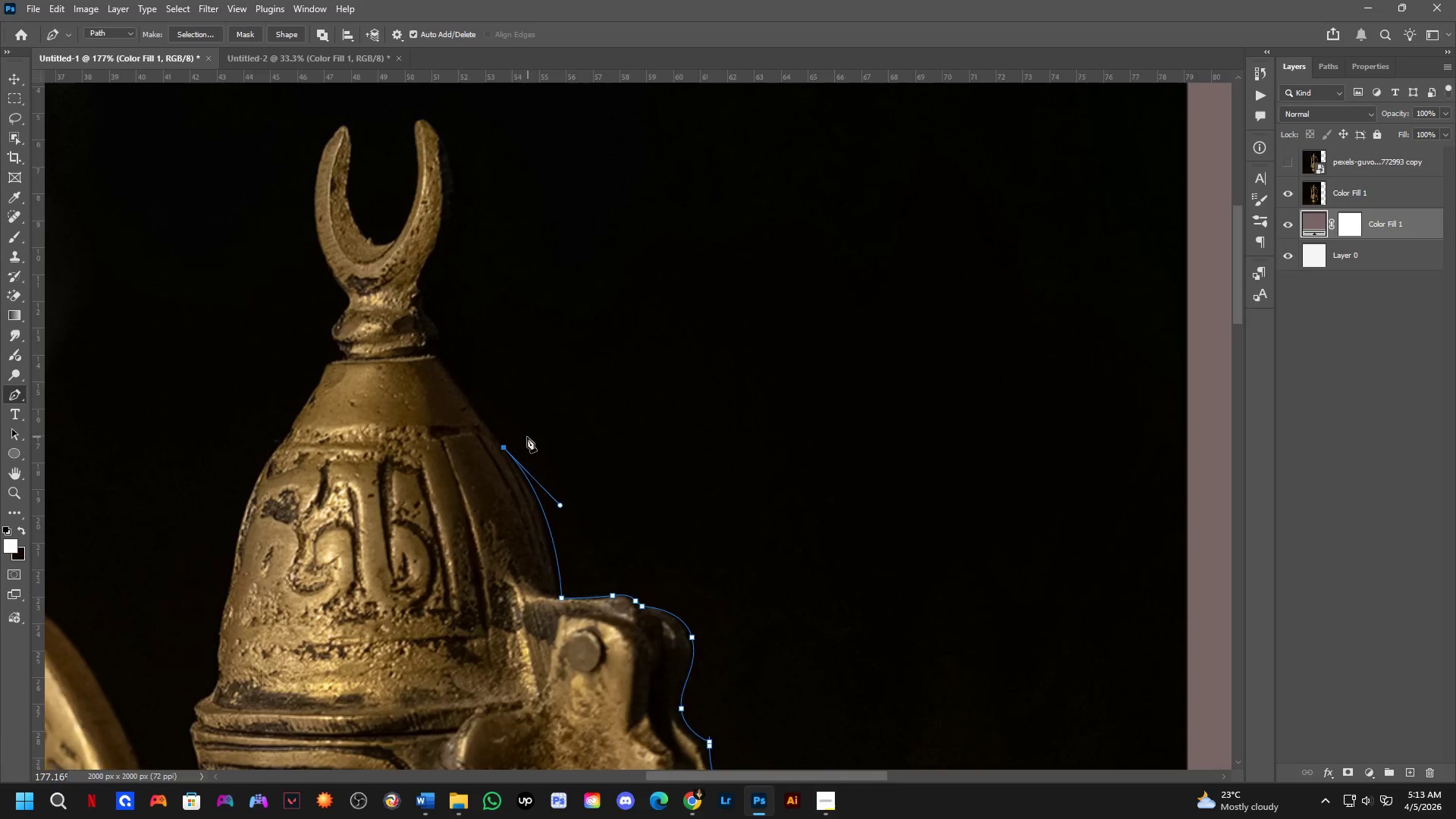 
scroll: coordinate [504, 300], scroll_direction: down, amount: 3.0
 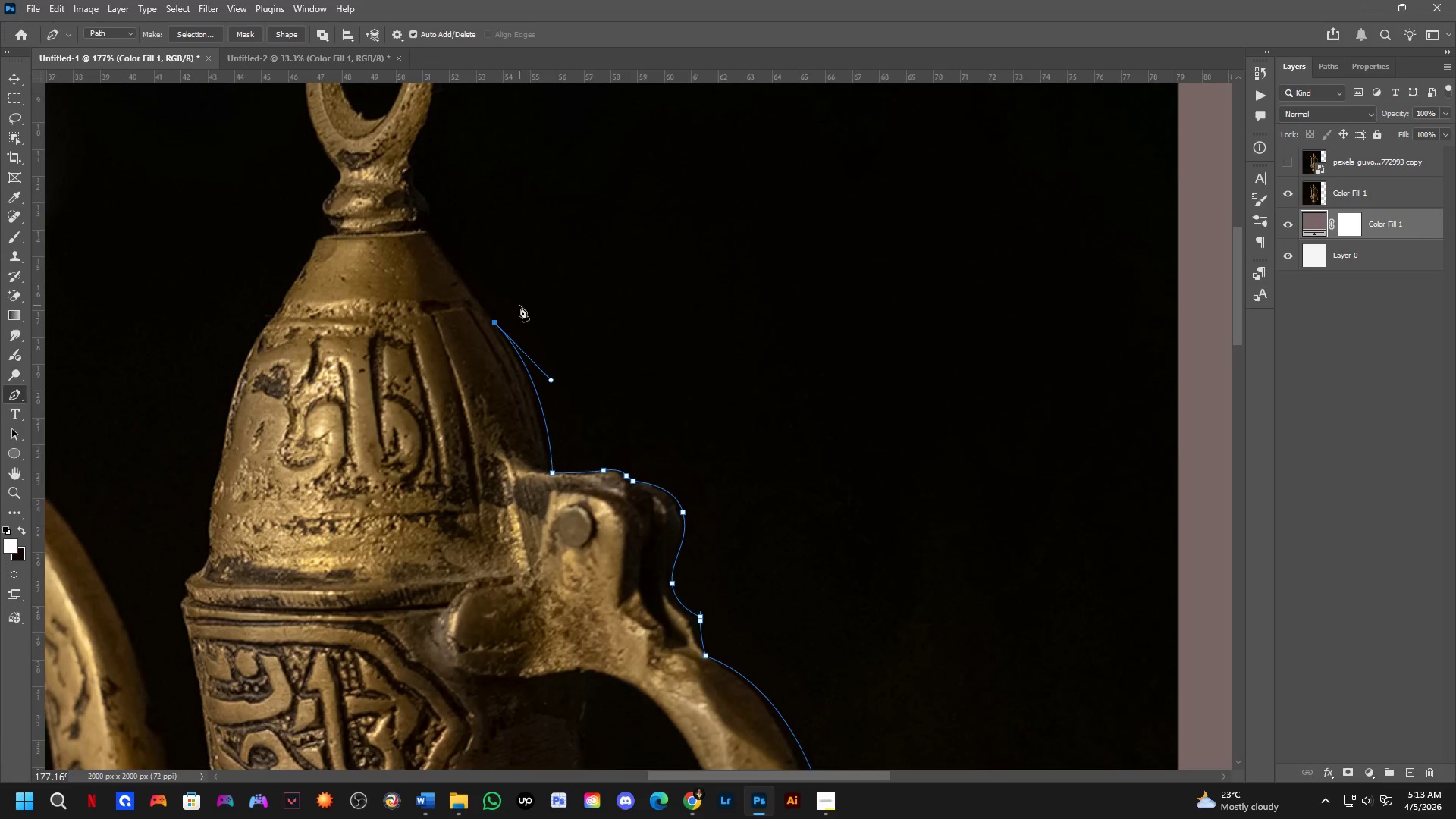 
key(Control+ControlLeft)
 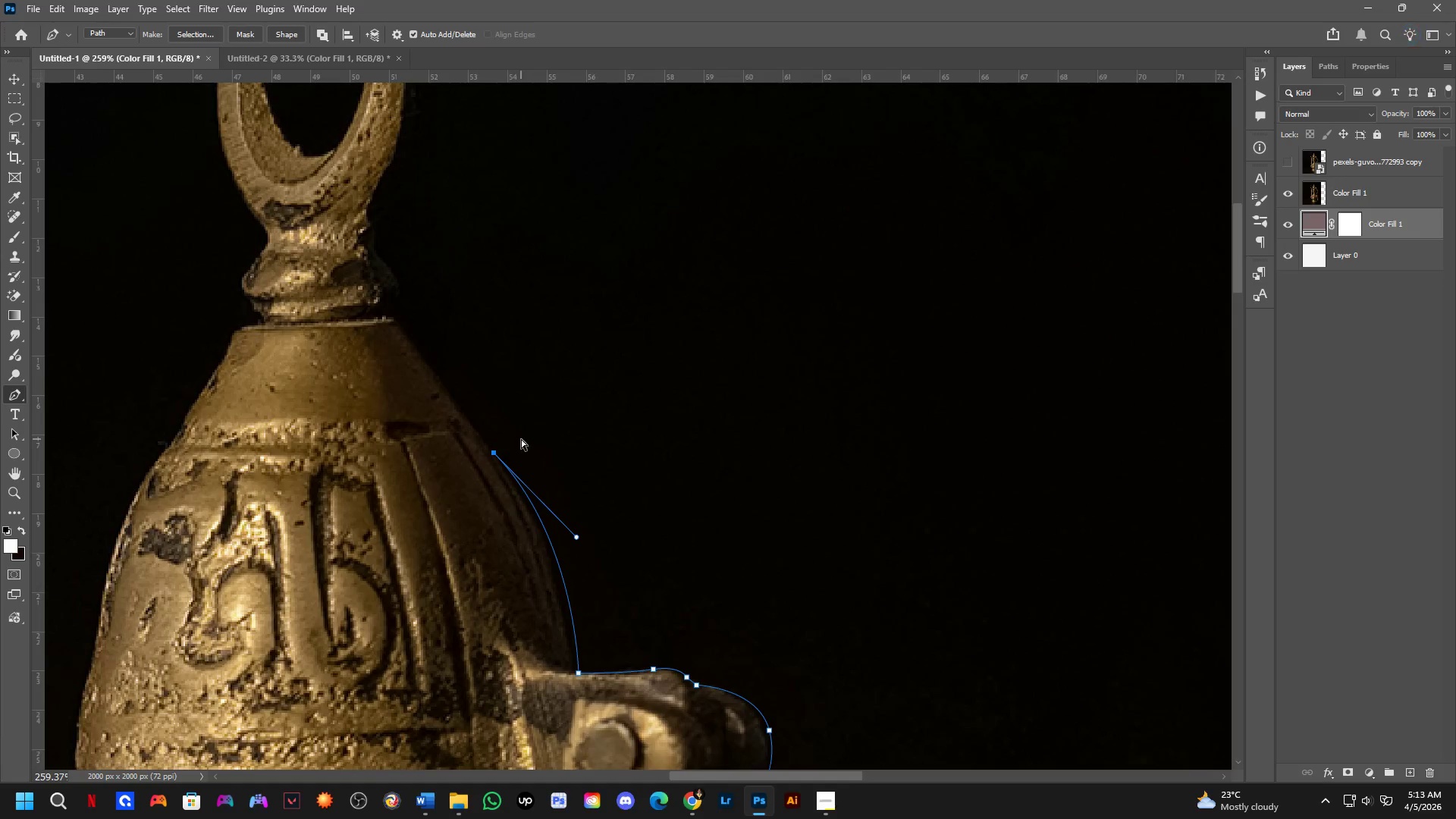 
key(Control+Z)
 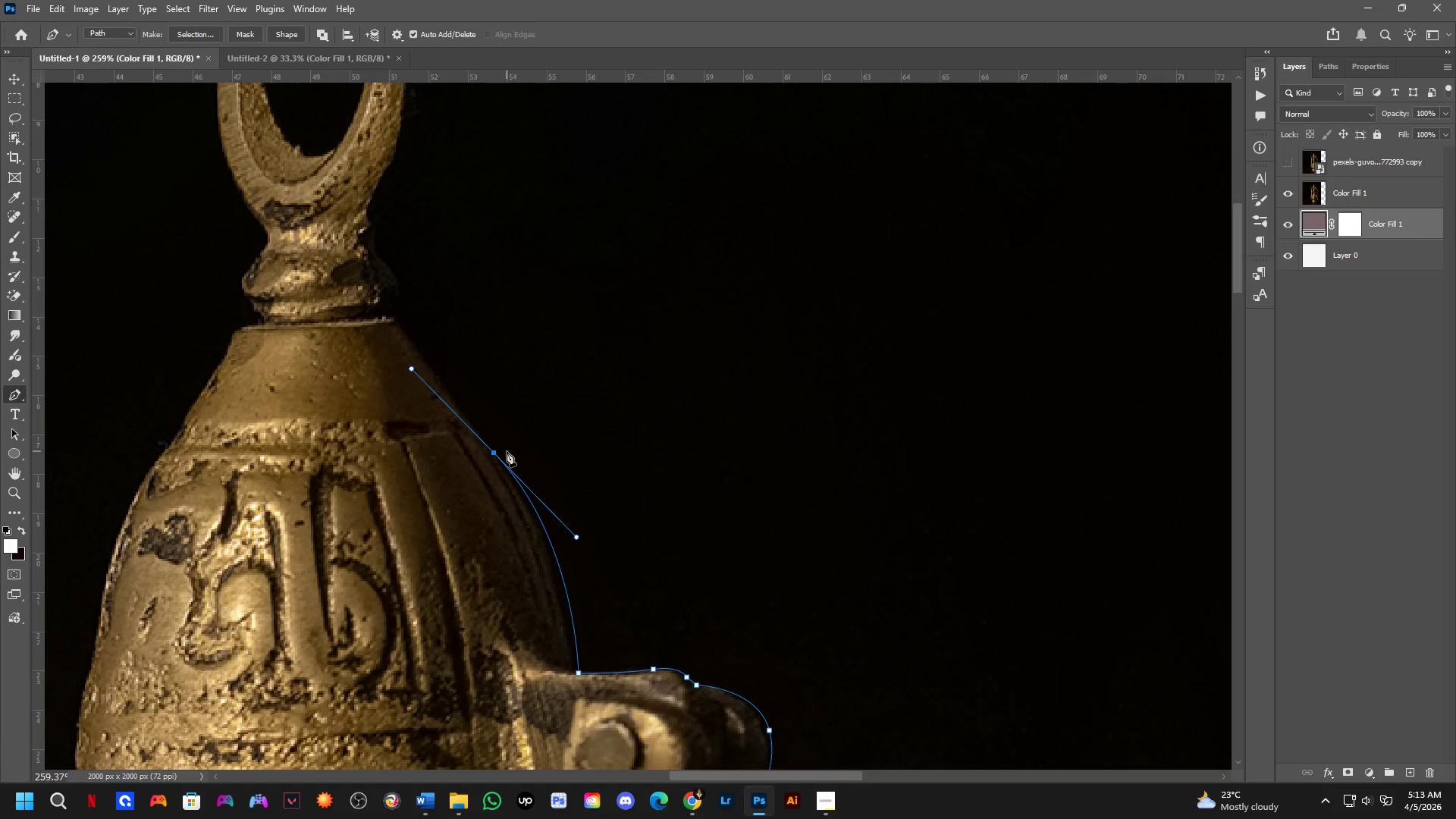 
scroll: coordinate [522, 438], scroll_direction: up, amount: 4.0
 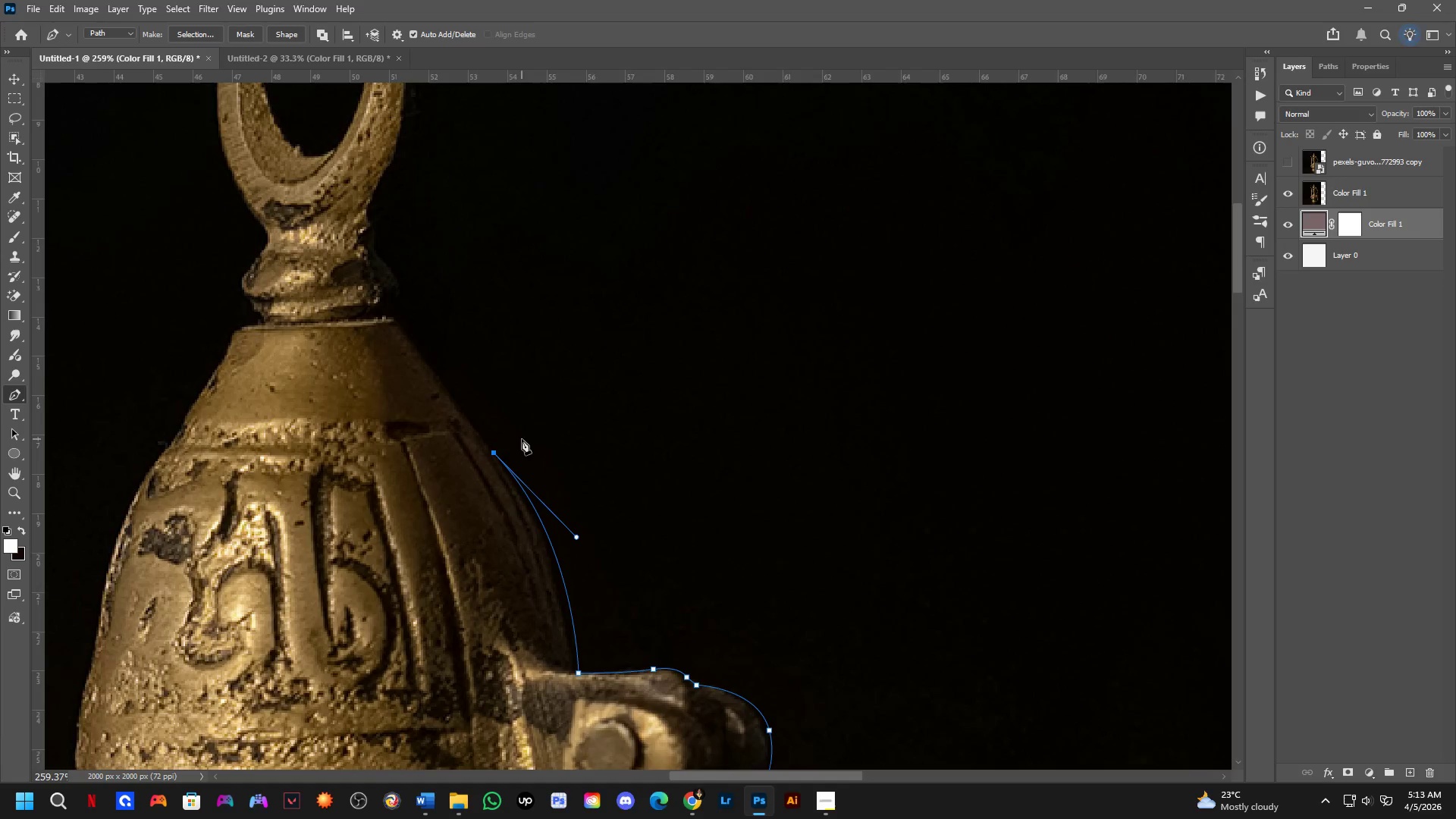 
key(Control+ControlLeft)
 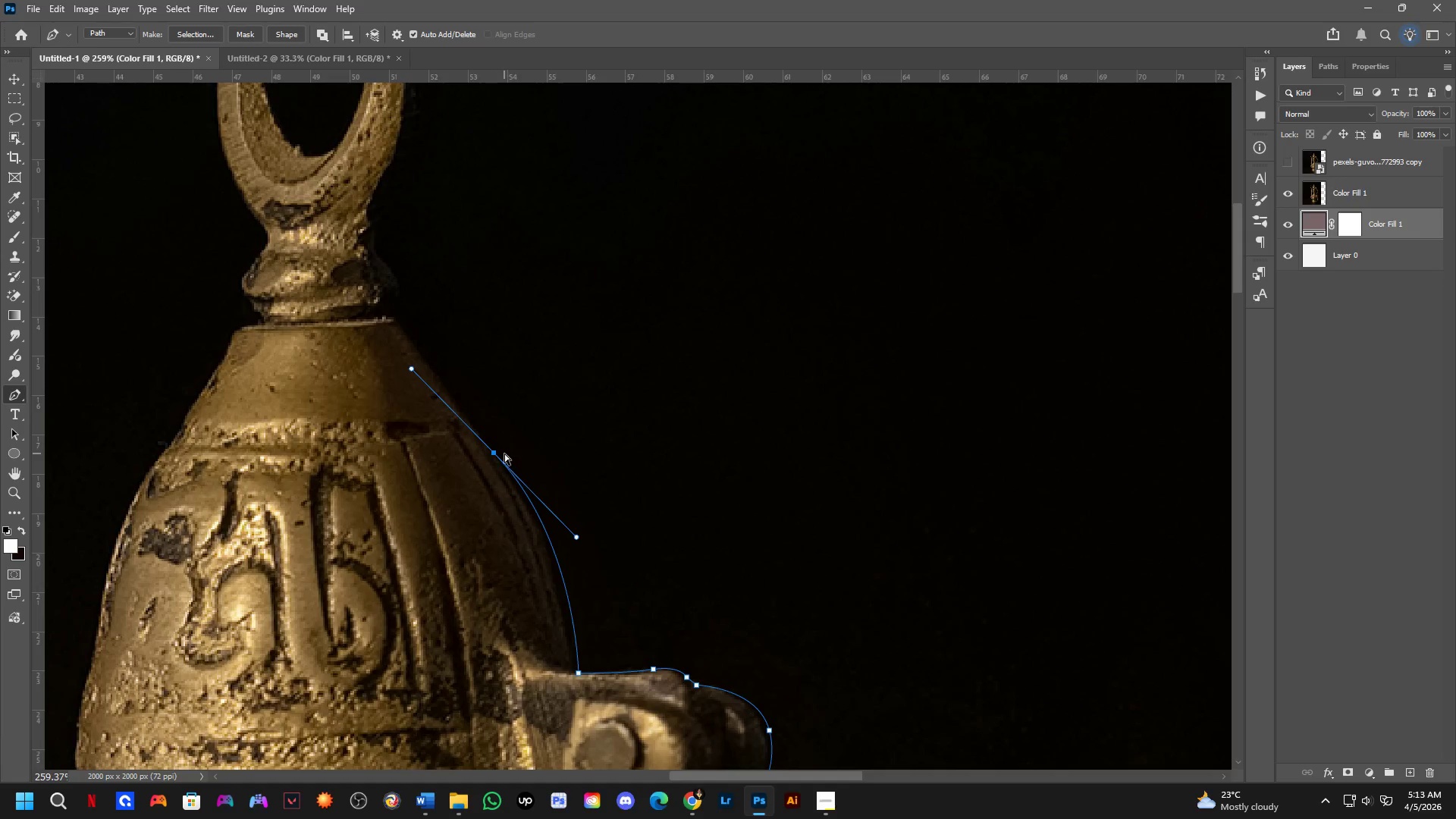 
key(Control+Z)
 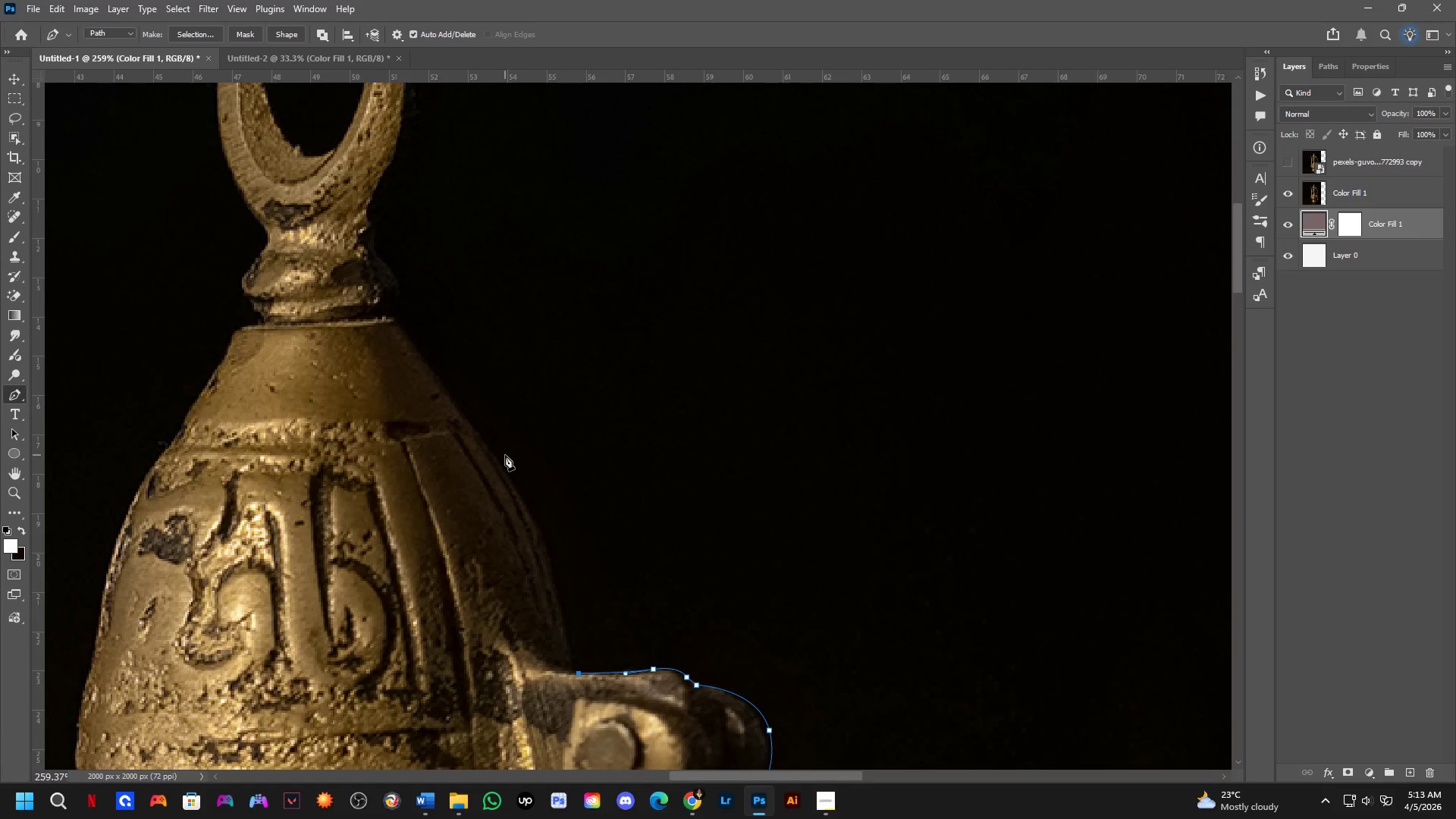 
left_click_drag(start_coordinate=[504, 452], to_coordinate=[431, 350])
 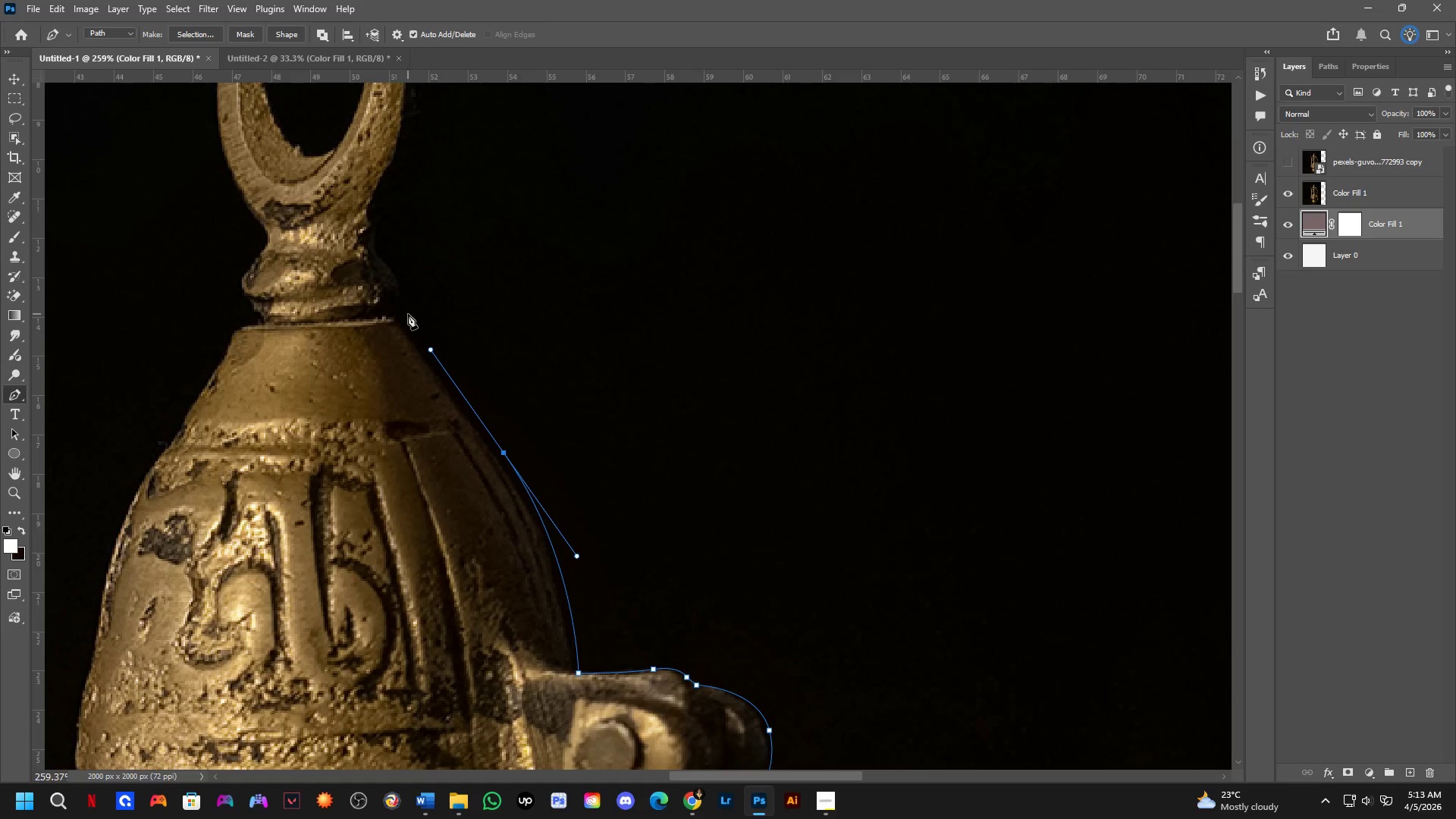 
left_click([406, 314])
 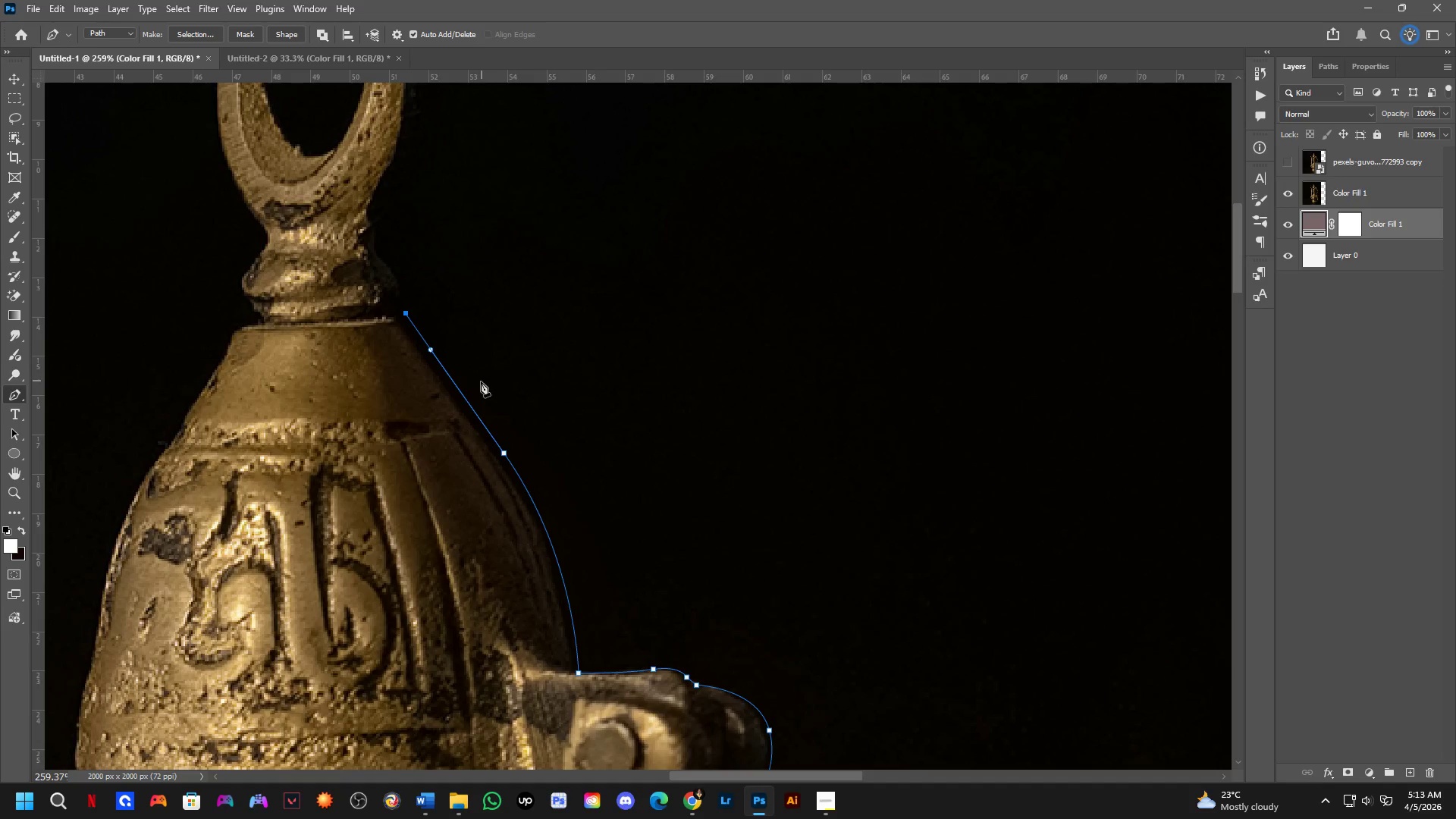 
scroll: coordinate [483, 403], scroll_direction: down, amount: 2.0
 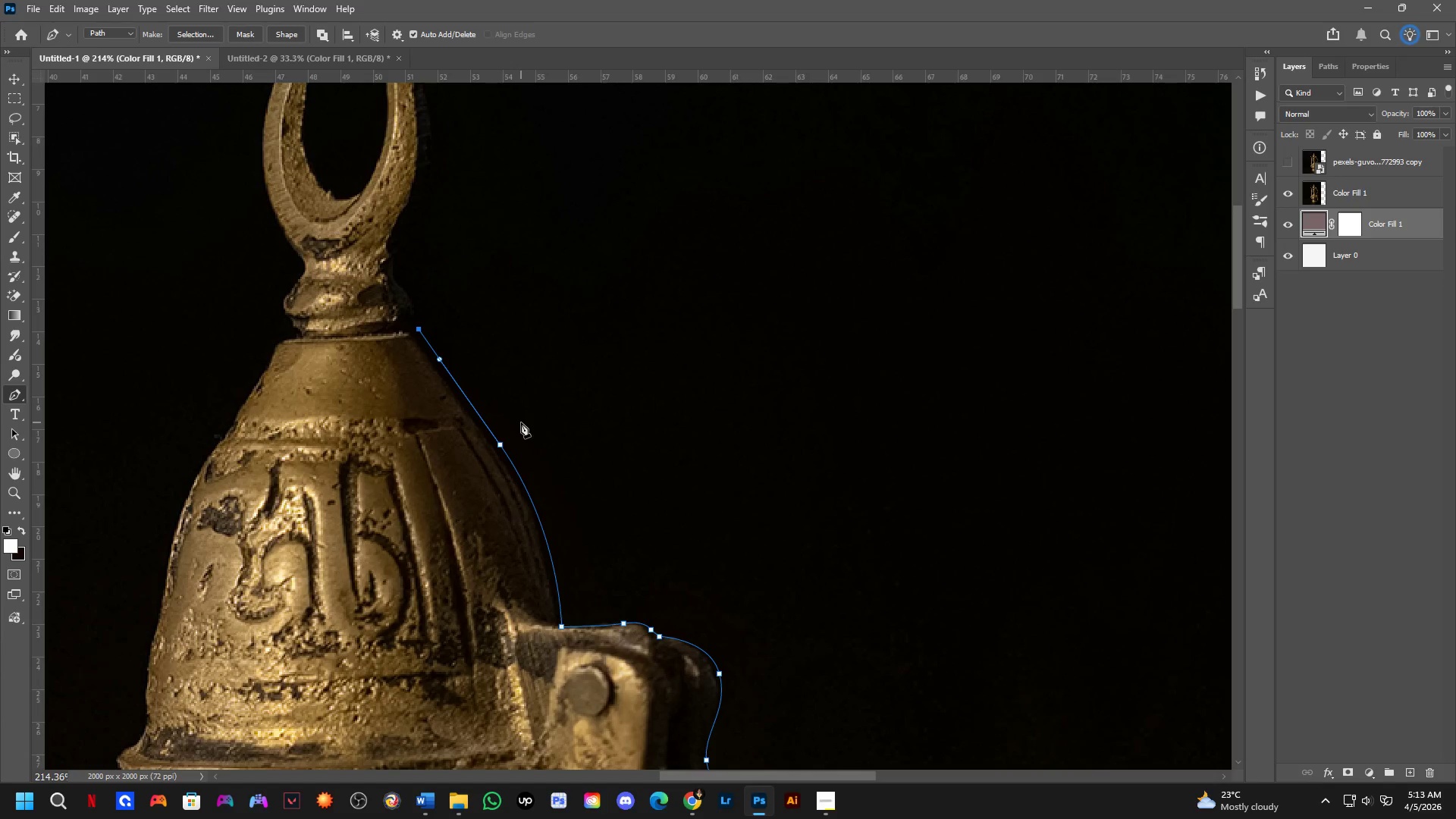 
wait(10.38)
 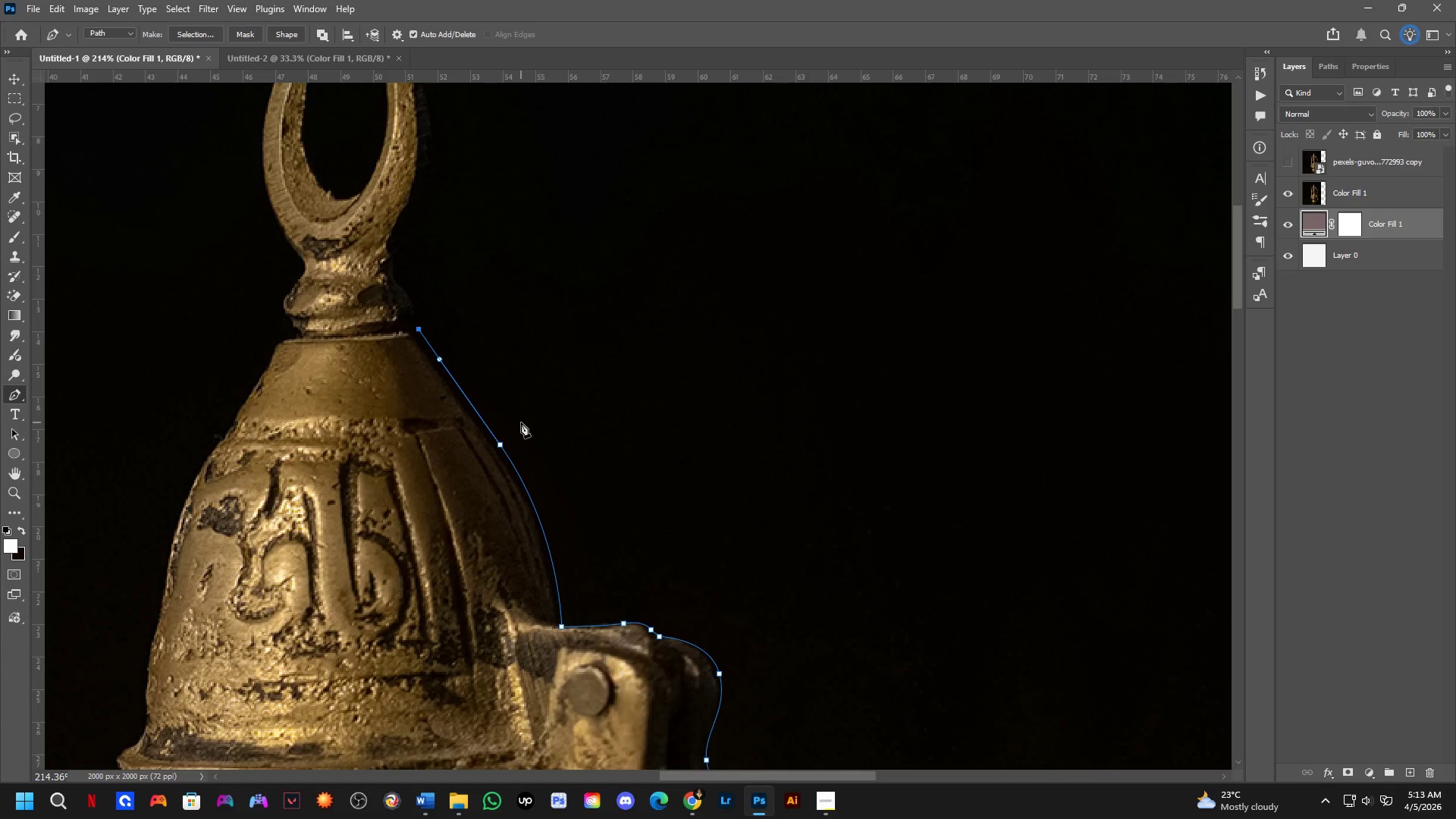 
scroll: coordinate [570, 525], scroll_direction: down, amount: 10.0
 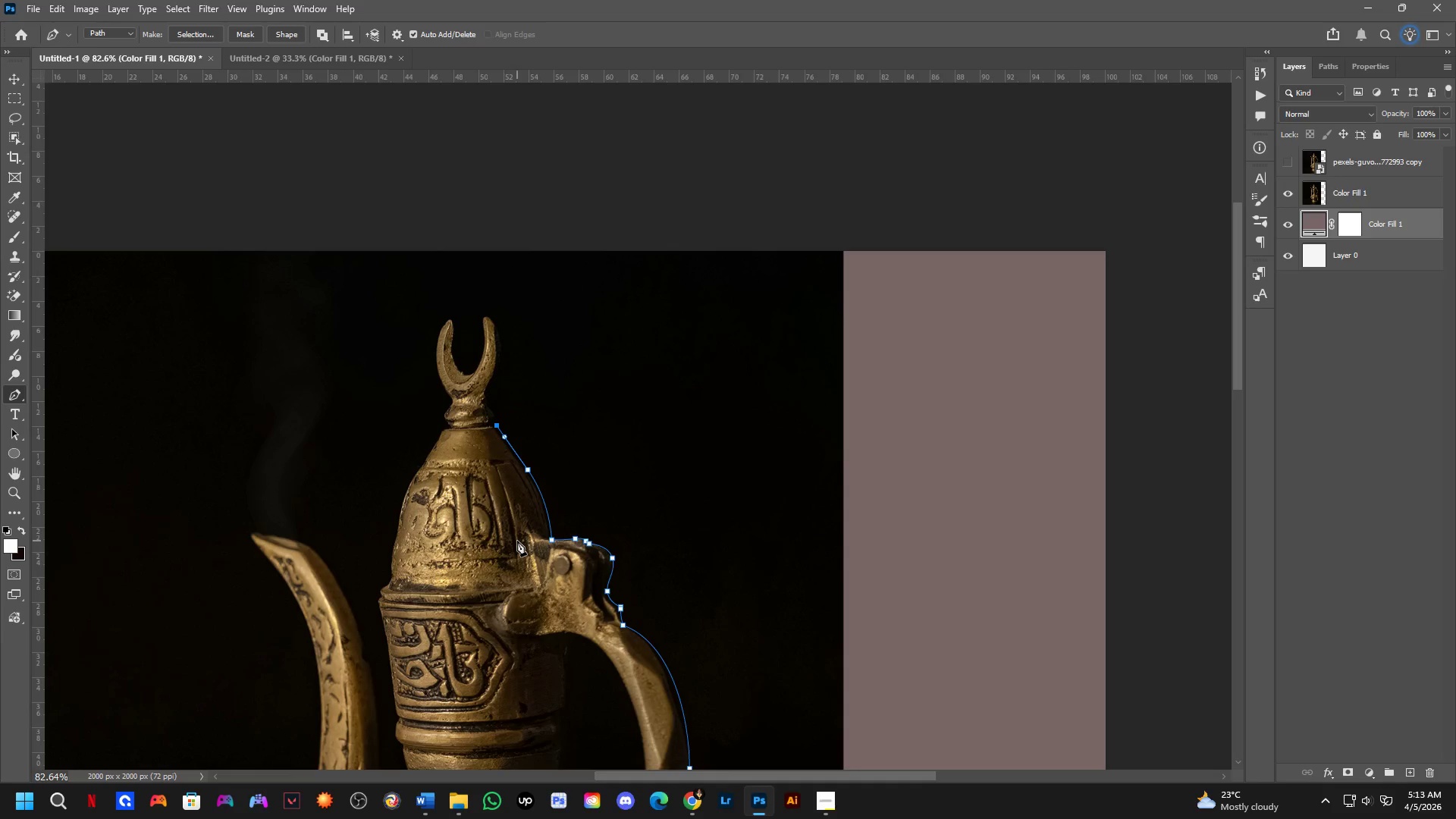 
scroll: coordinate [520, 541], scroll_direction: down, amount: 4.0
 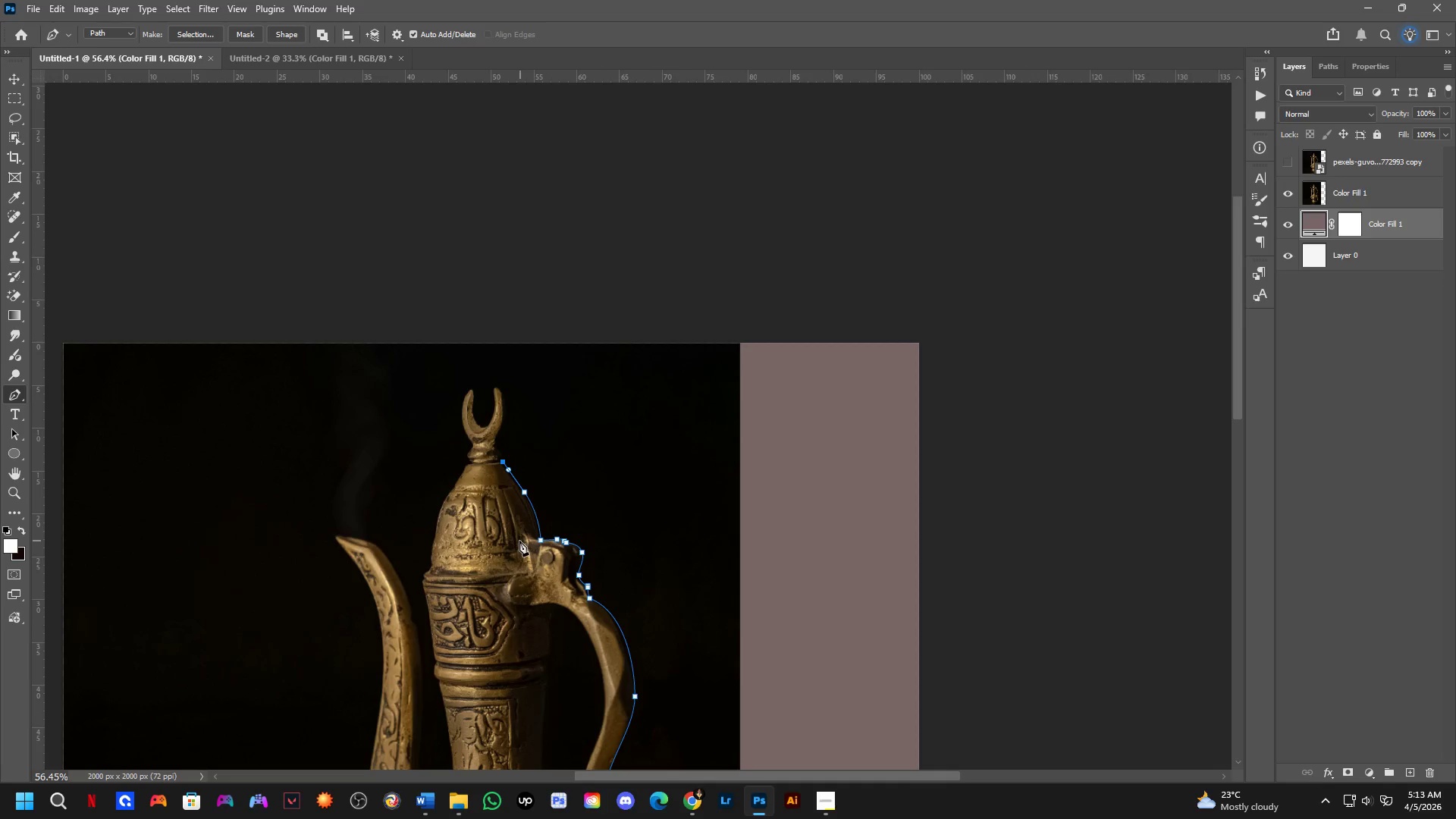 
scroll: coordinate [517, 541], scroll_direction: up, amount: 3.0
 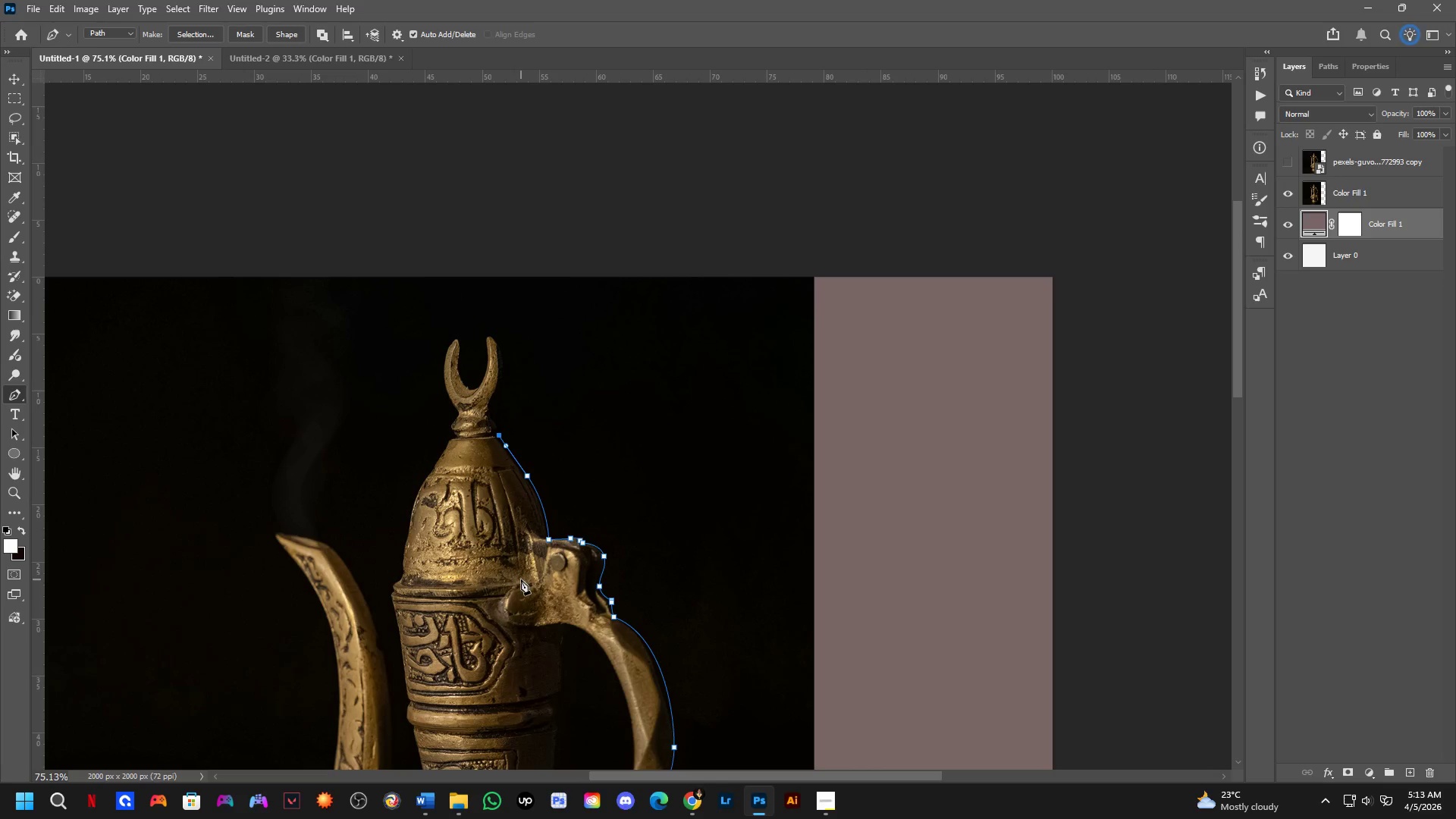 
scroll: coordinate [527, 643], scroll_direction: down, amount: 4.0
 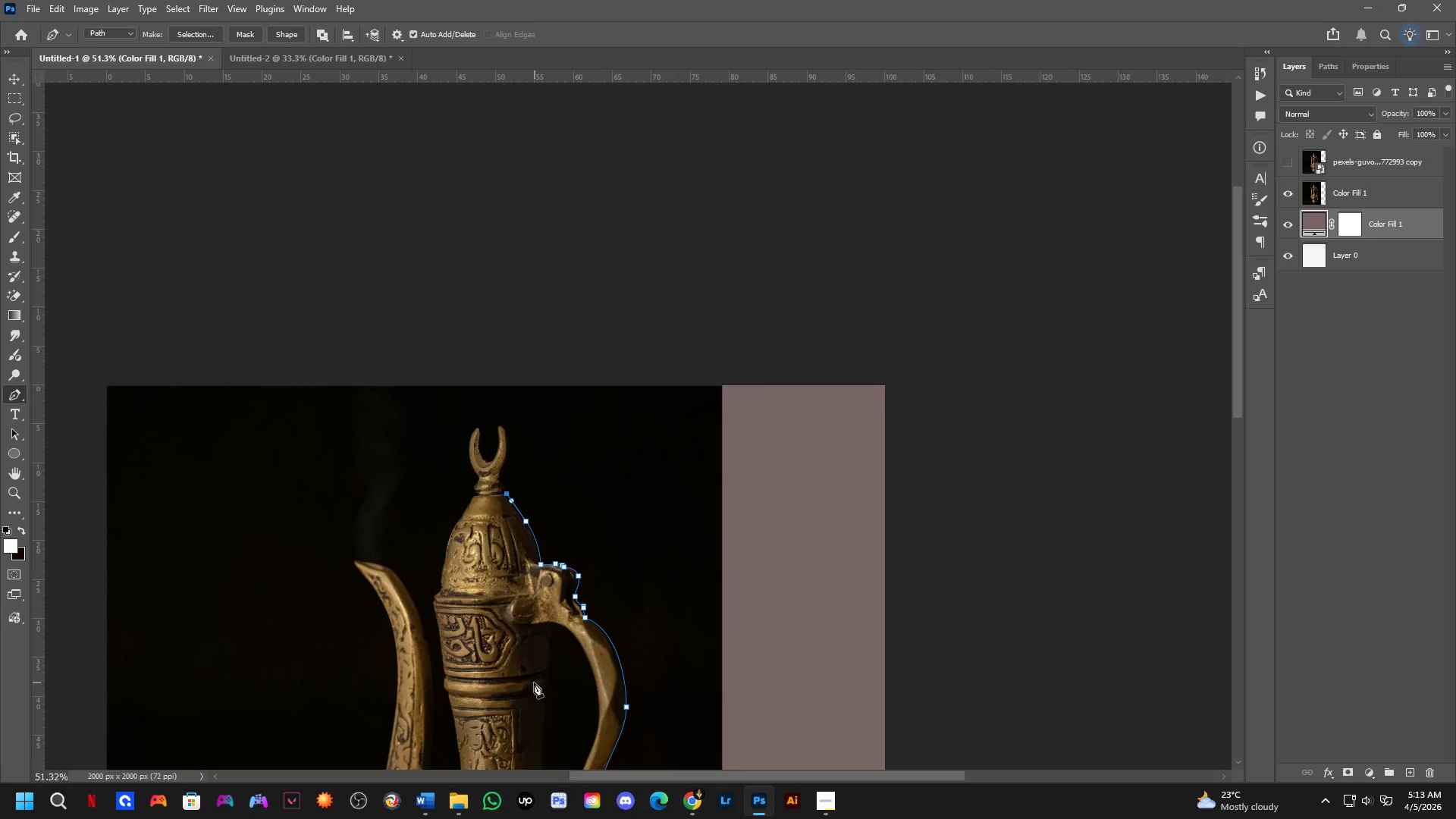 
key(Shift+ShiftLeft)
 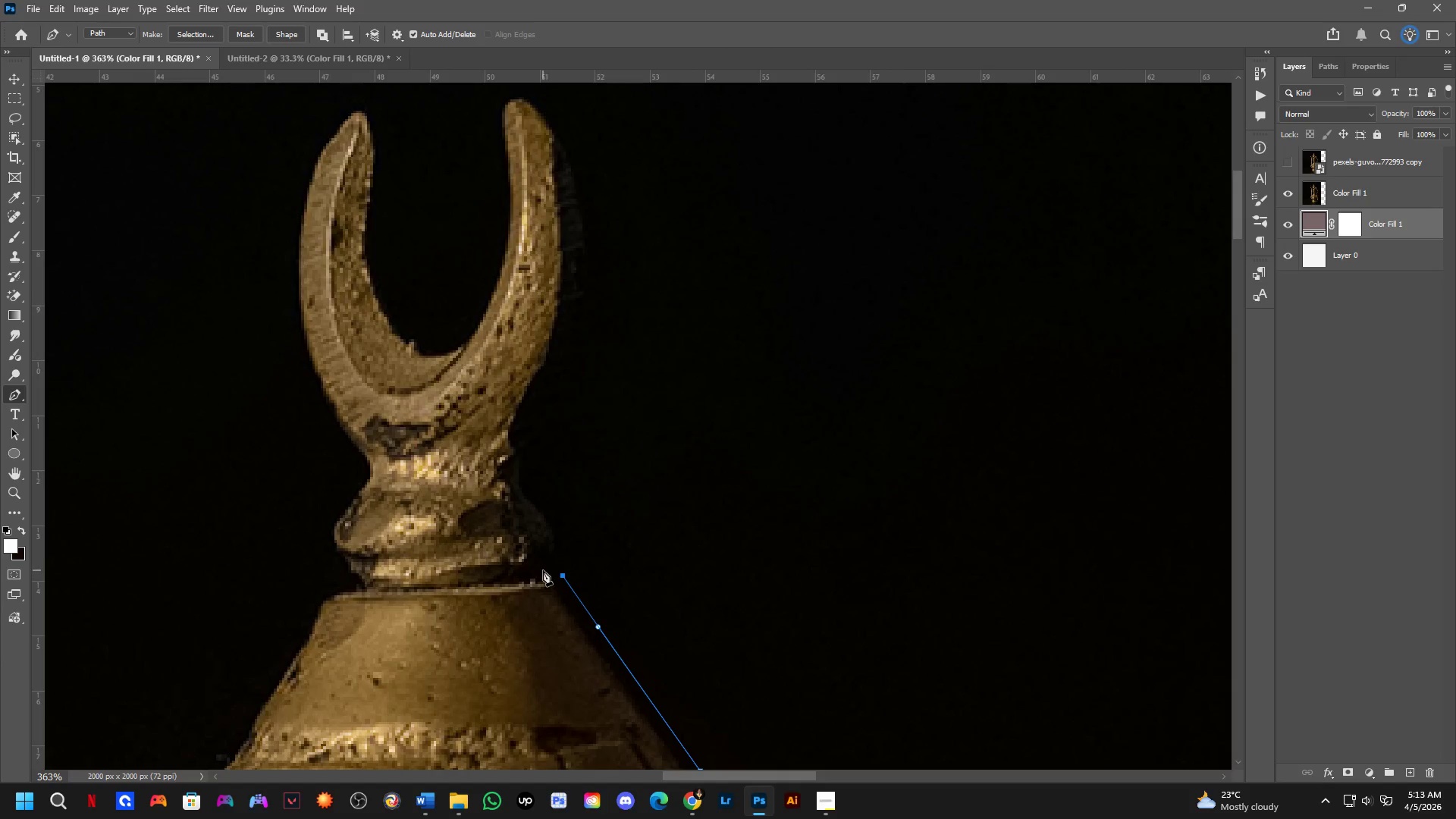 
scroll: coordinate [516, 538], scroll_direction: up, amount: 10.0
 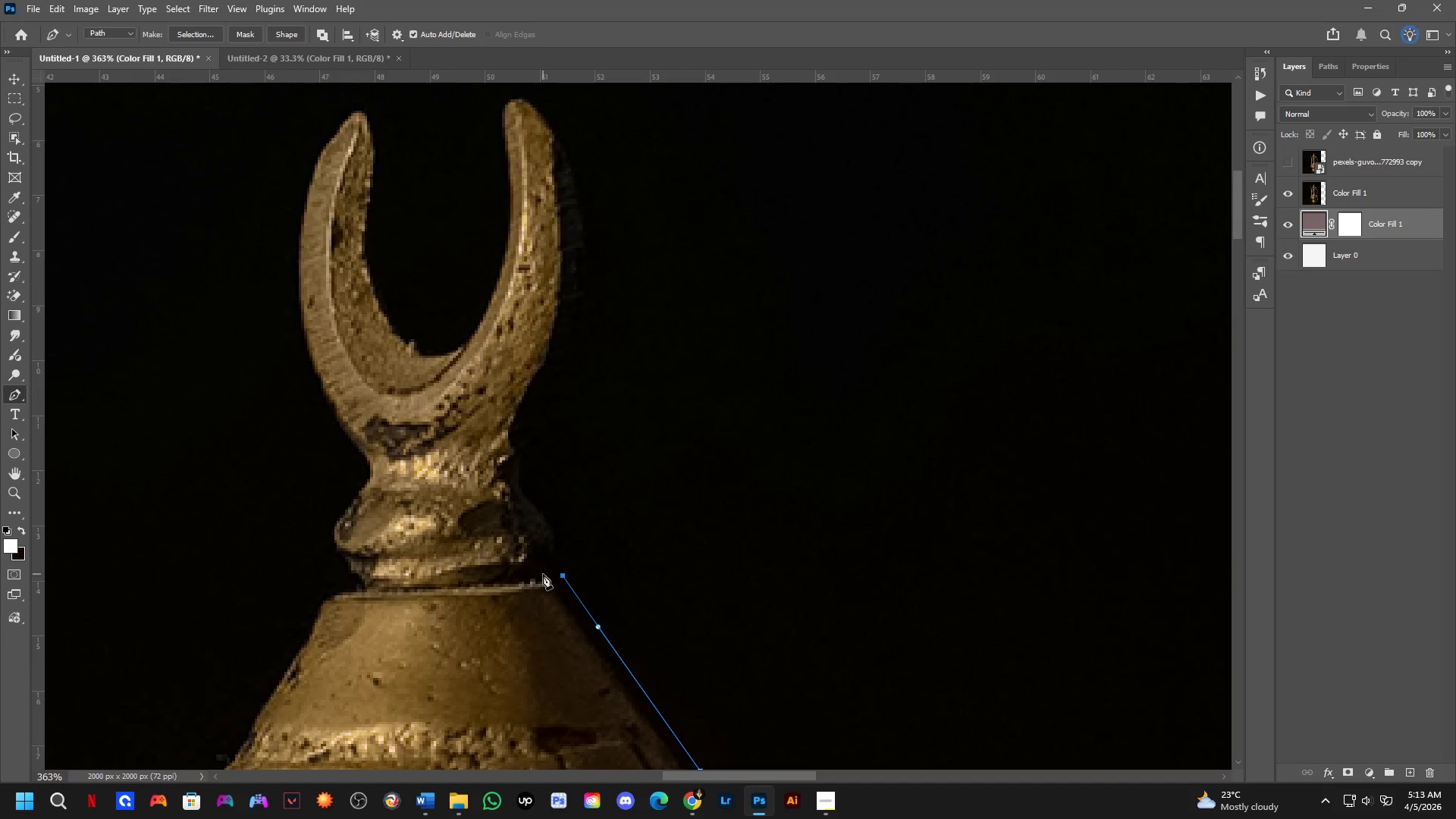 
left_click([543, 566])
 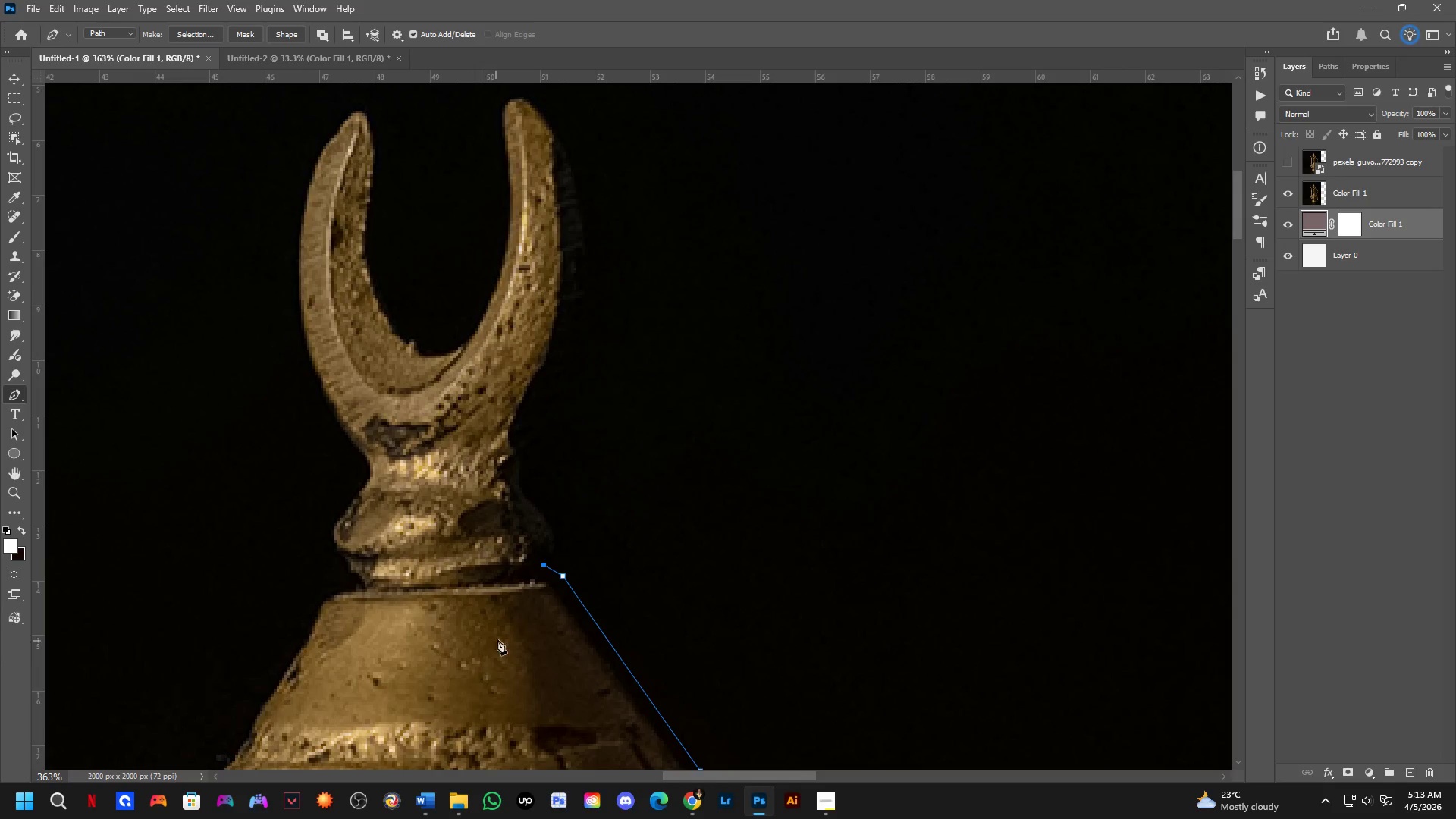 
key(Control+ControlLeft)
 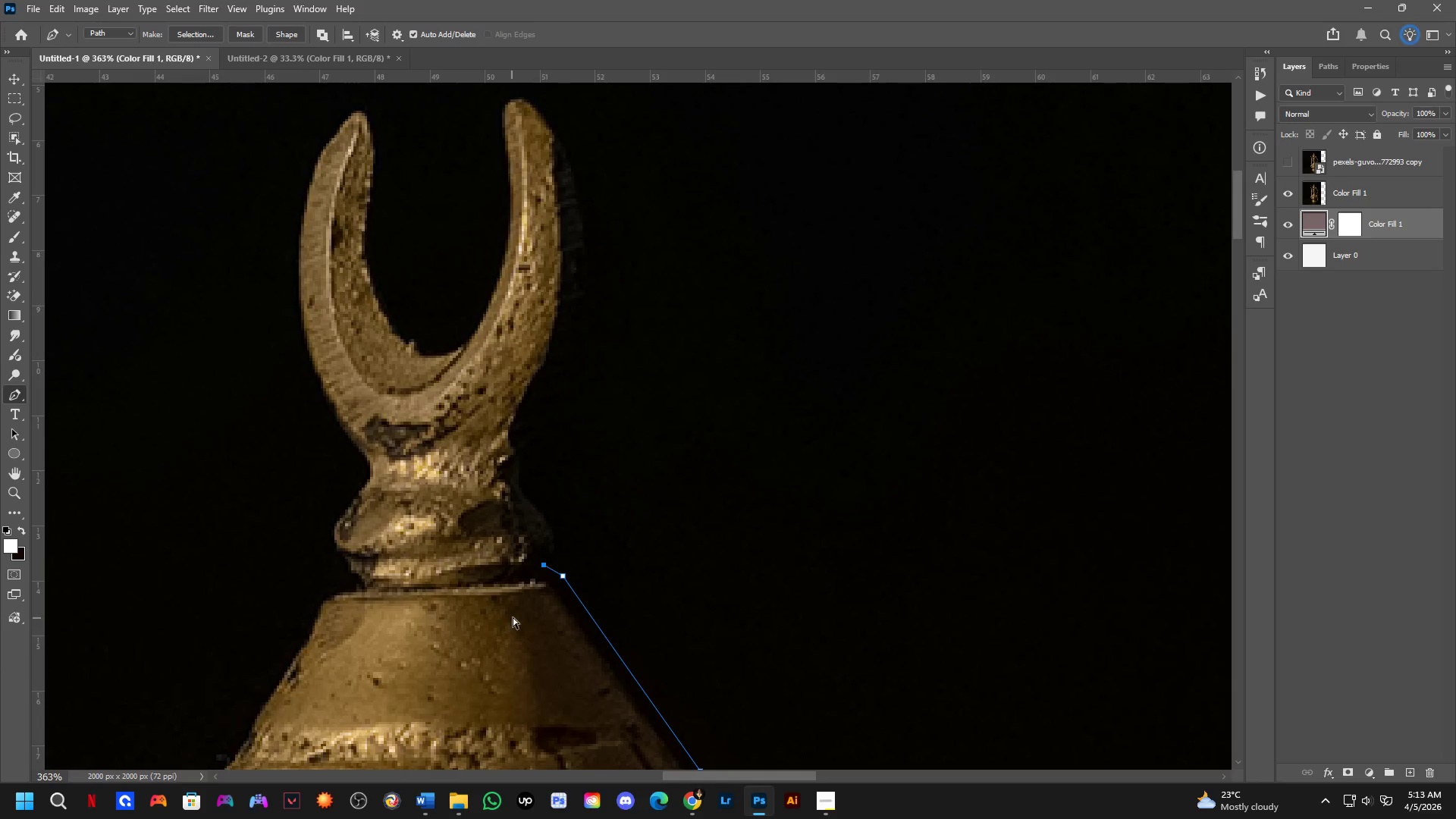 
key(Control+Z)
 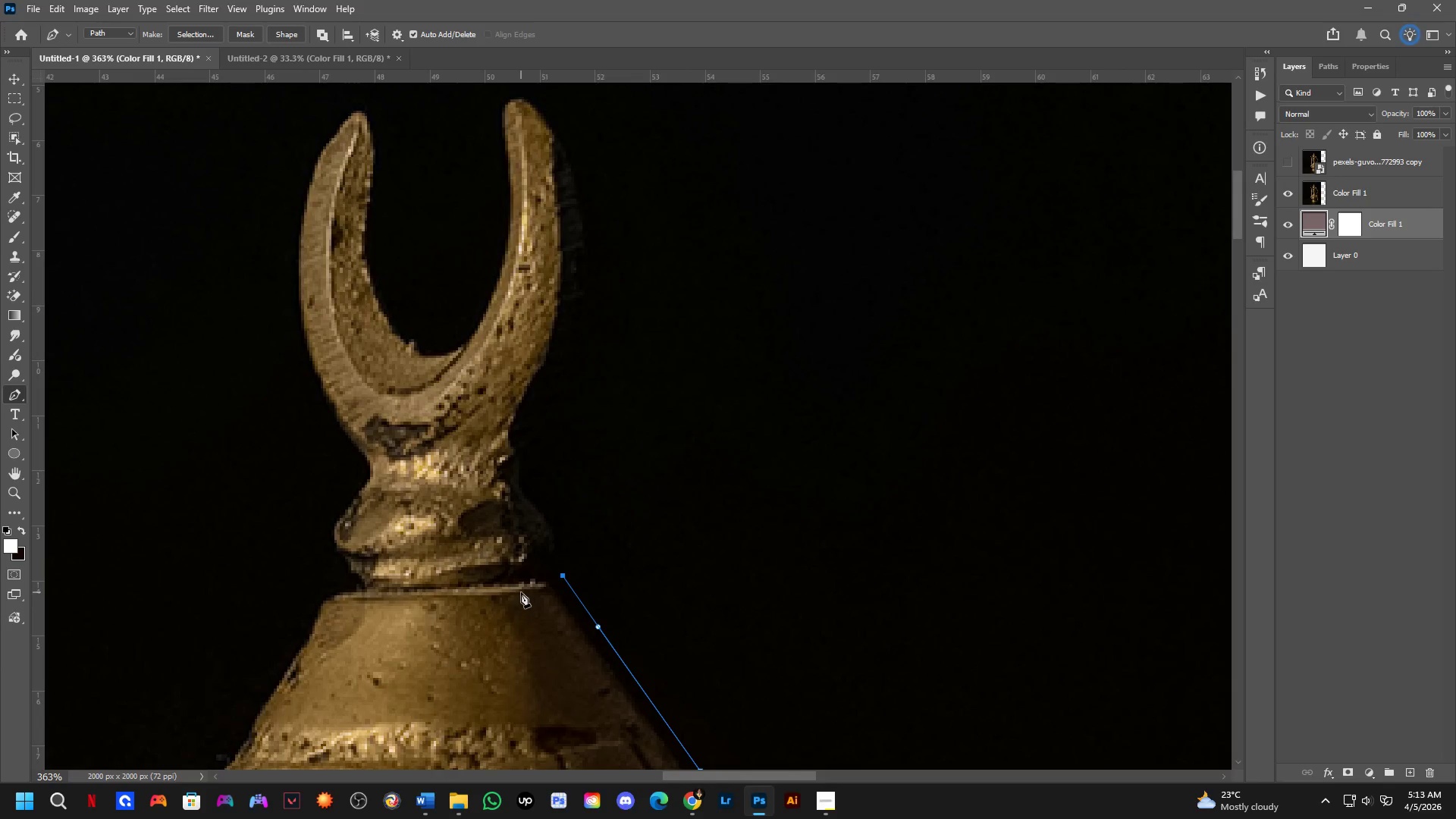 
scroll: coordinate [522, 590], scroll_direction: up, amount: 2.0
 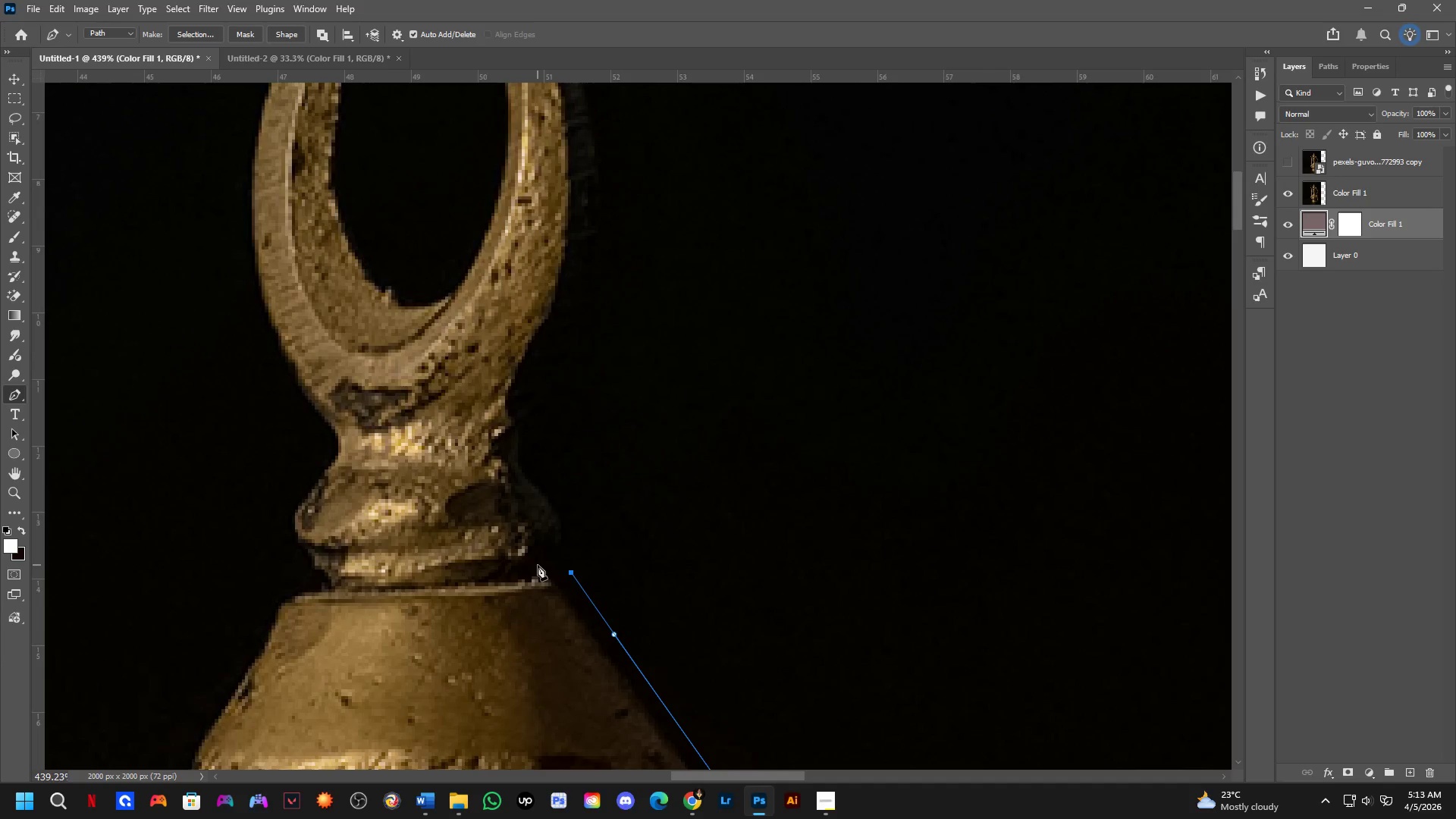 
left_click([534, 570])
 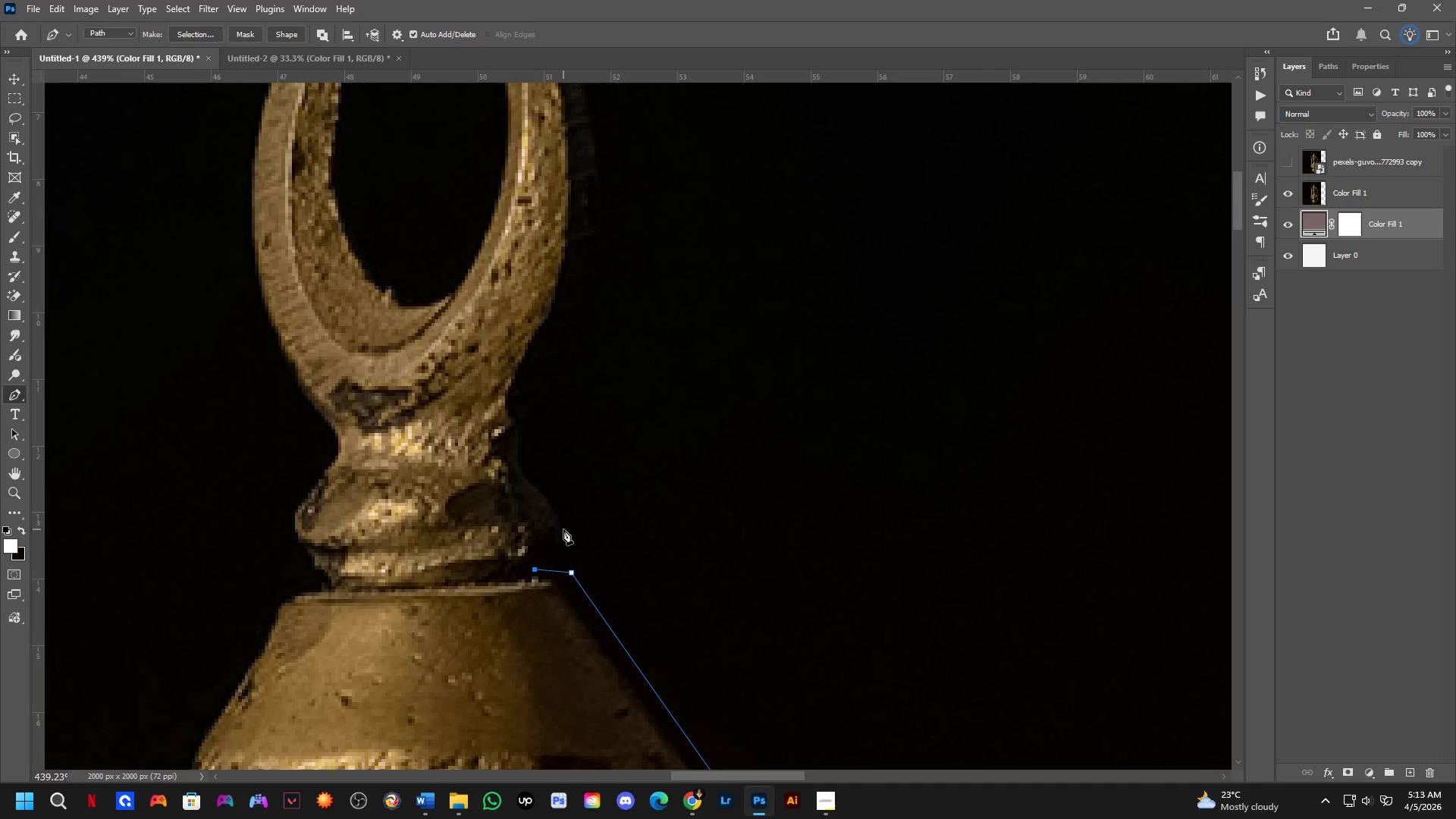 
left_click([560, 526])
 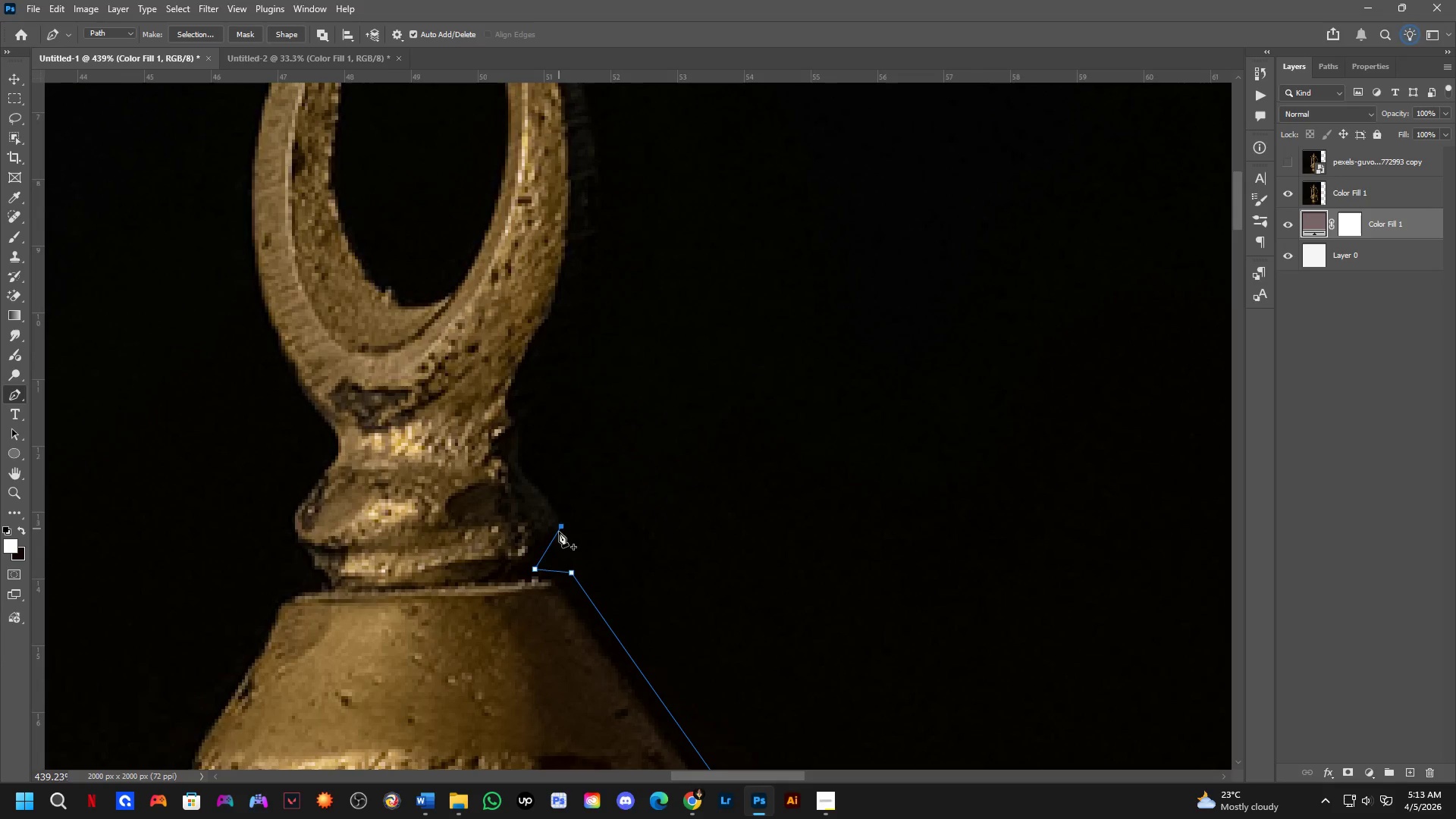 
key(Control+ControlLeft)
 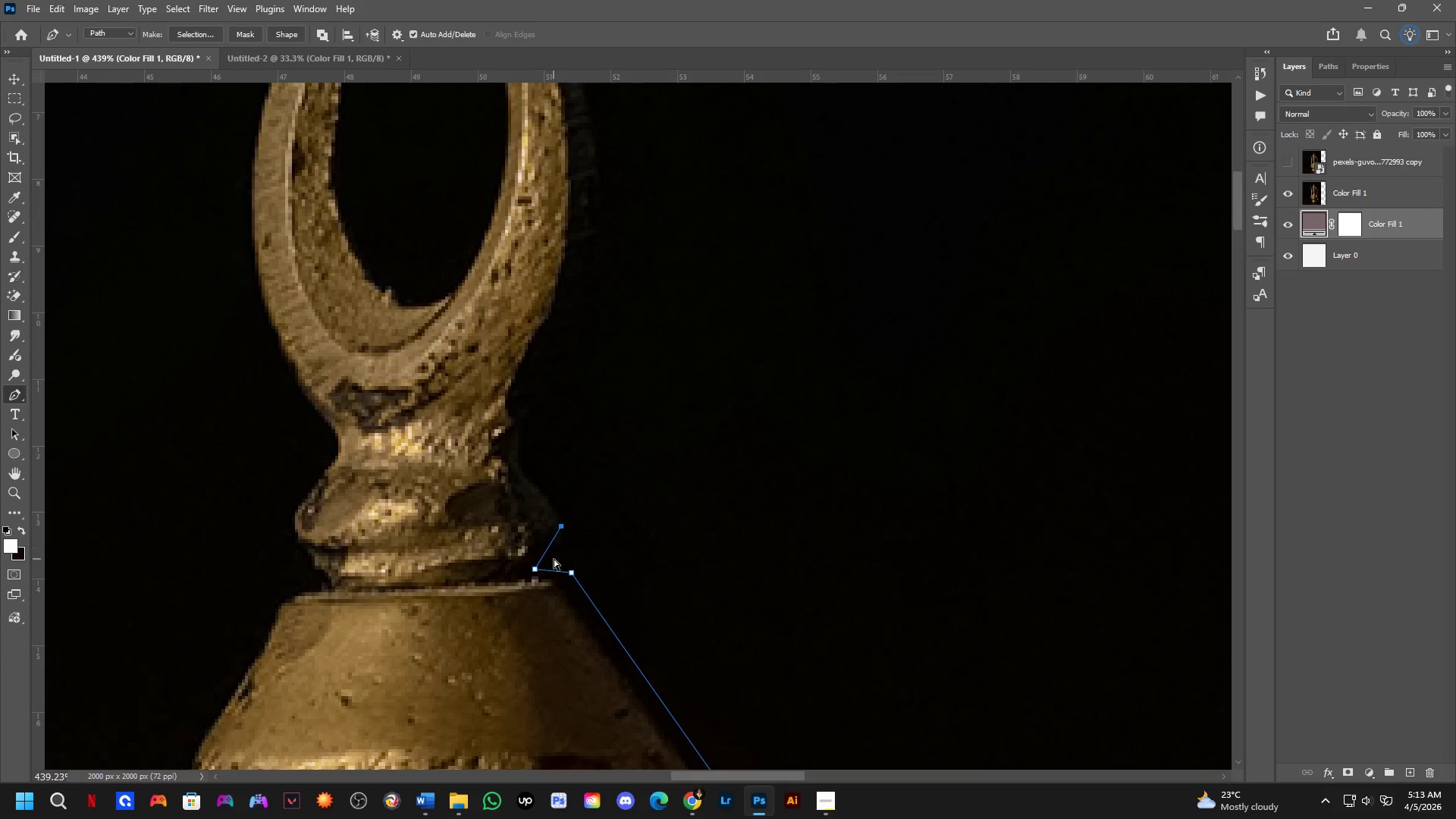 
key(Control+Z)
 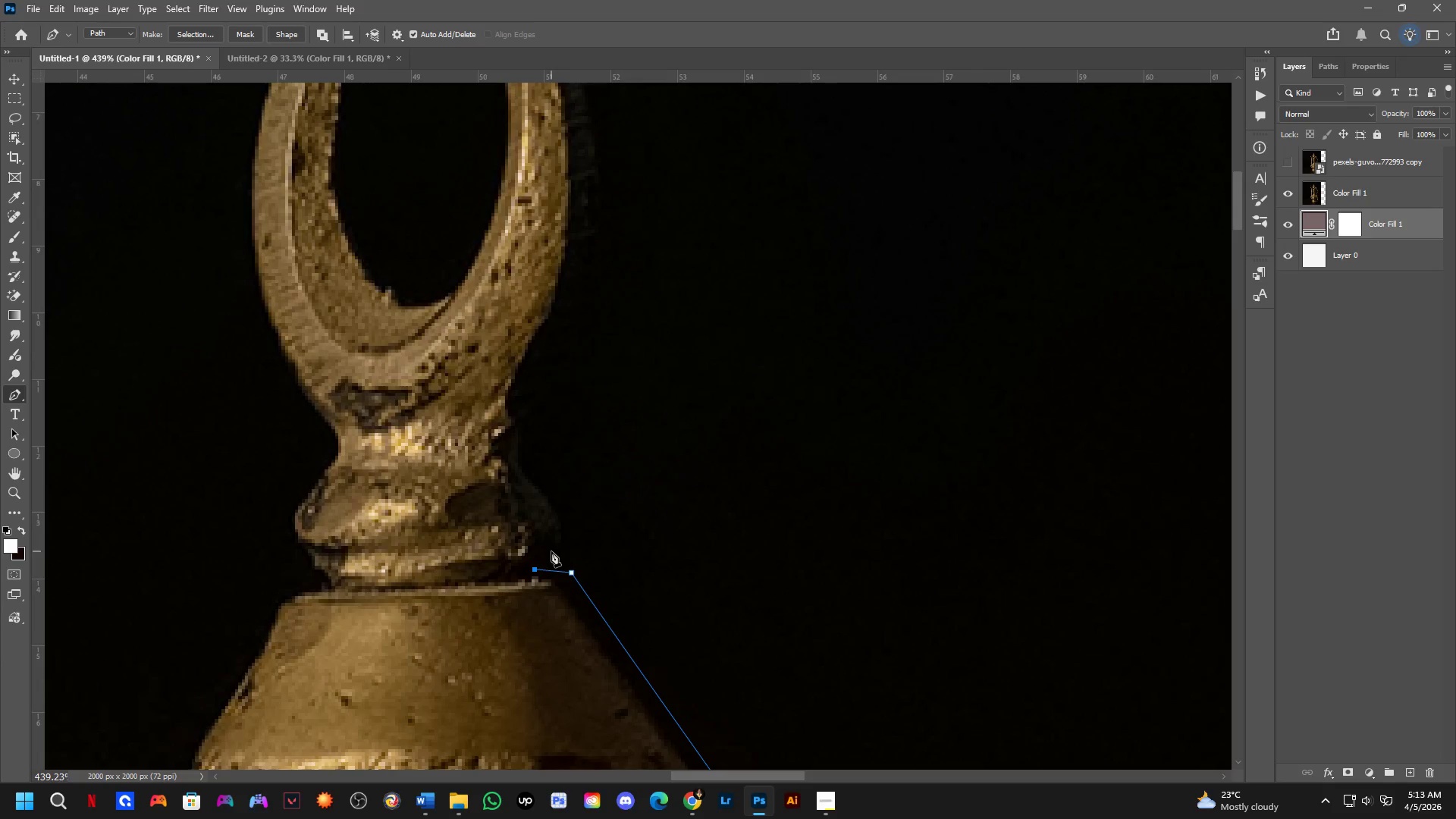 
left_click_drag(start_coordinate=[553, 549], to_coordinate=[561, 549])
 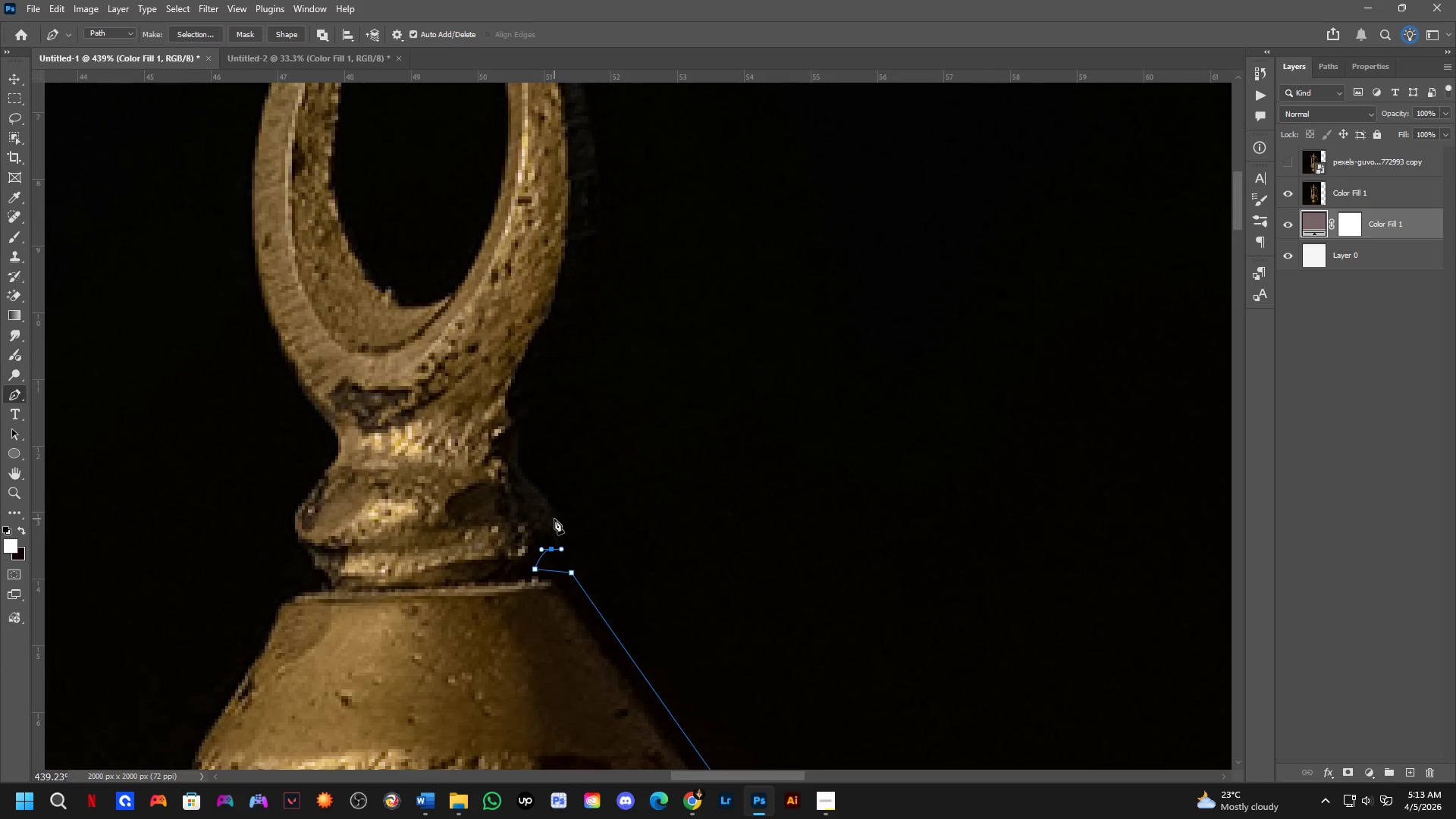 
left_click_drag(start_coordinate=[550, 510], to_coordinate=[535, 493])
 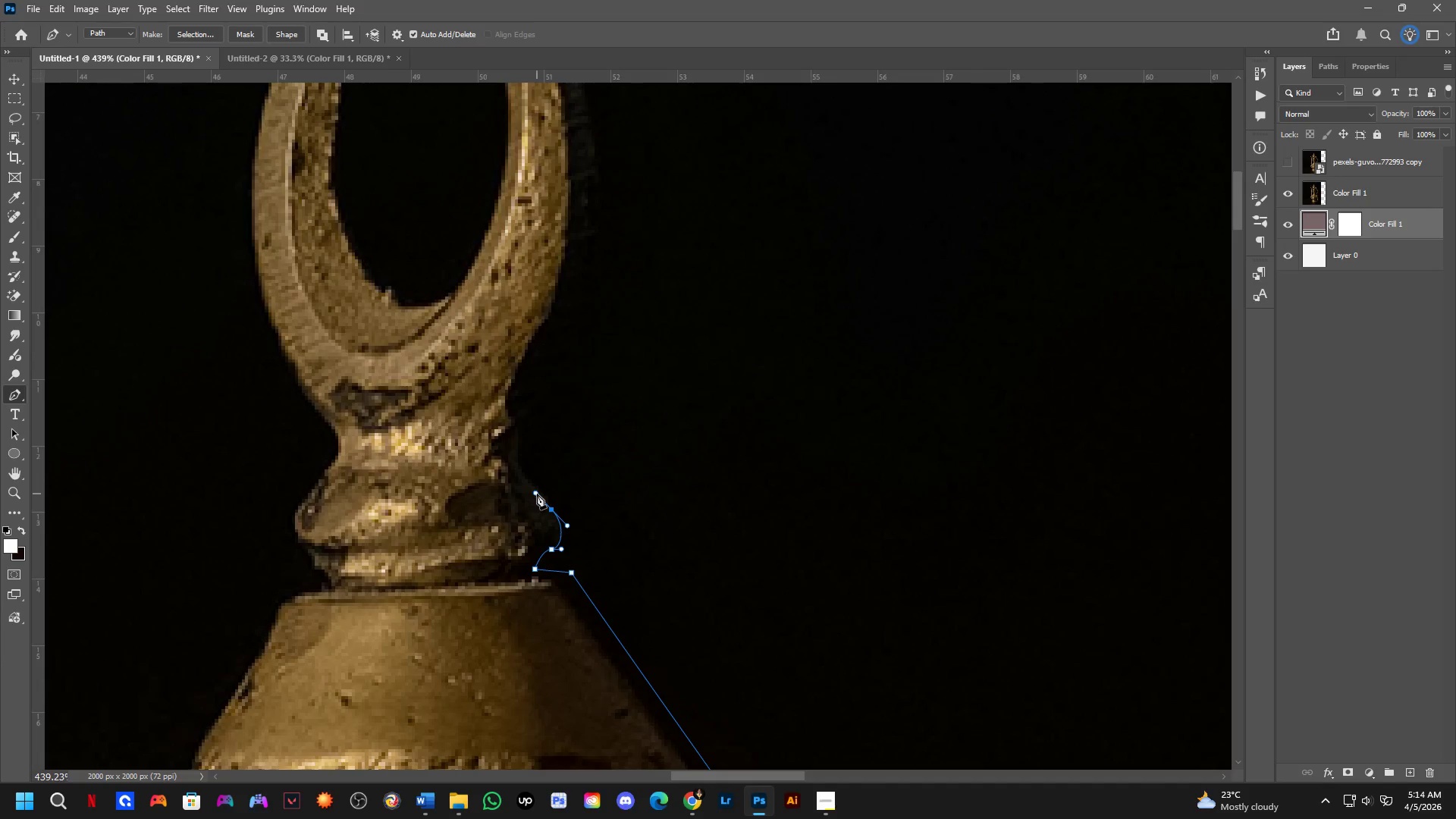 
key(Control+ControlLeft)
 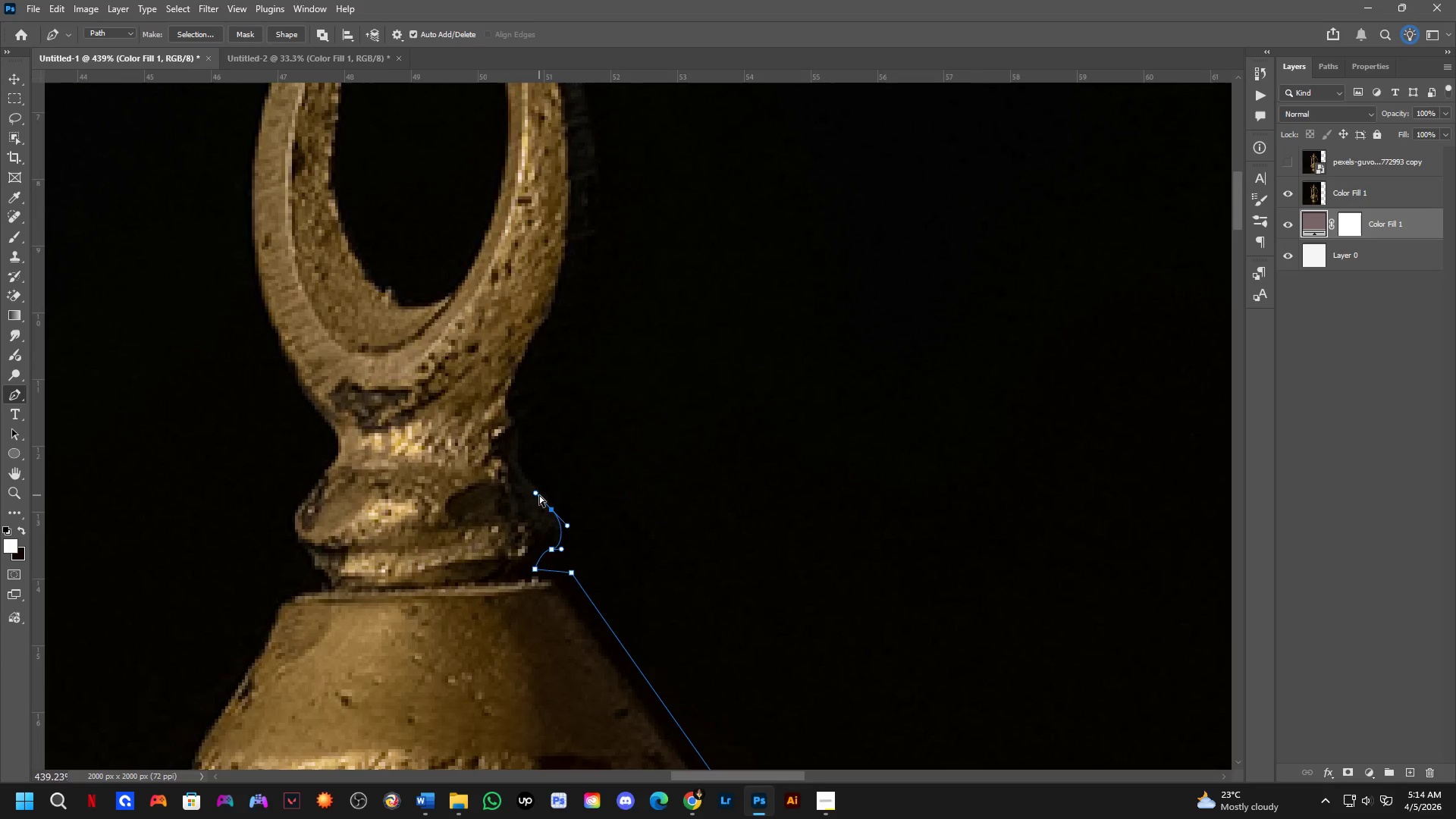 
key(Control+Z)
 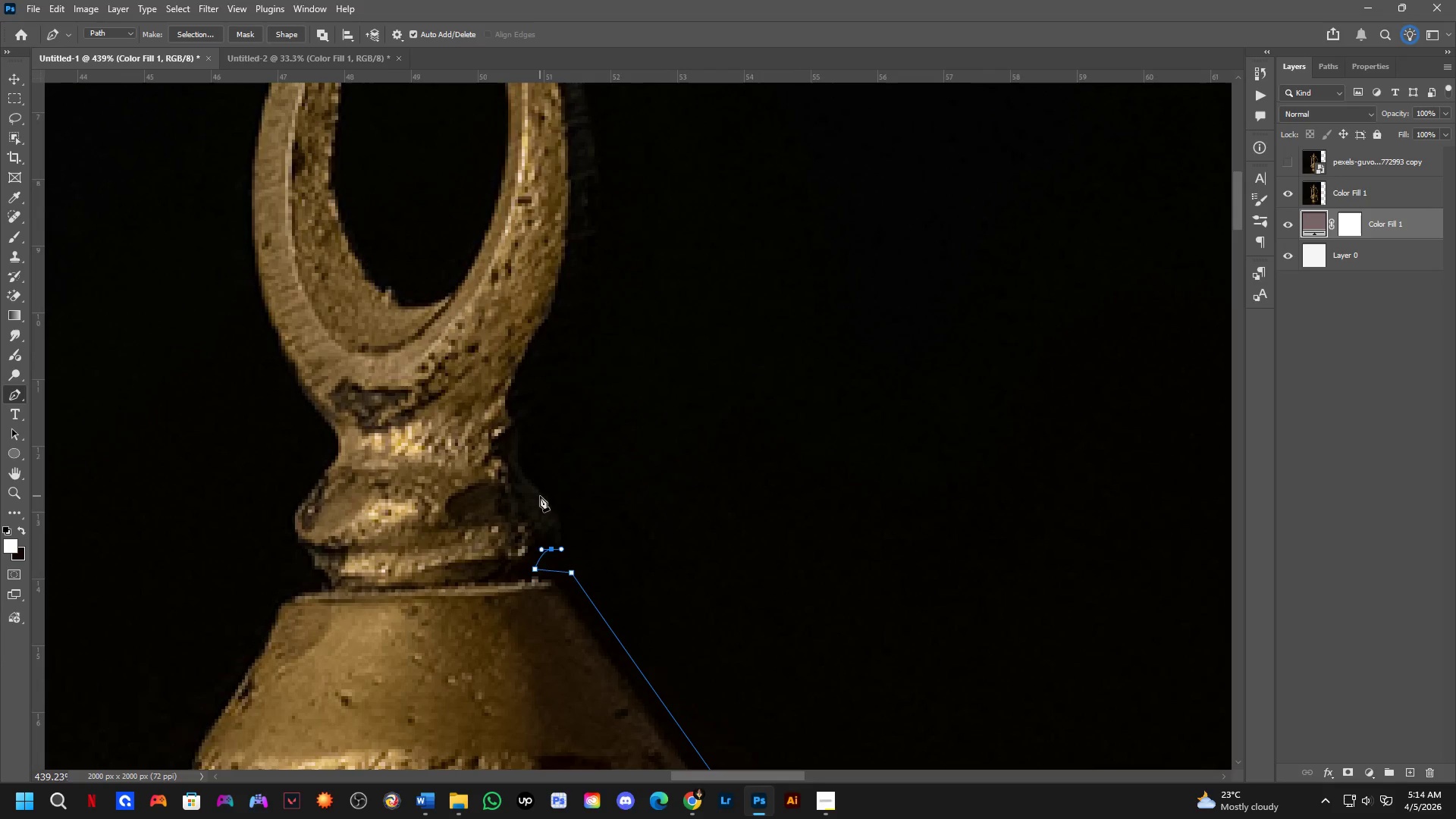 
left_click_drag(start_coordinate=[541, 496], to_coordinate=[510, 473])
 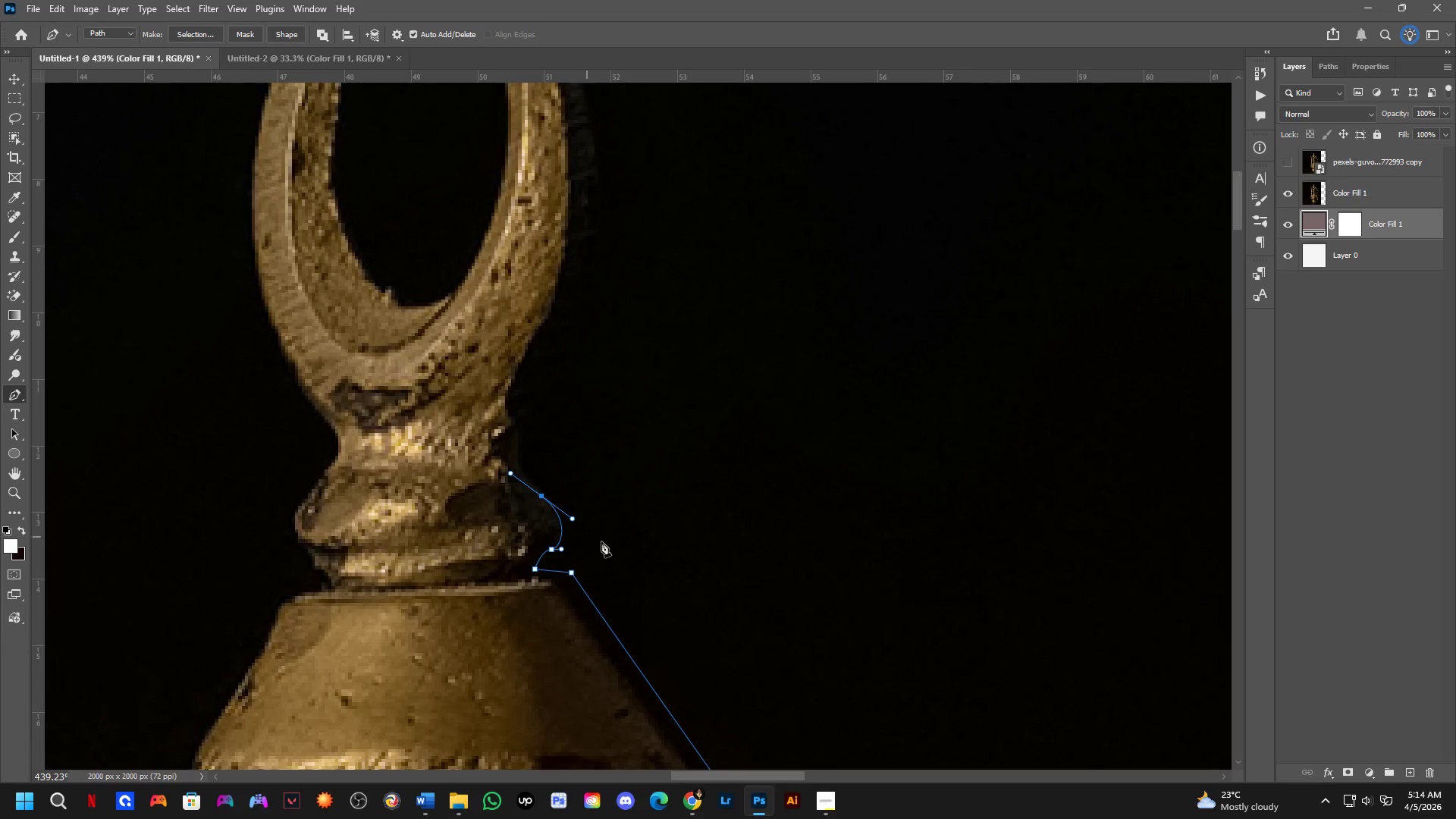 
hold_key(key=Space, duration=1.12)
 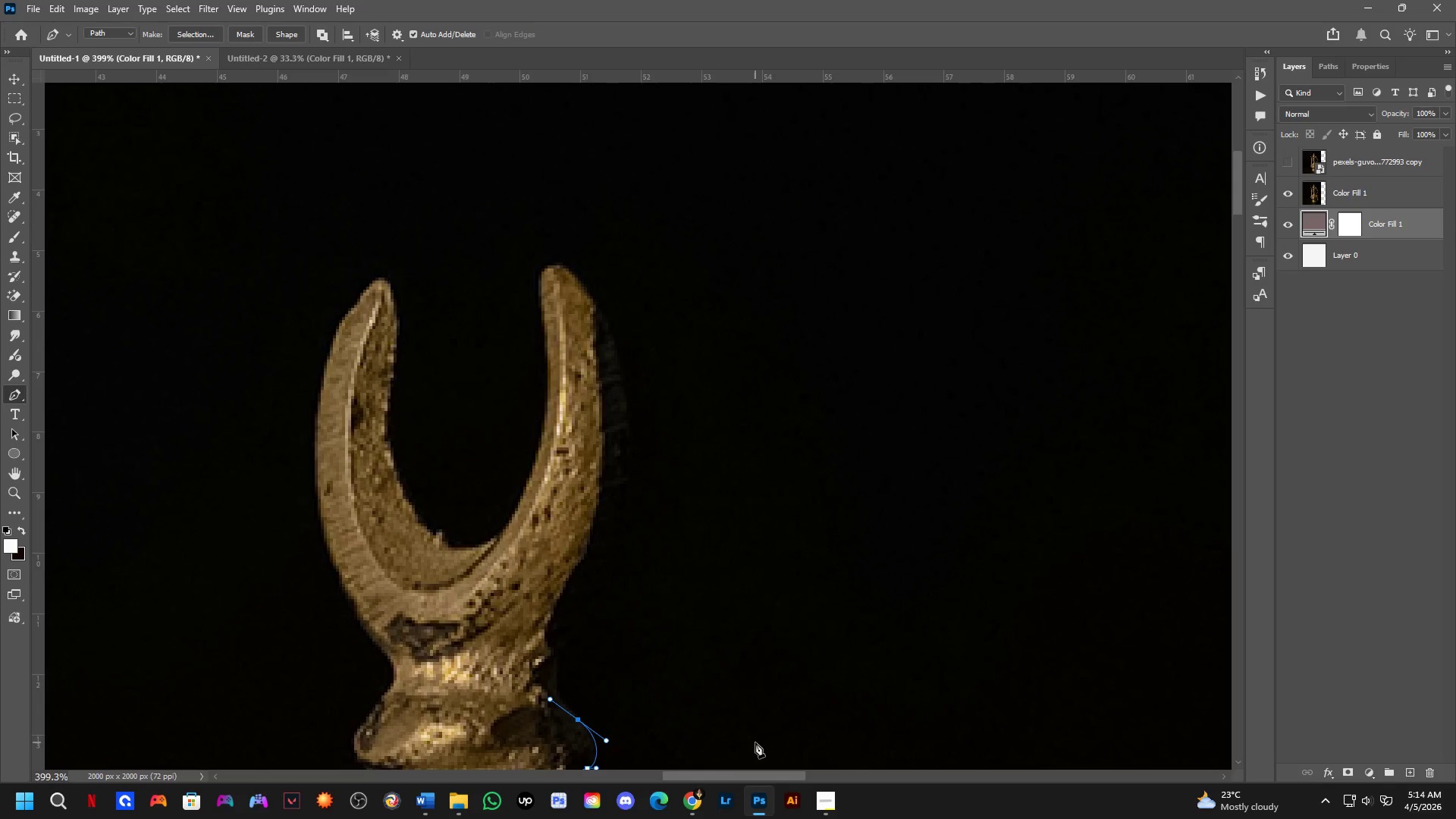 
left_click_drag(start_coordinate=[725, 519], to_coordinate=[754, 738])
 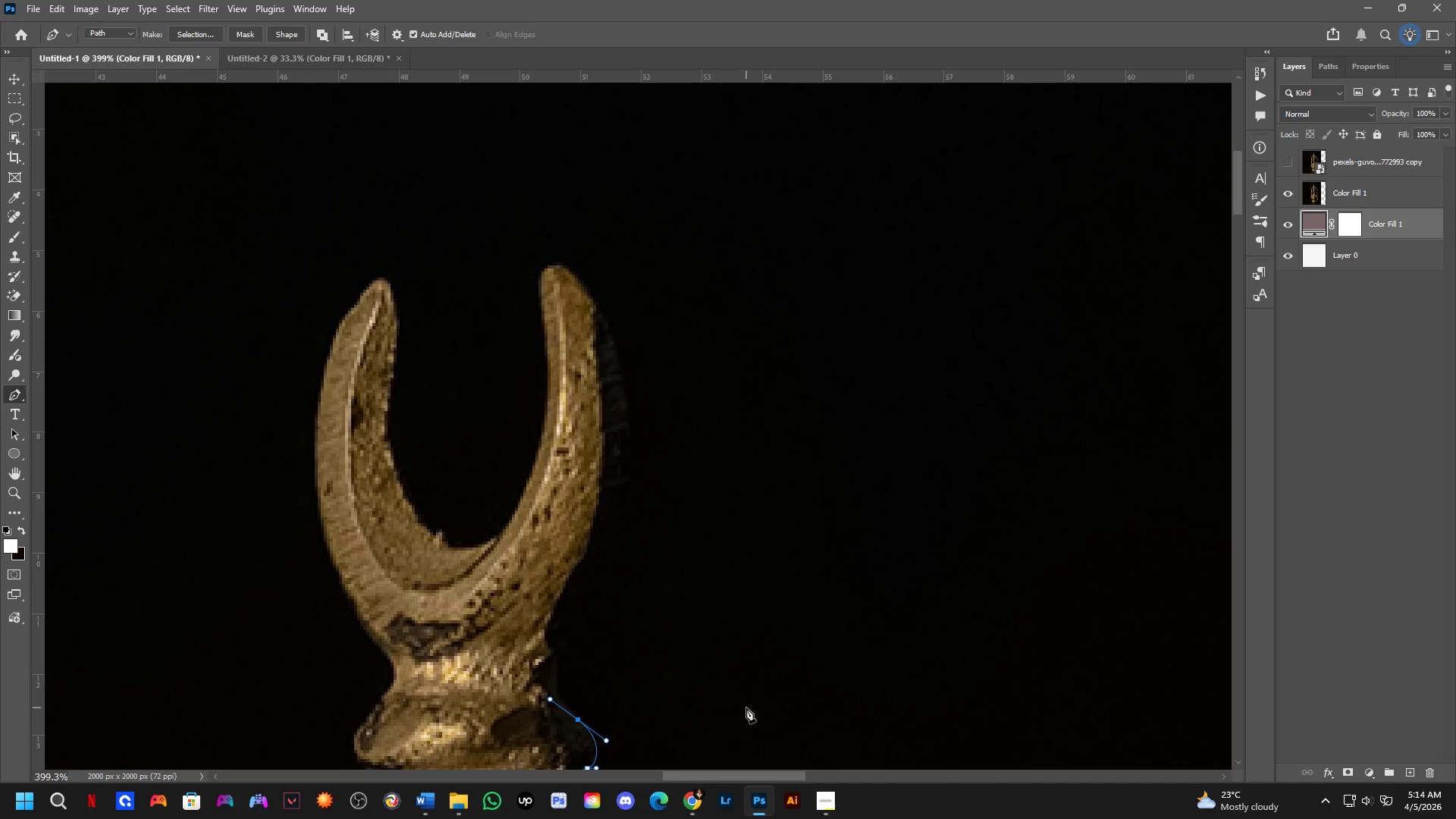 
scroll: coordinate [629, 550], scroll_direction: down, amount: 1.0
 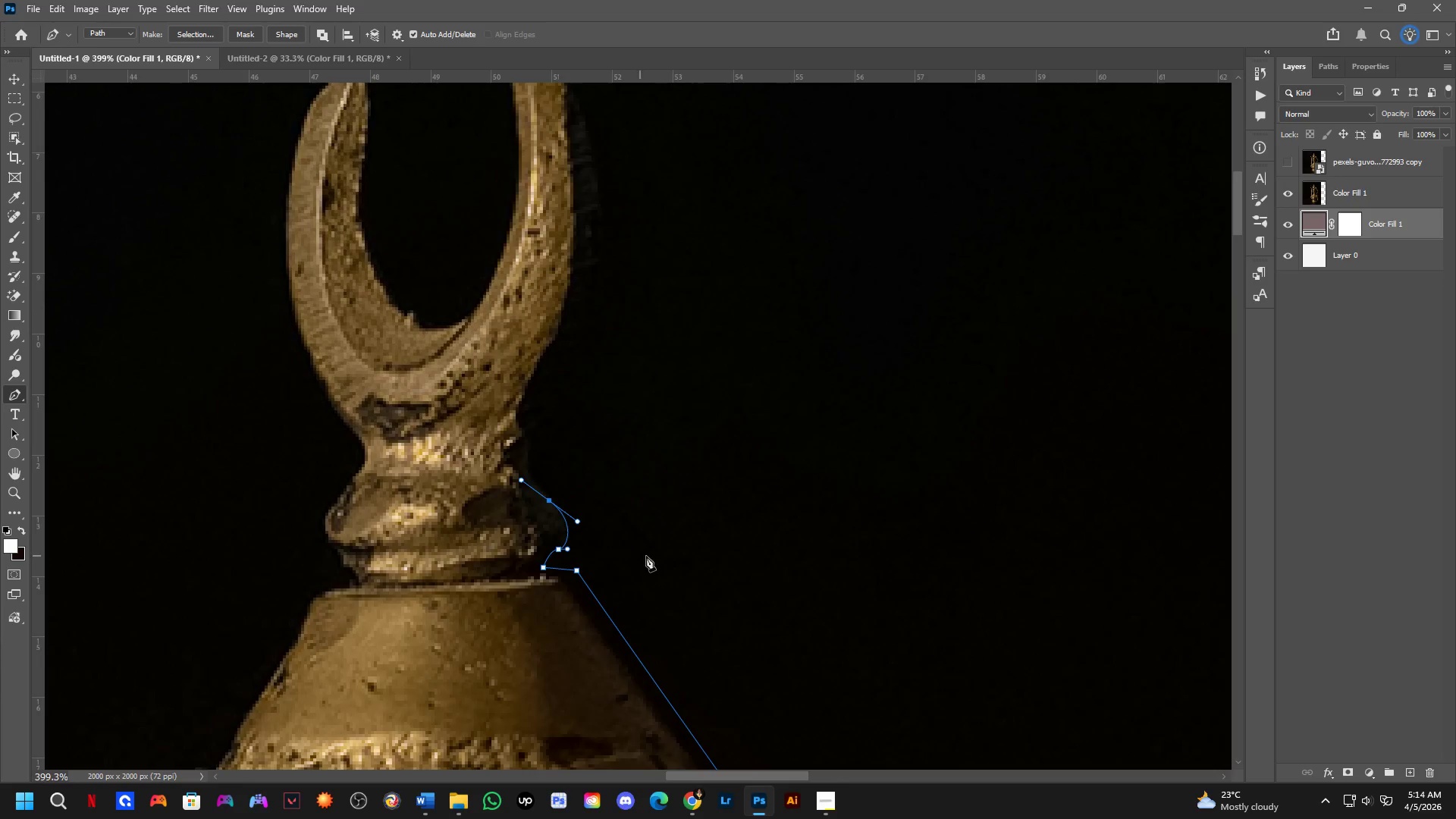 
hold_key(key=Space, duration=0.94)
 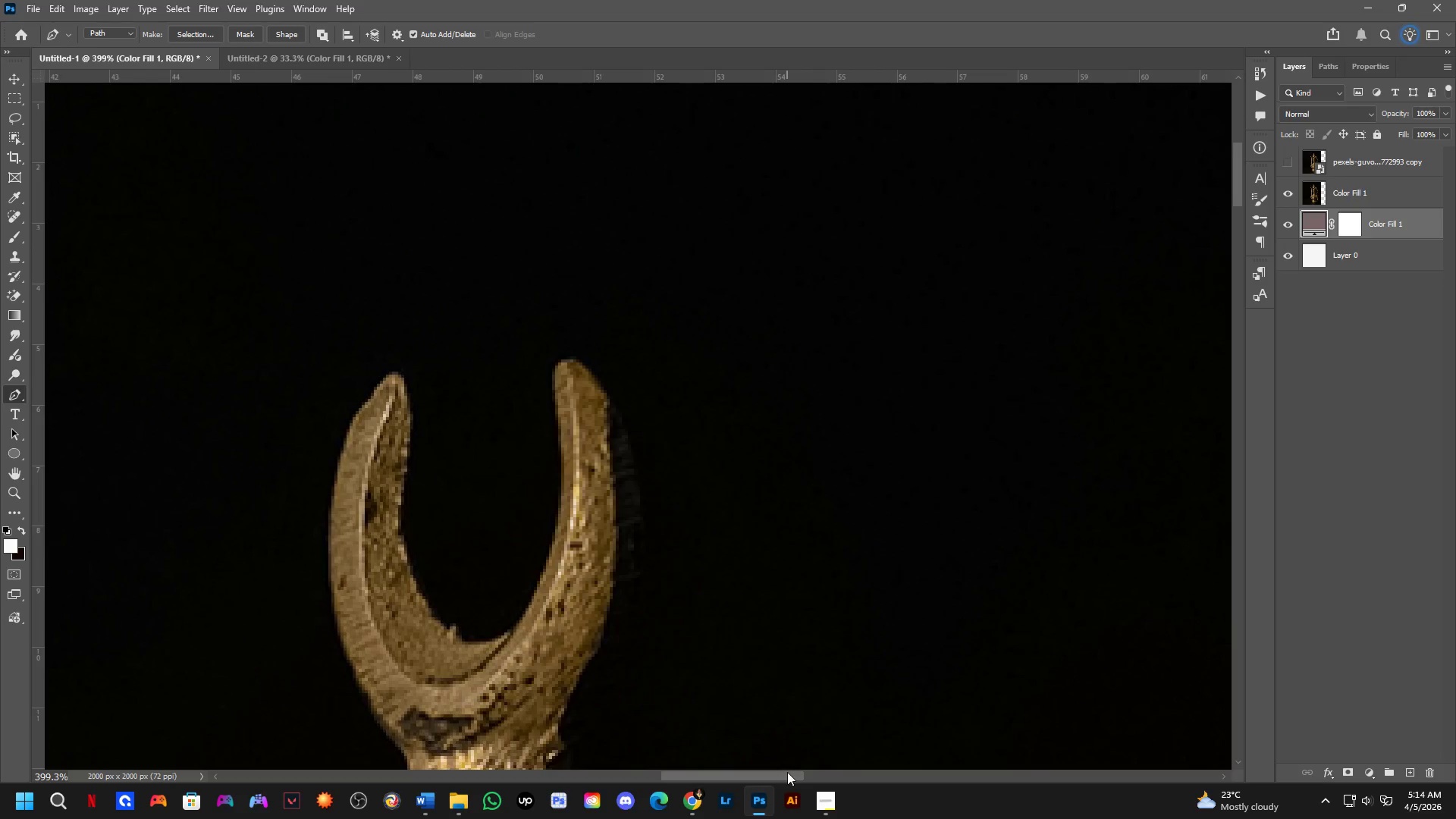 
left_click_drag(start_coordinate=[774, 678], to_coordinate=[787, 772])
 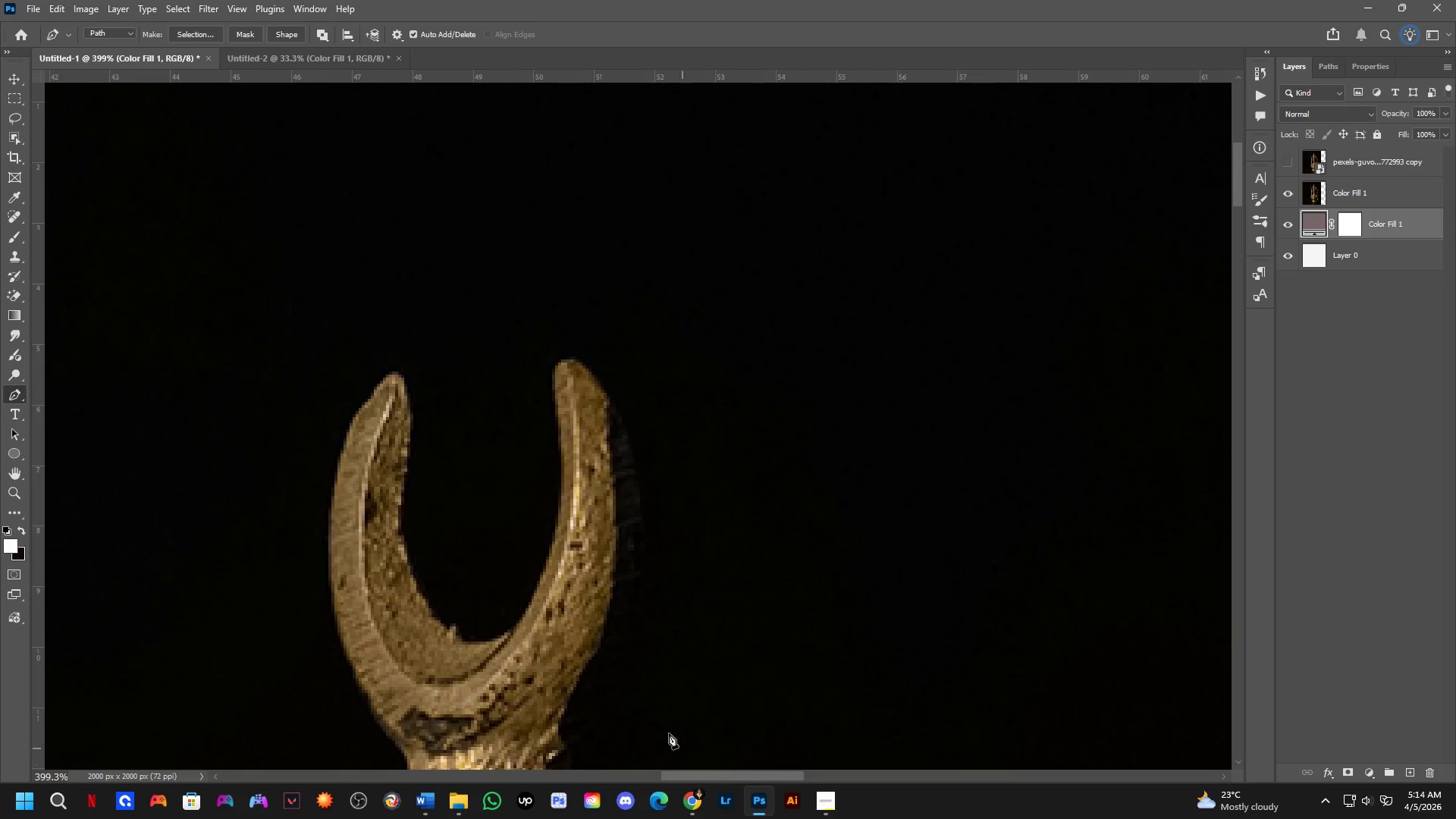 
hold_key(key=Space, duration=0.56)
 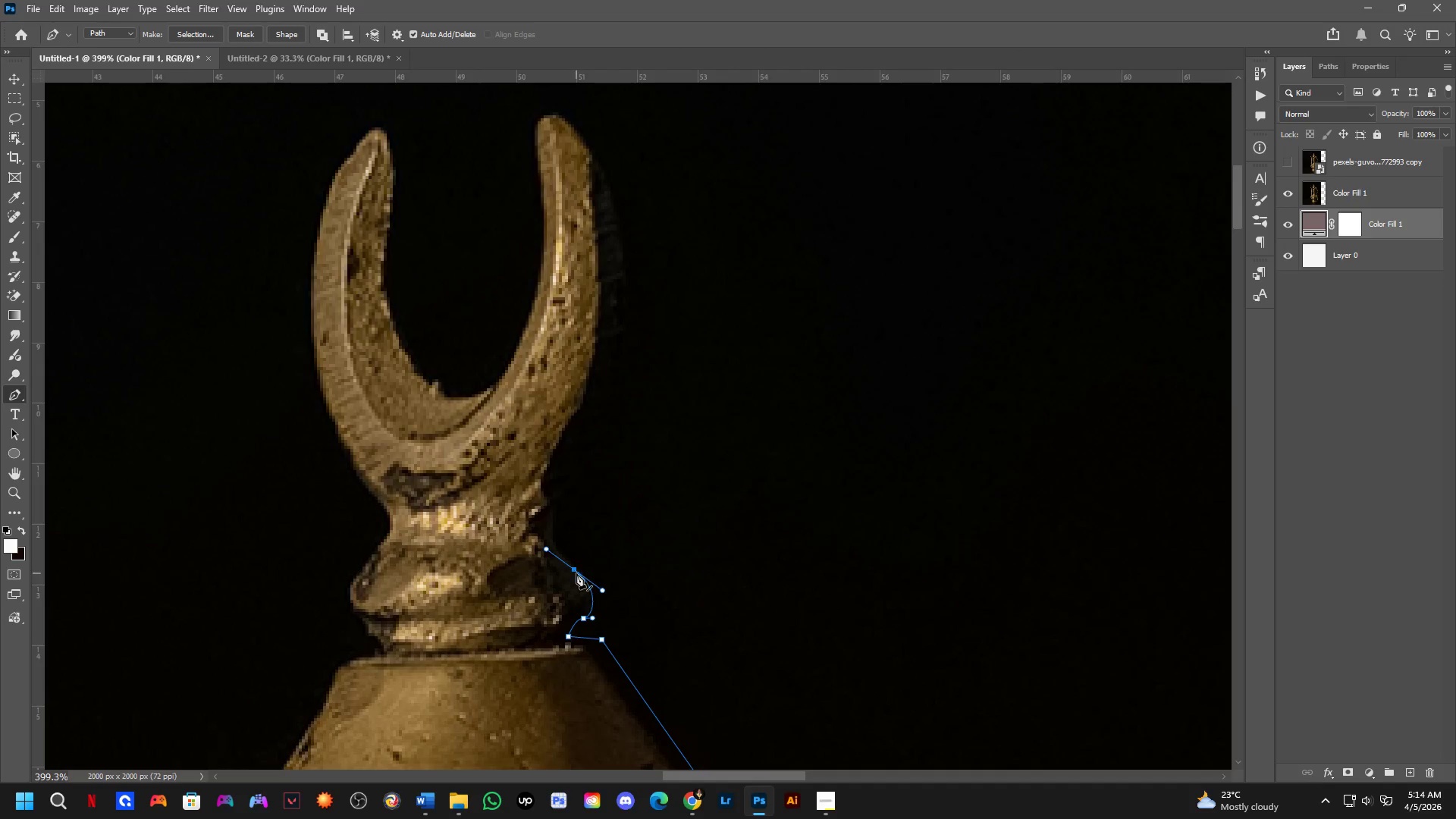 
left_click_drag(start_coordinate=[593, 597], to_coordinate=[566, 409])
 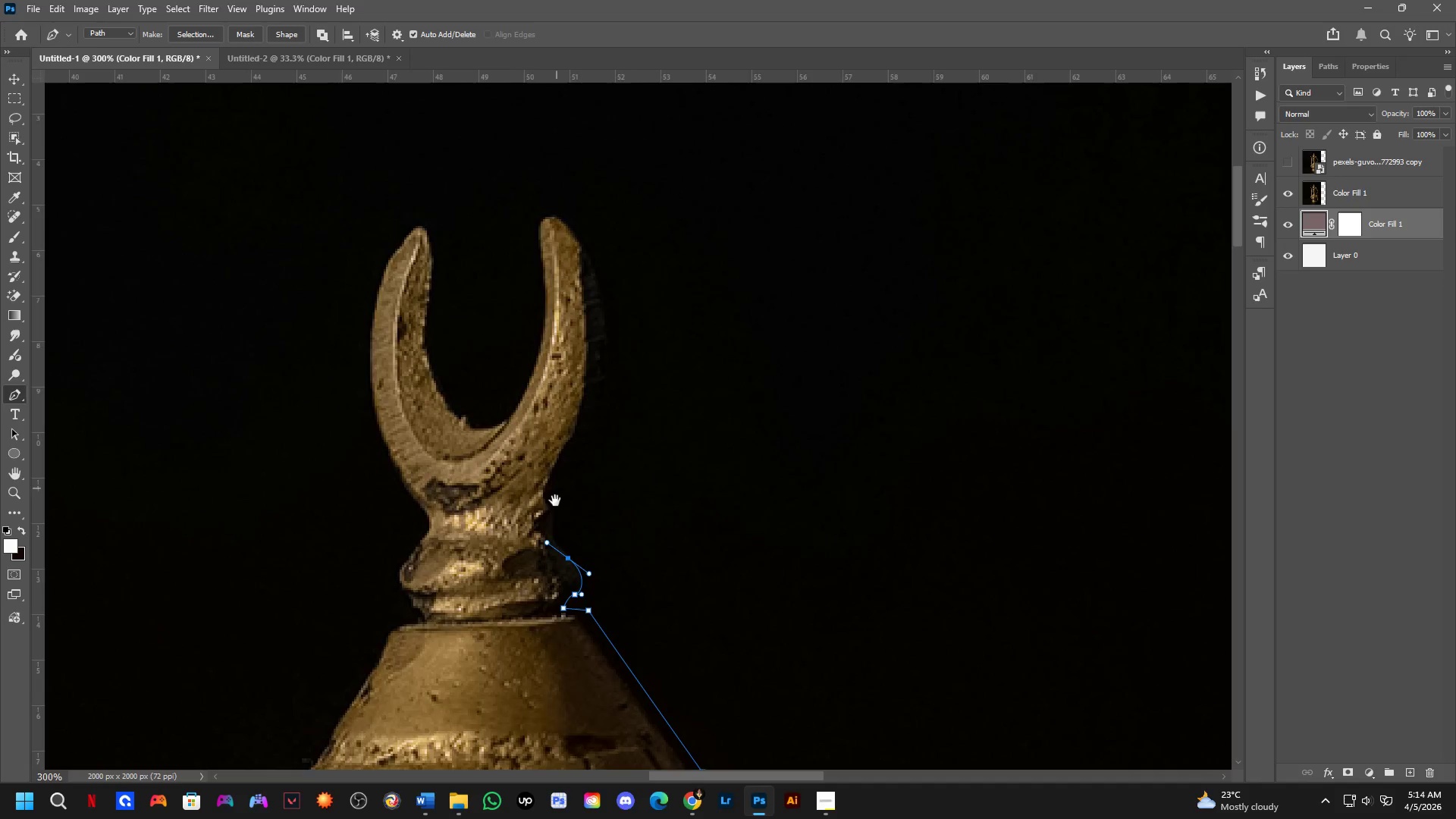 
scroll: coordinate [606, 540], scroll_direction: down, amount: 3.0
 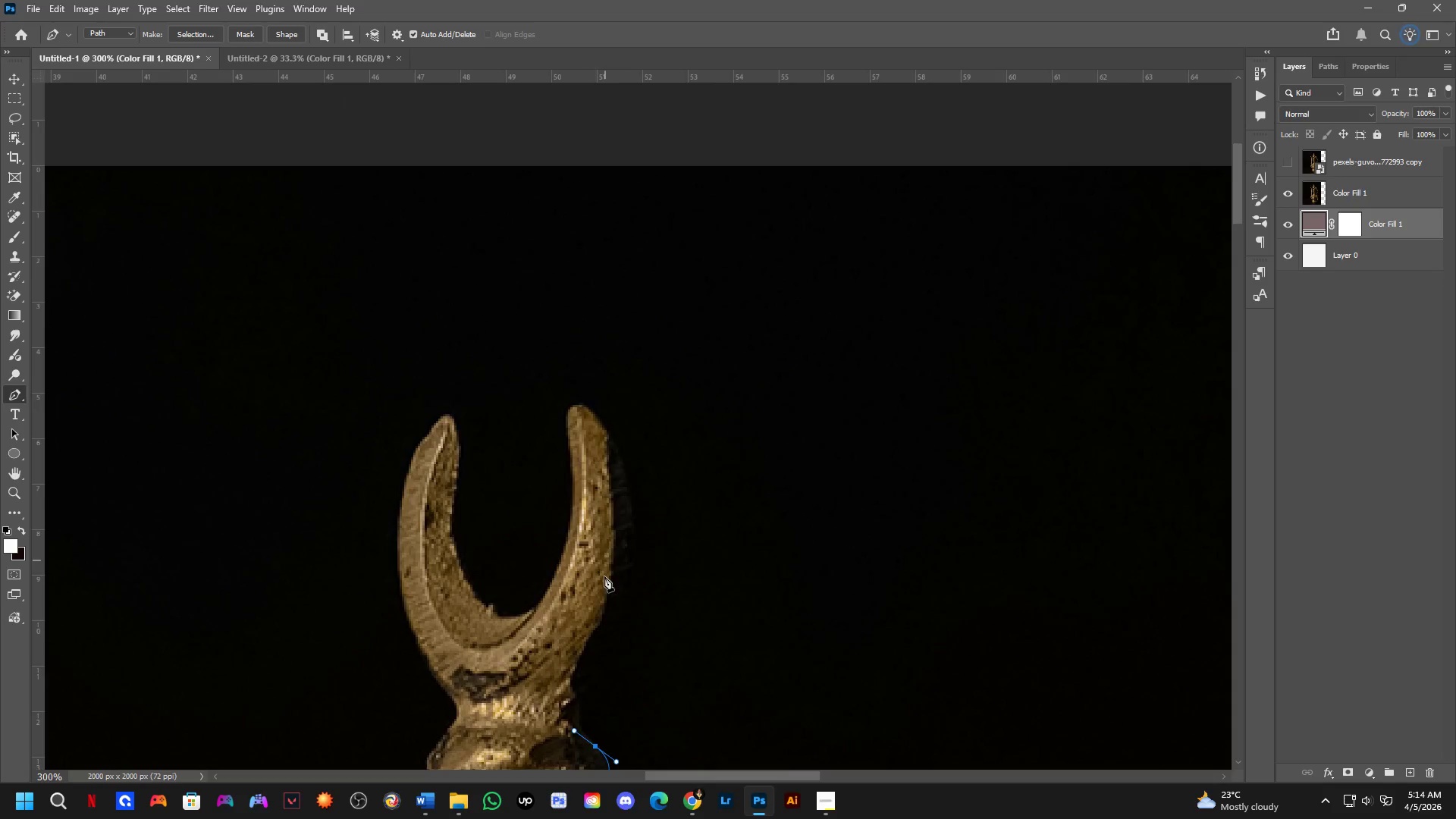 
scroll: coordinate [548, 522], scroll_direction: up, amount: 3.0
 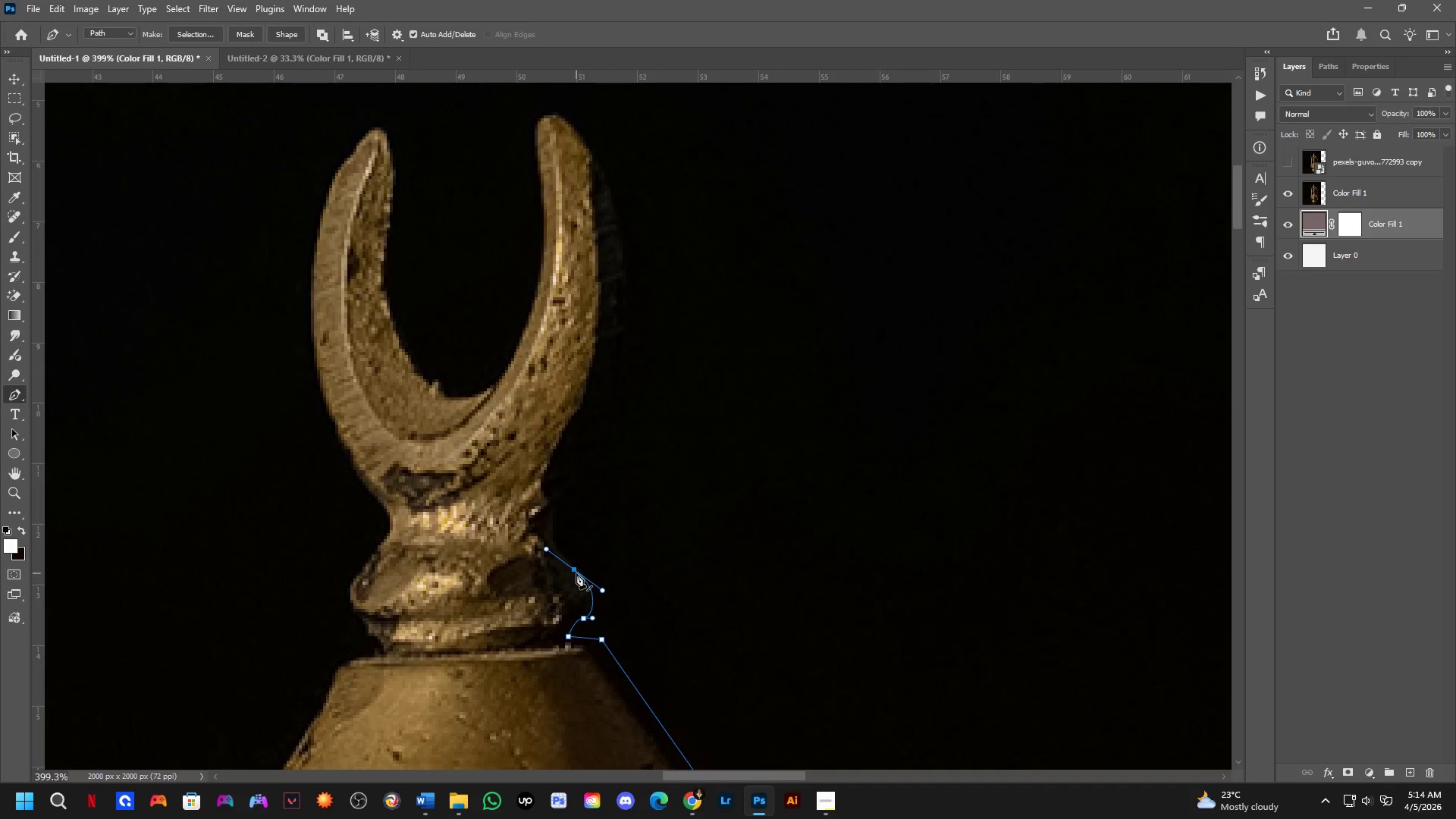 
hold_key(key=AltLeft, duration=0.59)
left_click([575, 566])
 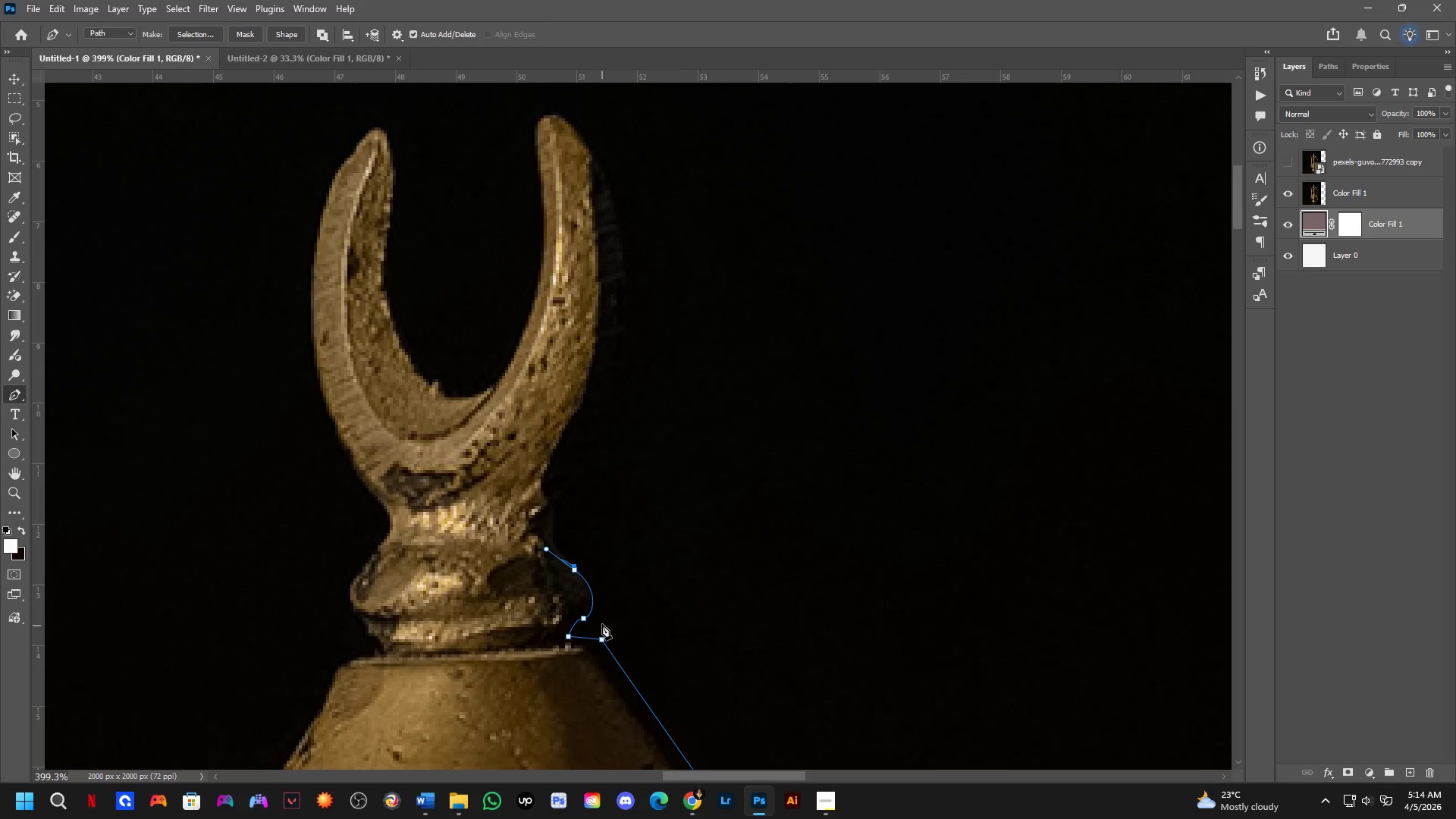 
key(Control+Z)
 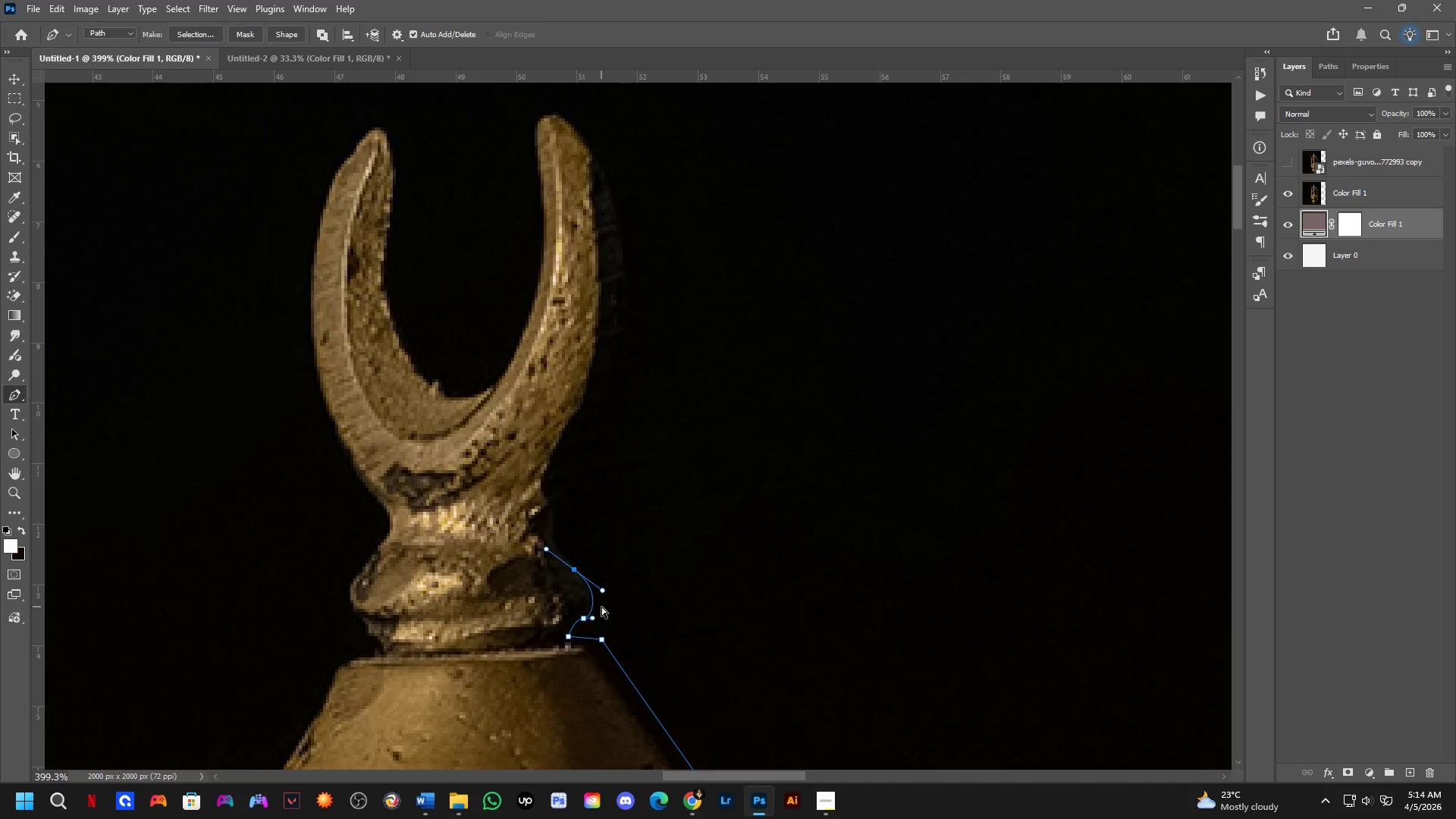 
key(Control+Z)
 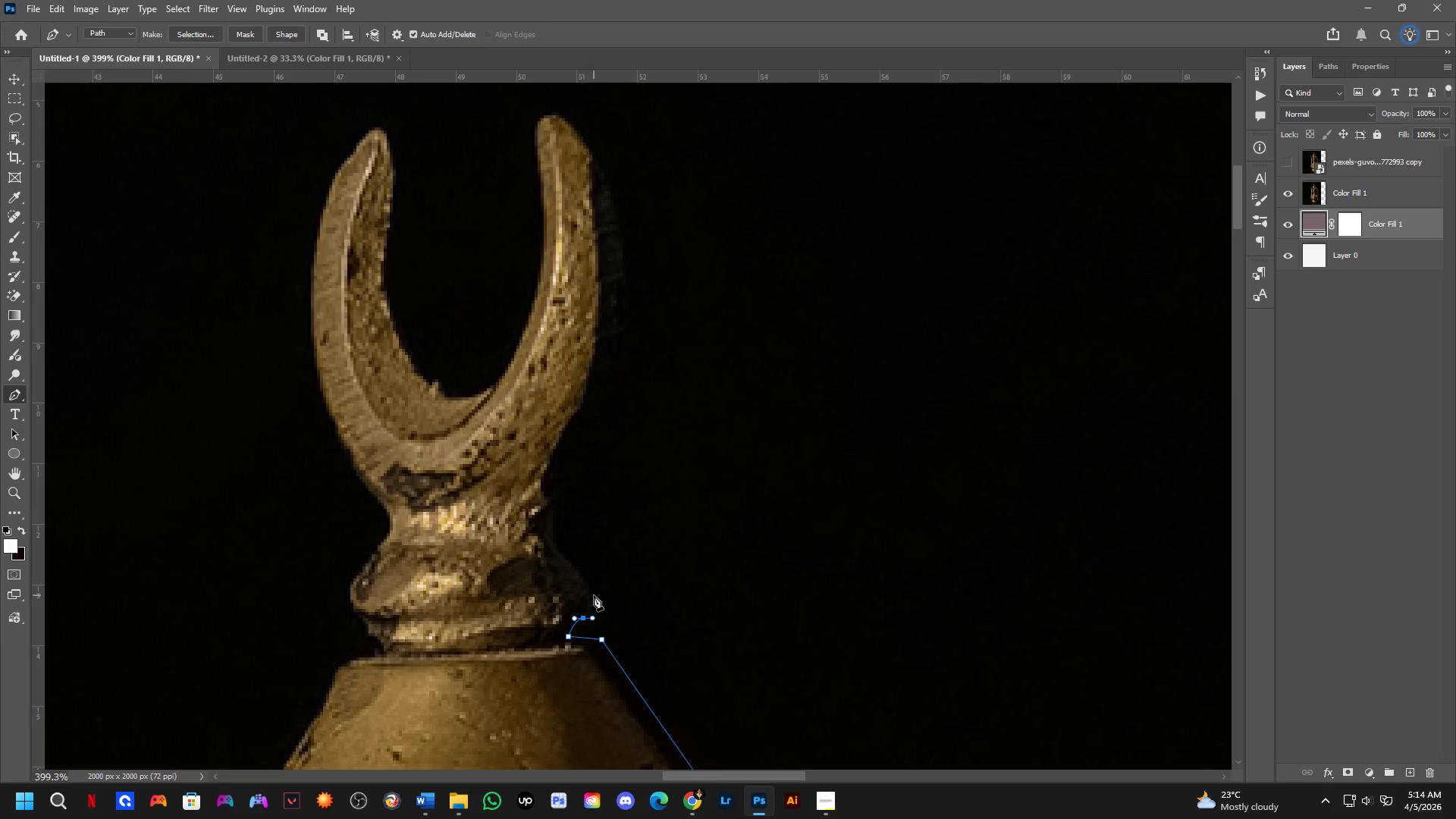 
left_click_drag(start_coordinate=[588, 579], to_coordinate=[579, 564])
 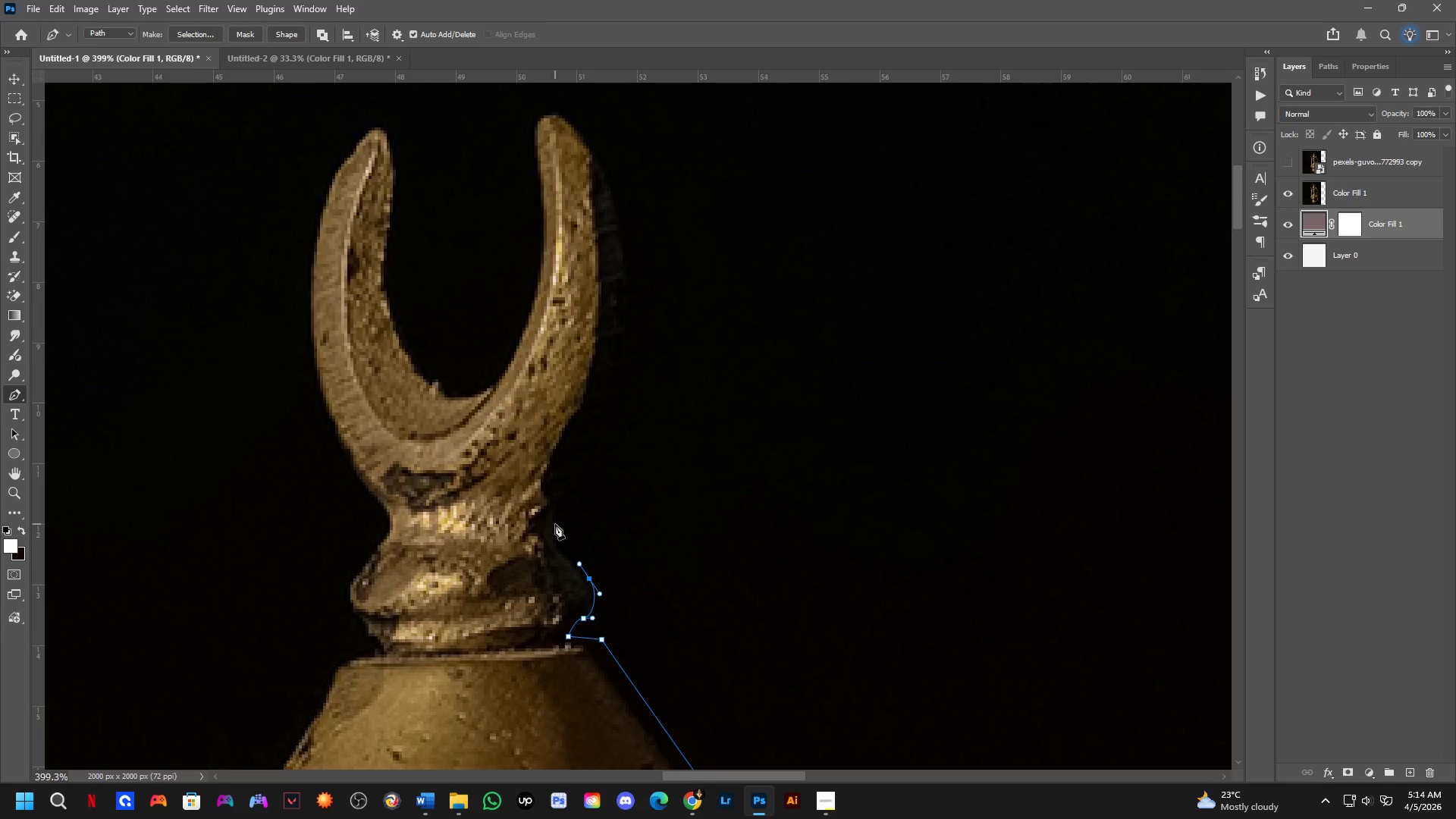 
left_click_drag(start_coordinate=[556, 516], to_coordinate=[556, 481])
 